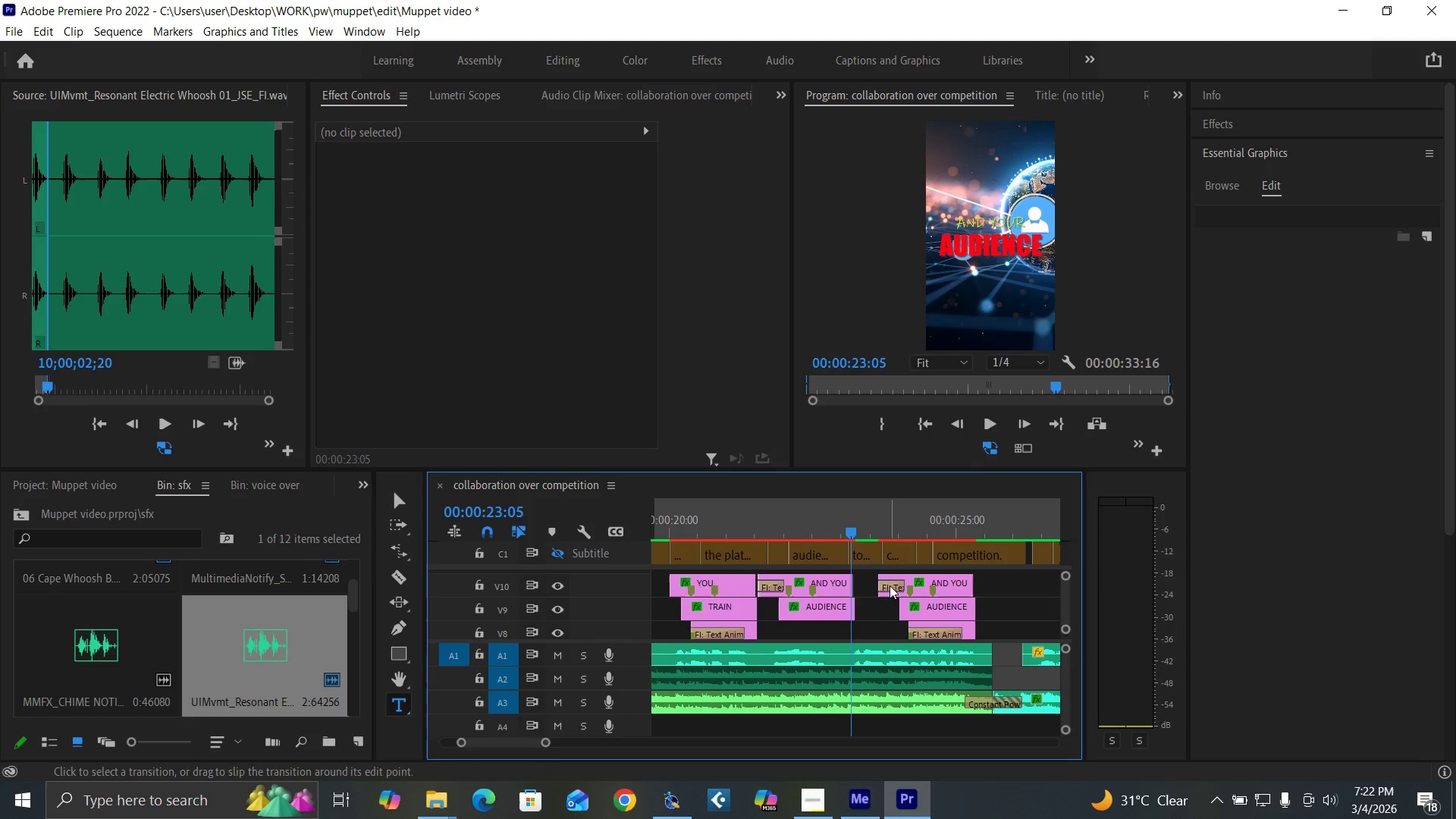 
key(Space)
 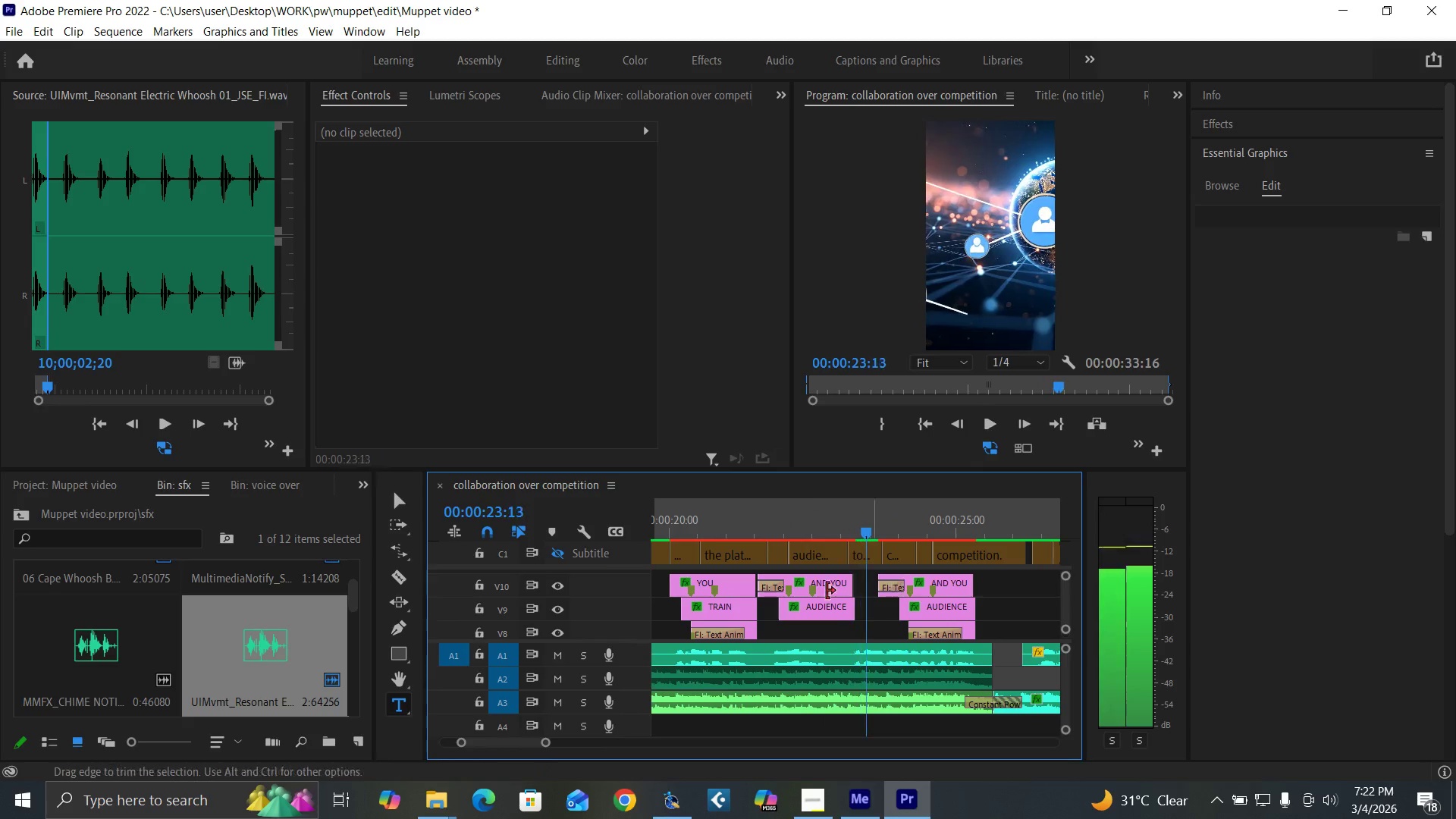 
key(Space)
 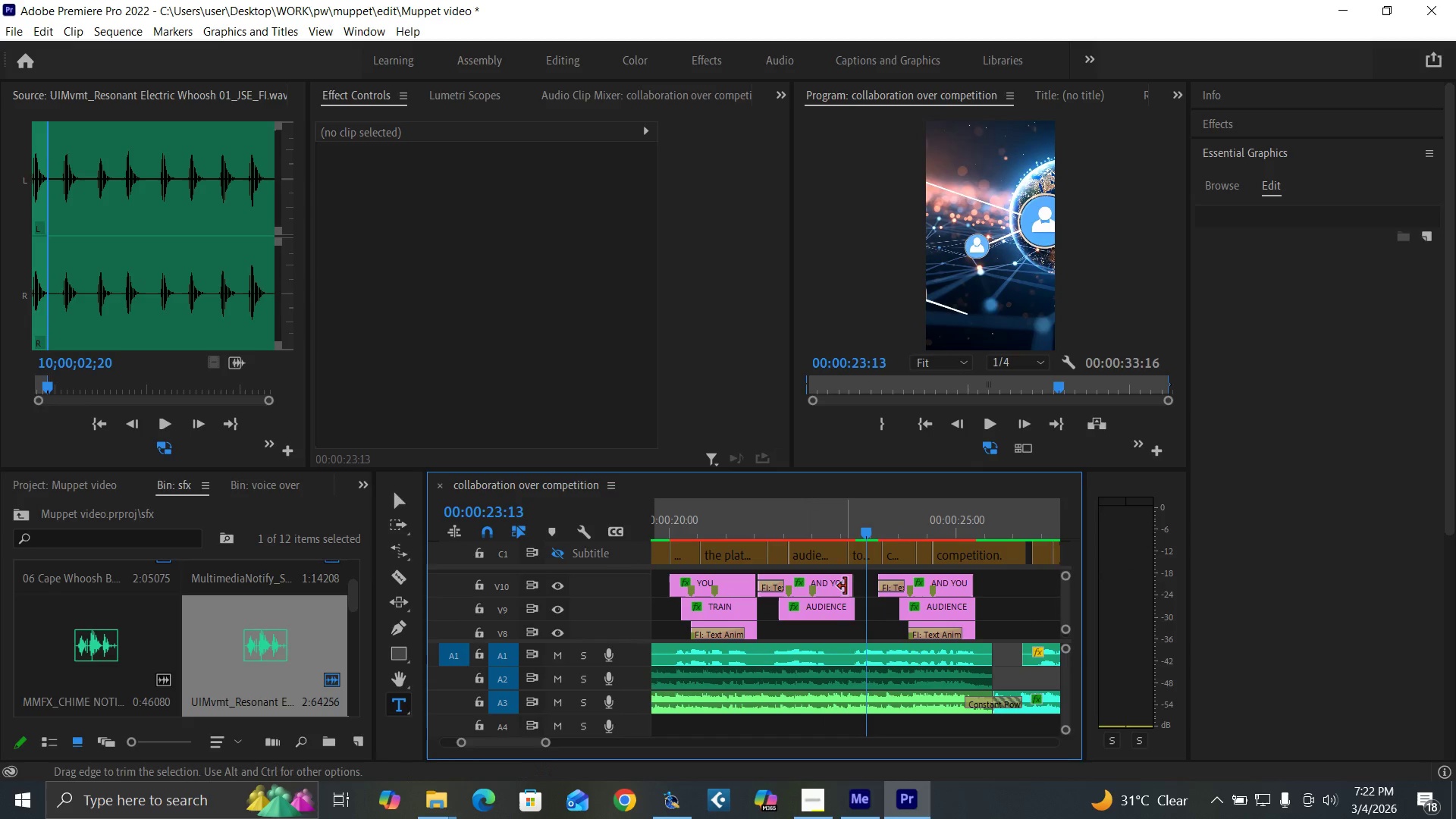 
left_click_drag(start_coordinate=[846, 586], to_coordinate=[849, 586])
 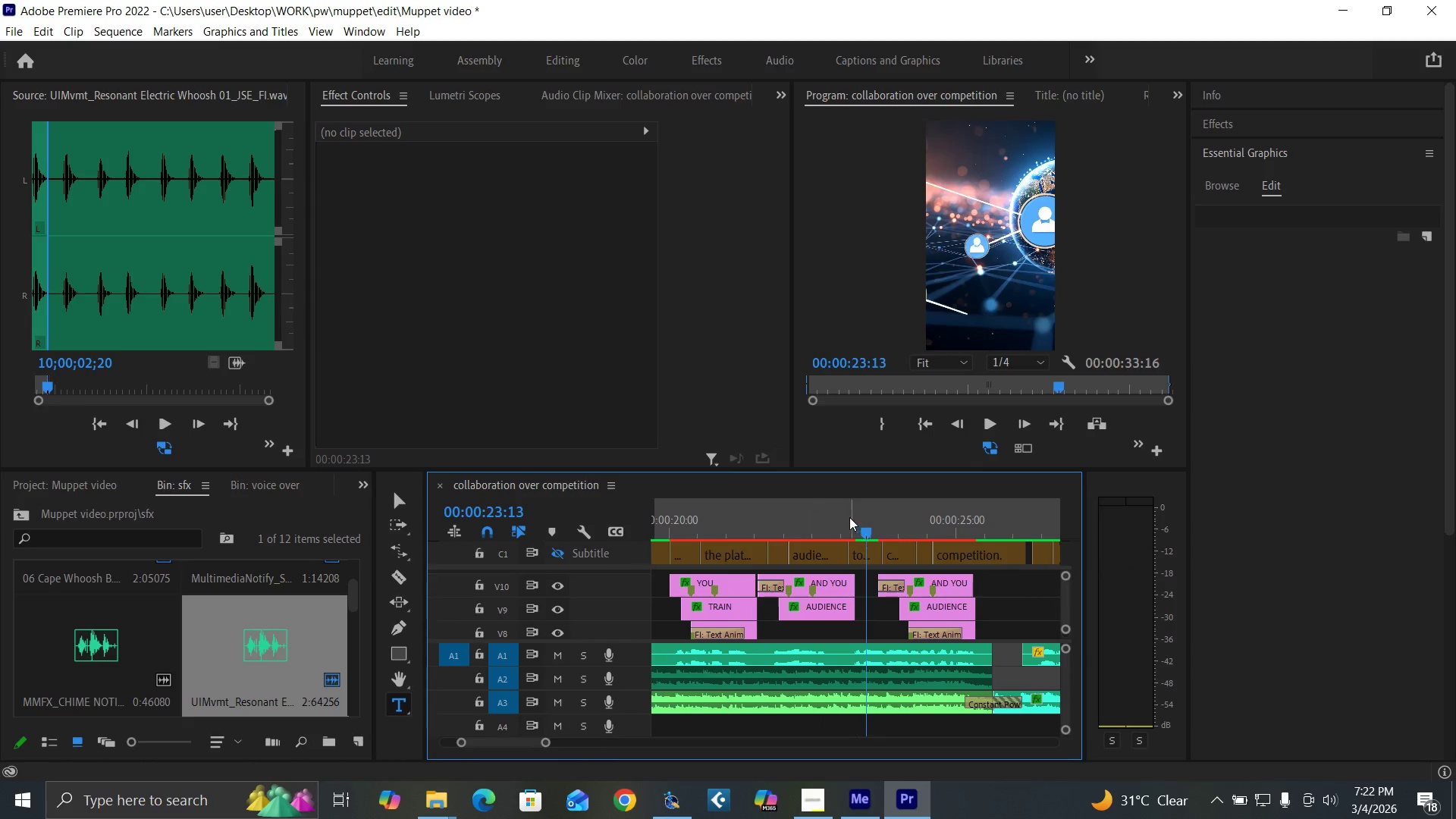 
left_click([848, 516])
 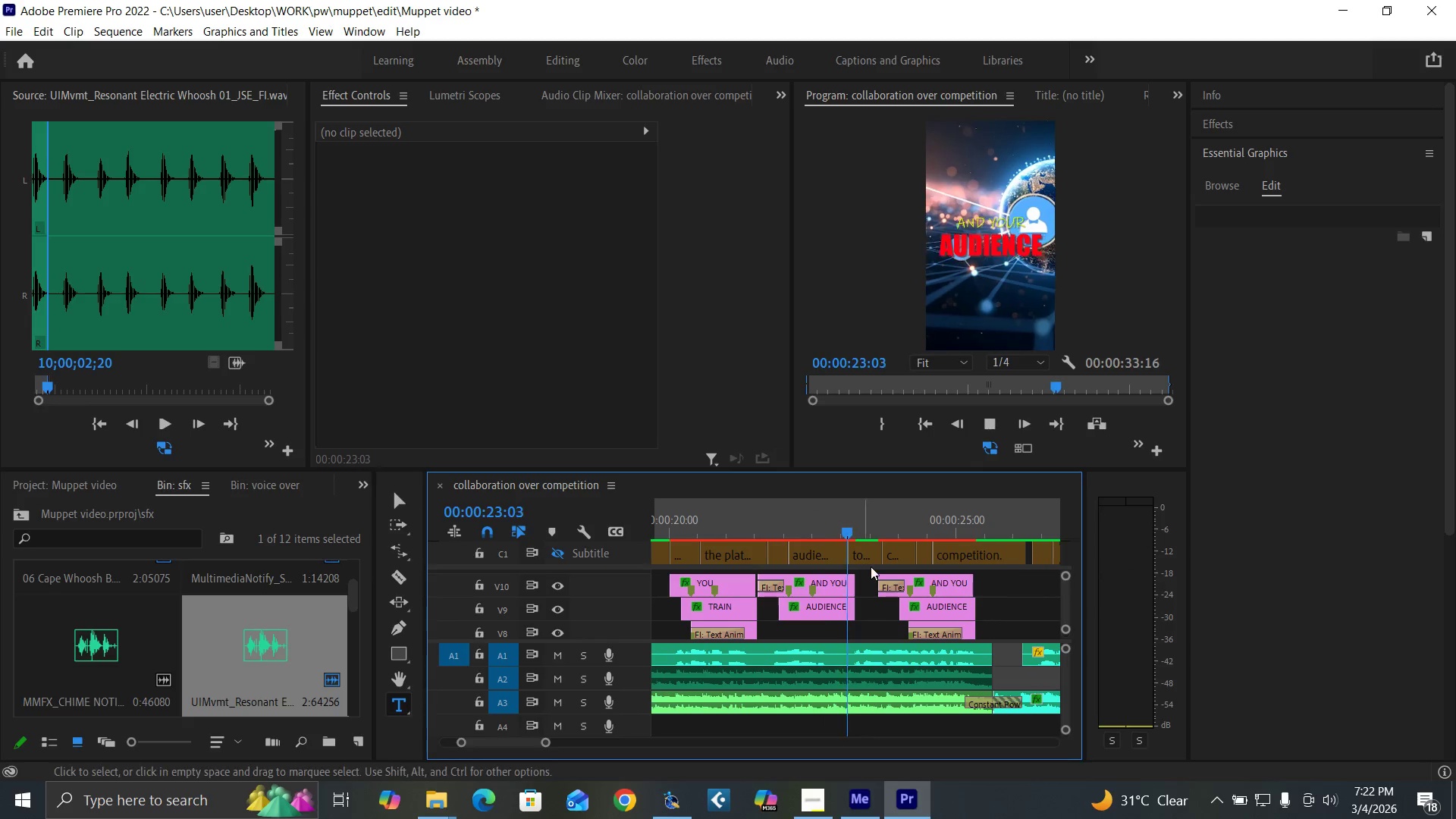 
key(Space)
 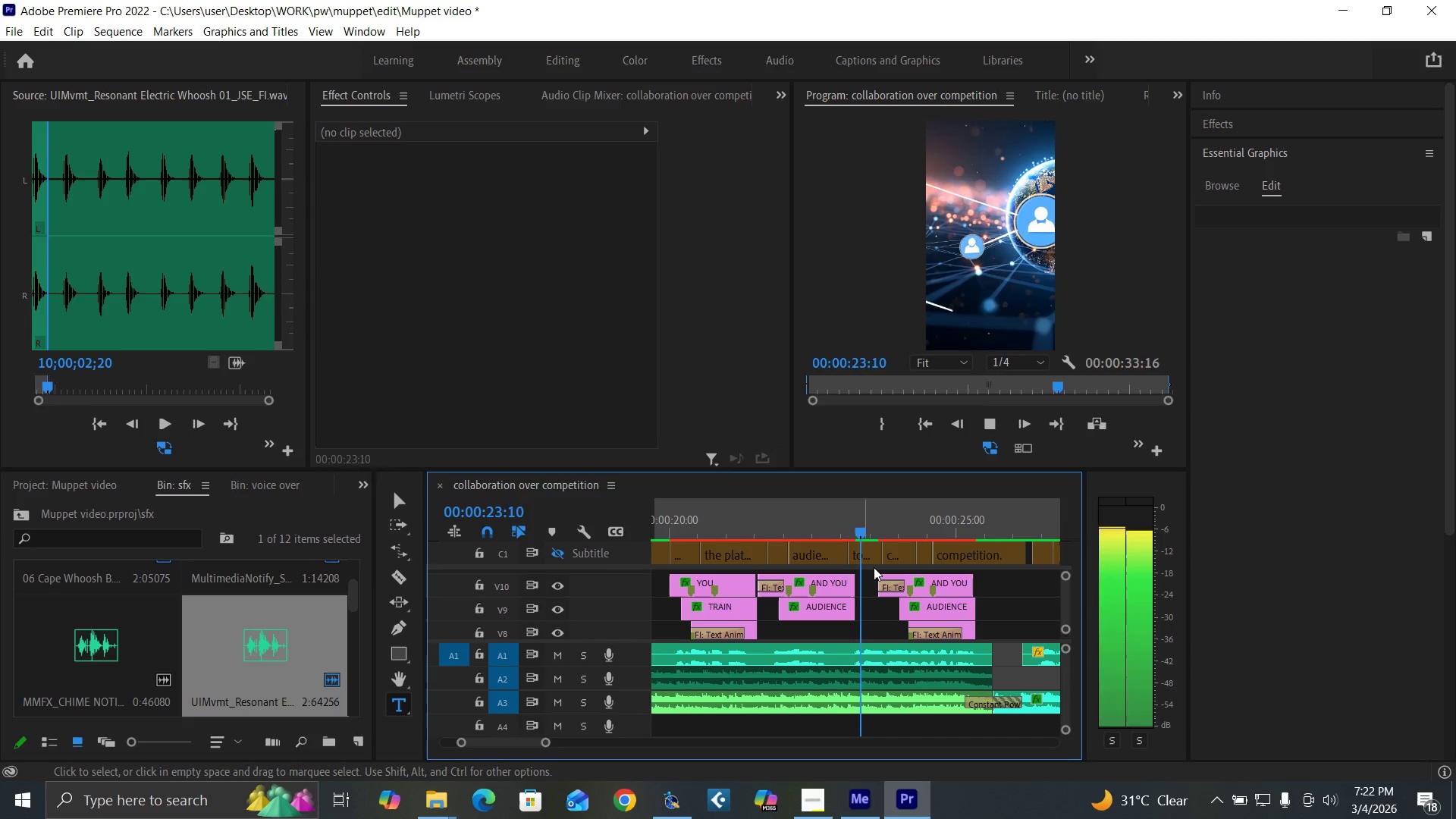 
key(Space)
 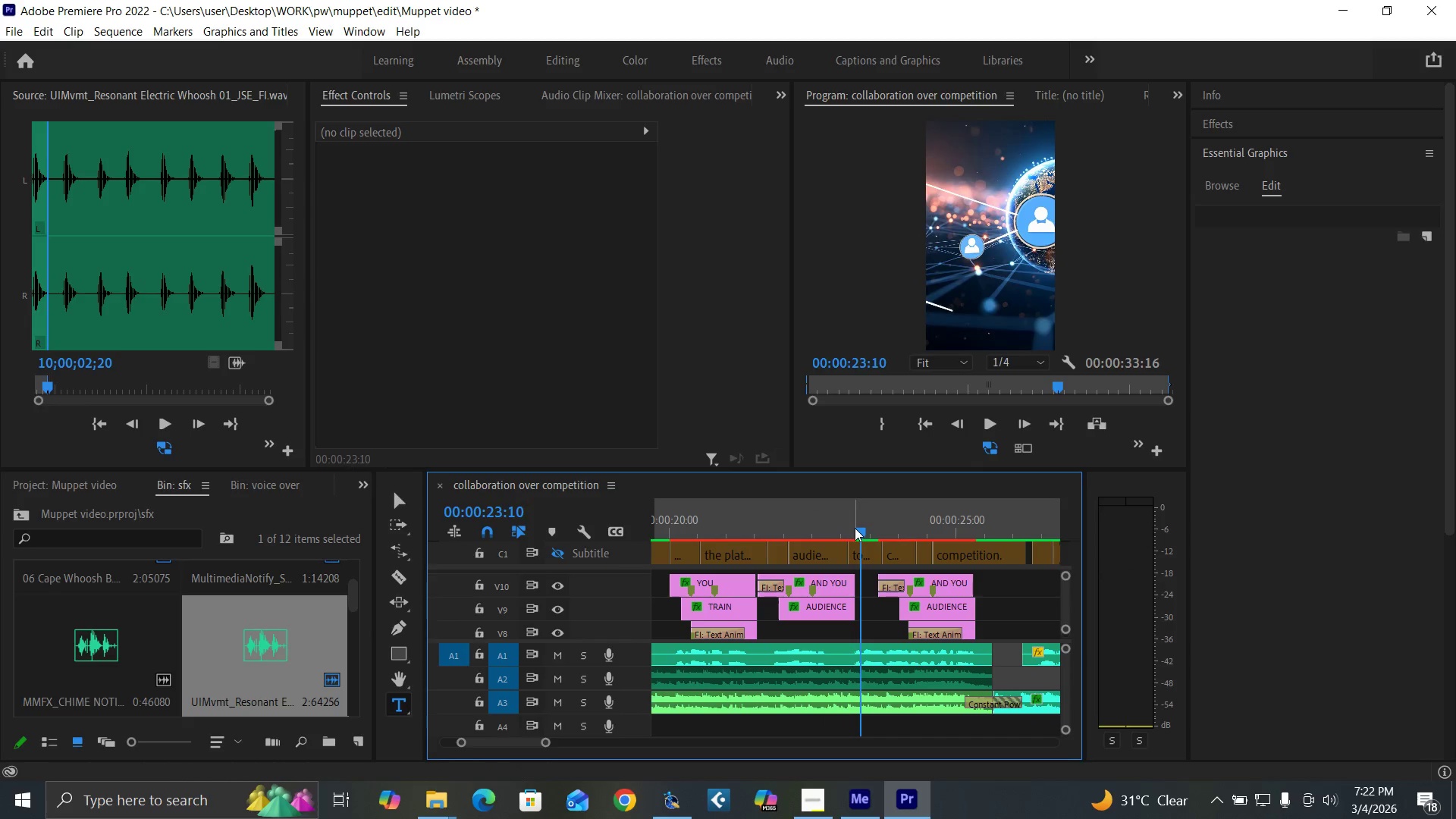 
left_click_drag(start_coordinate=[855, 528], to_coordinate=[848, 529])
 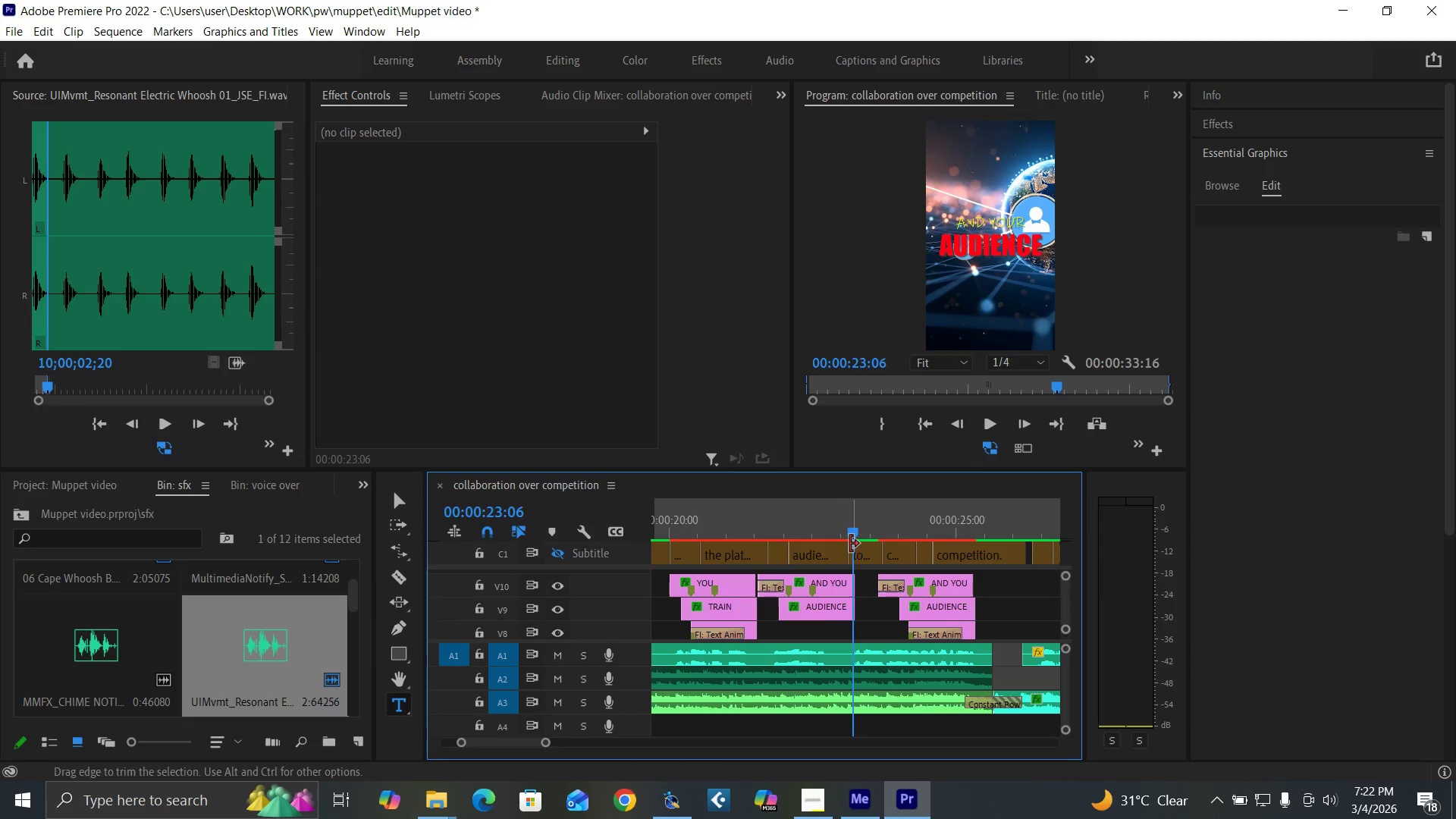 
key(ArrowRight)
 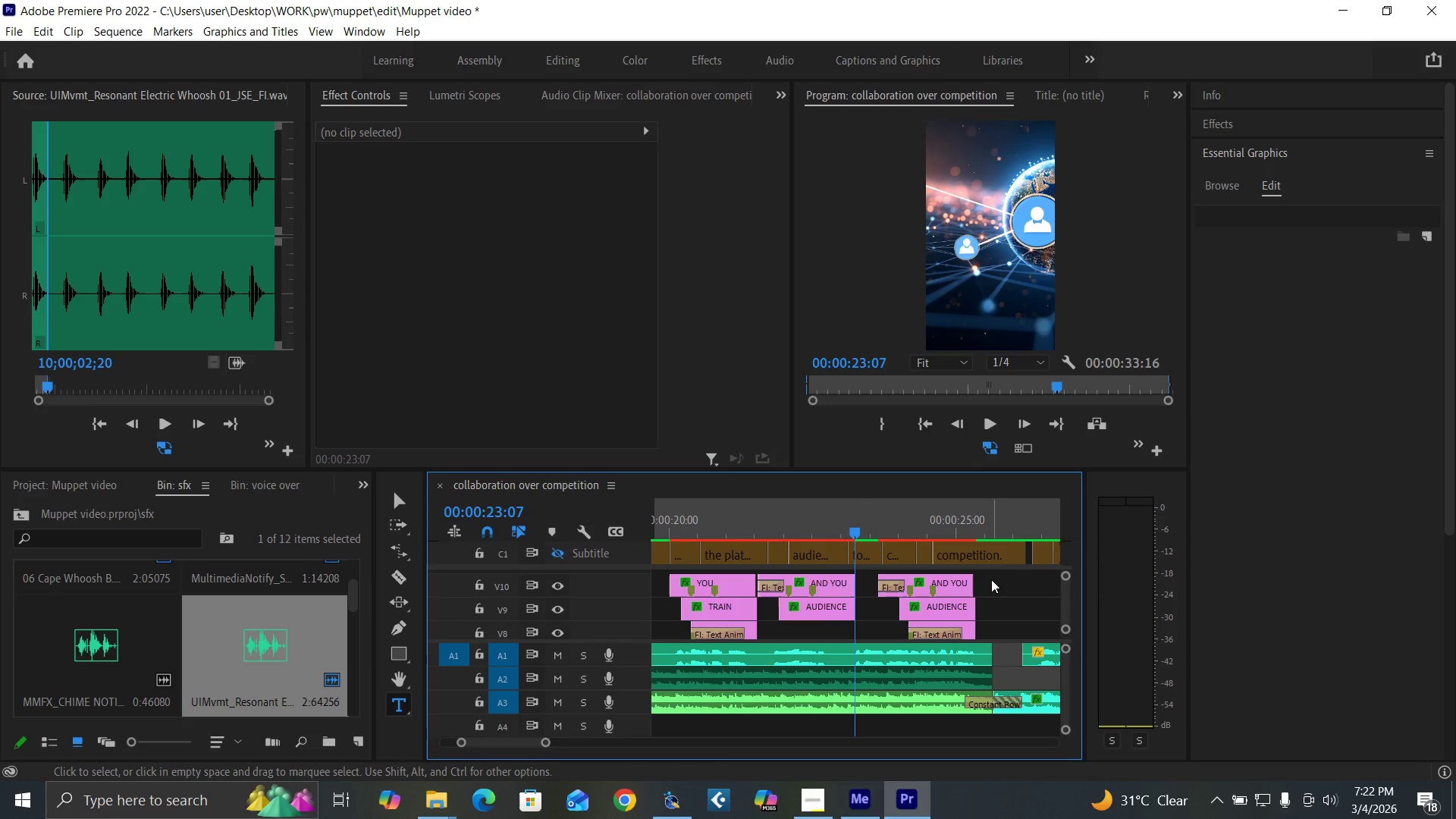 
left_click_drag(start_coordinate=[993, 580], to_coordinate=[959, 621])
 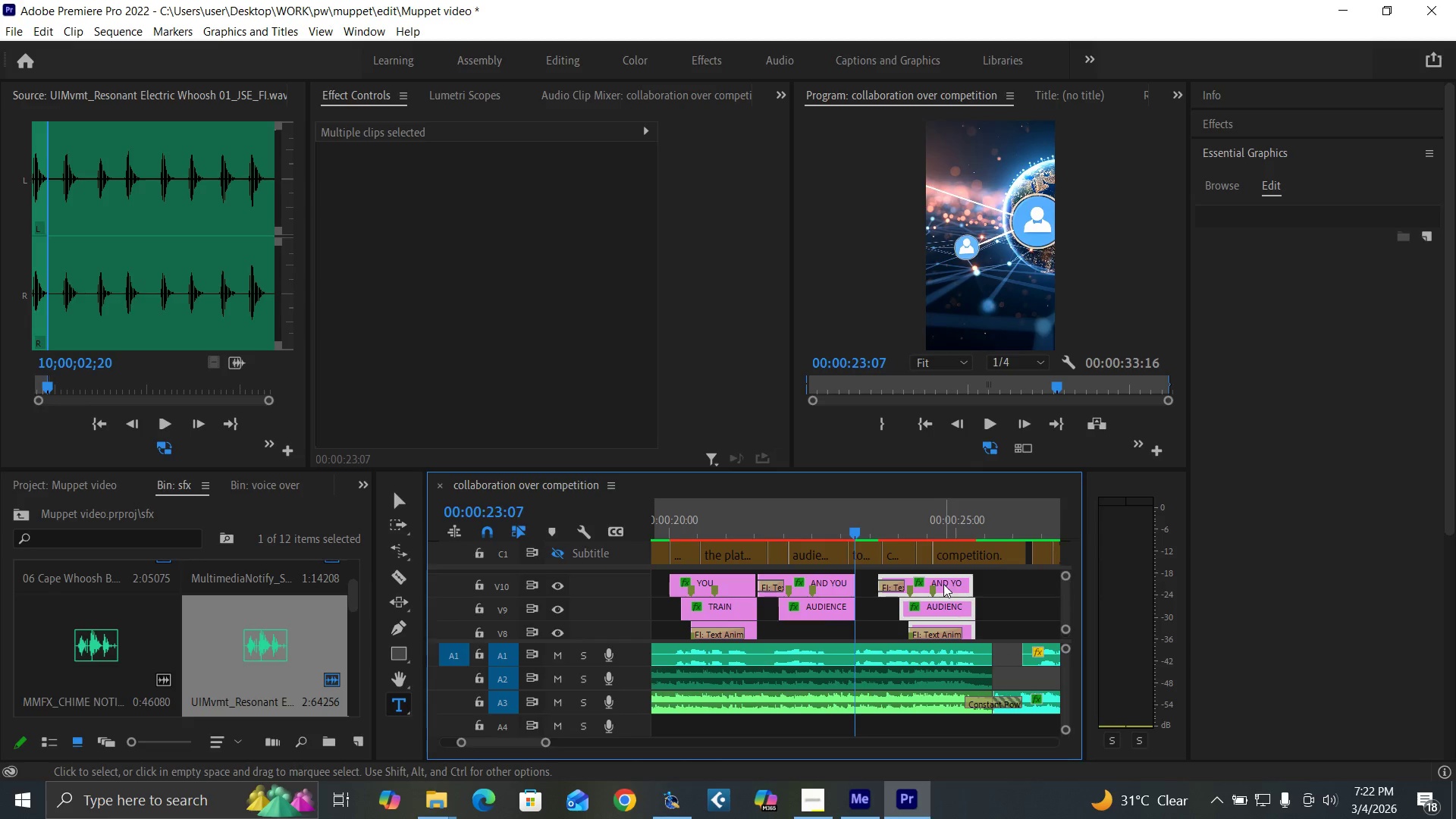 
left_click_drag(start_coordinate=[943, 584], to_coordinate=[921, 580])
 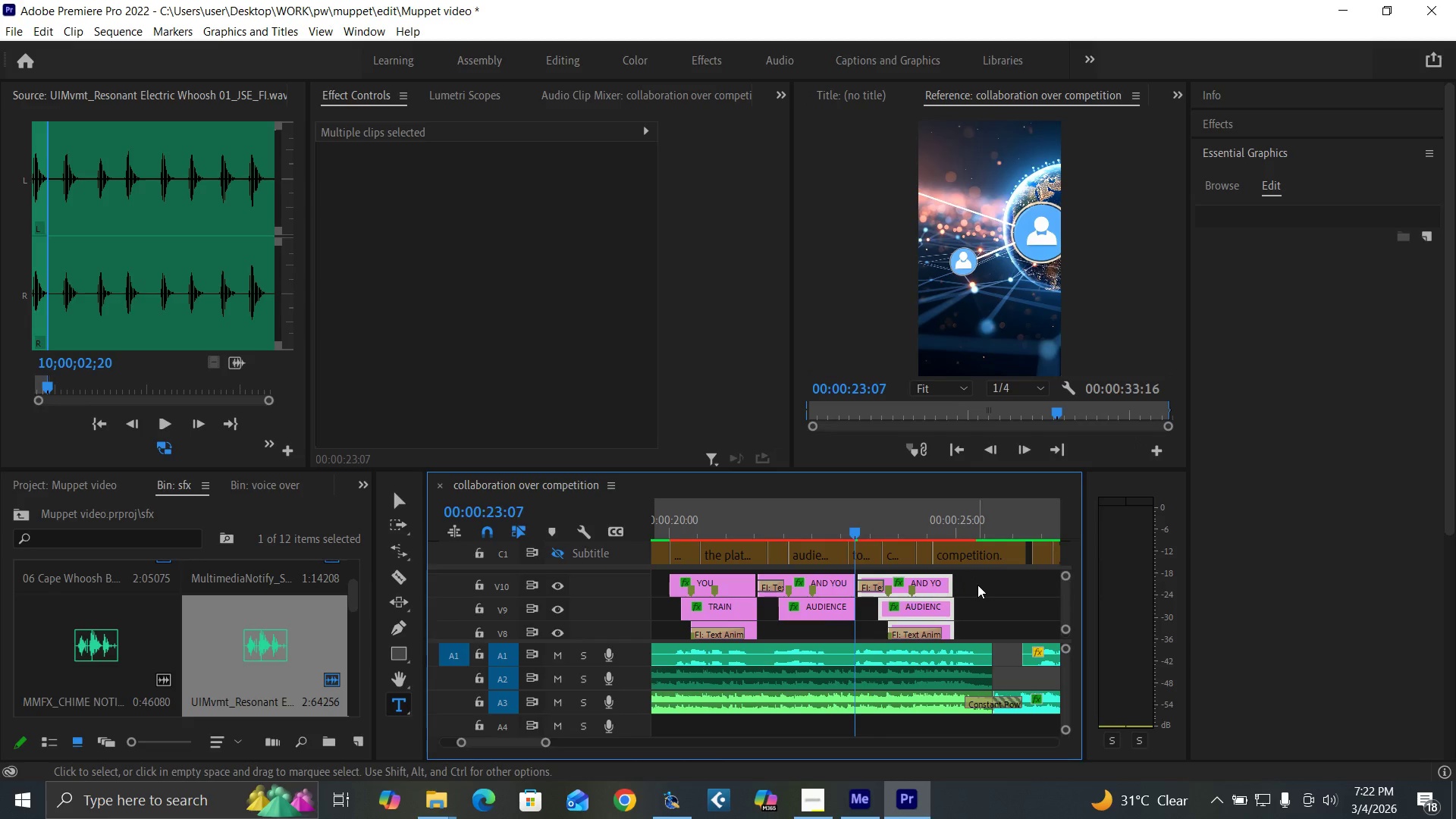 
left_click([977, 585])
 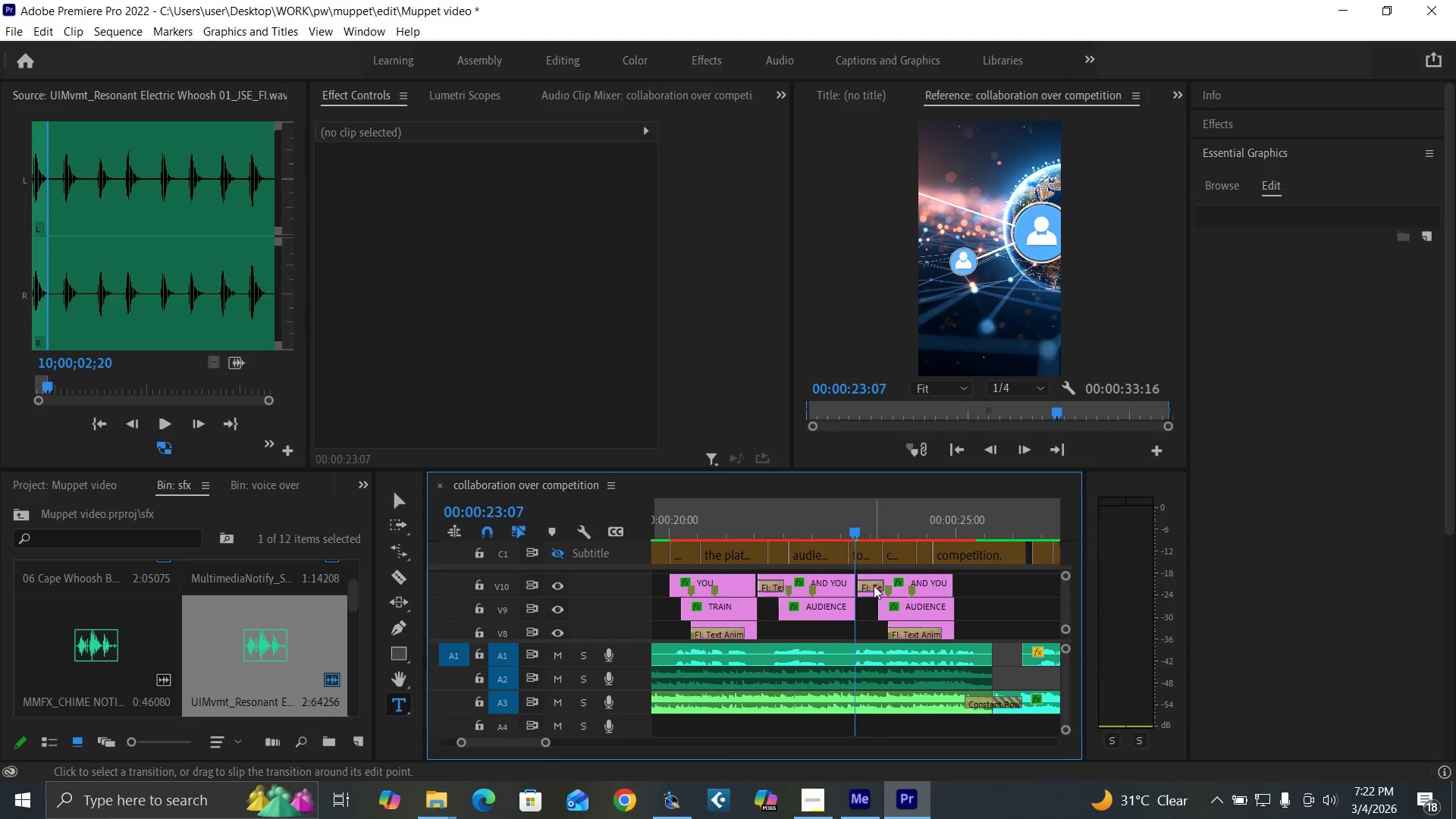 
left_click([872, 583])
 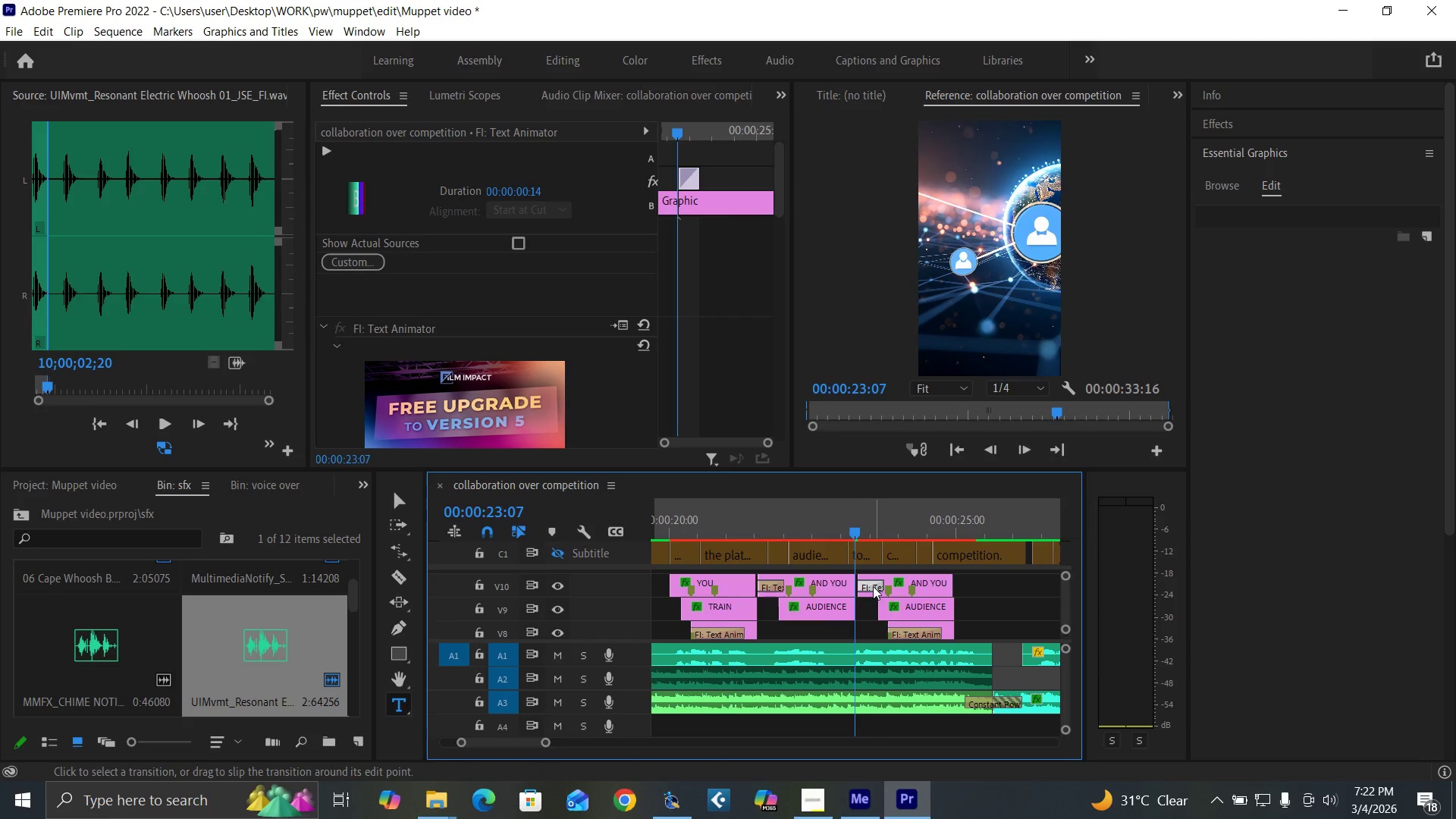 
key(Delete)
 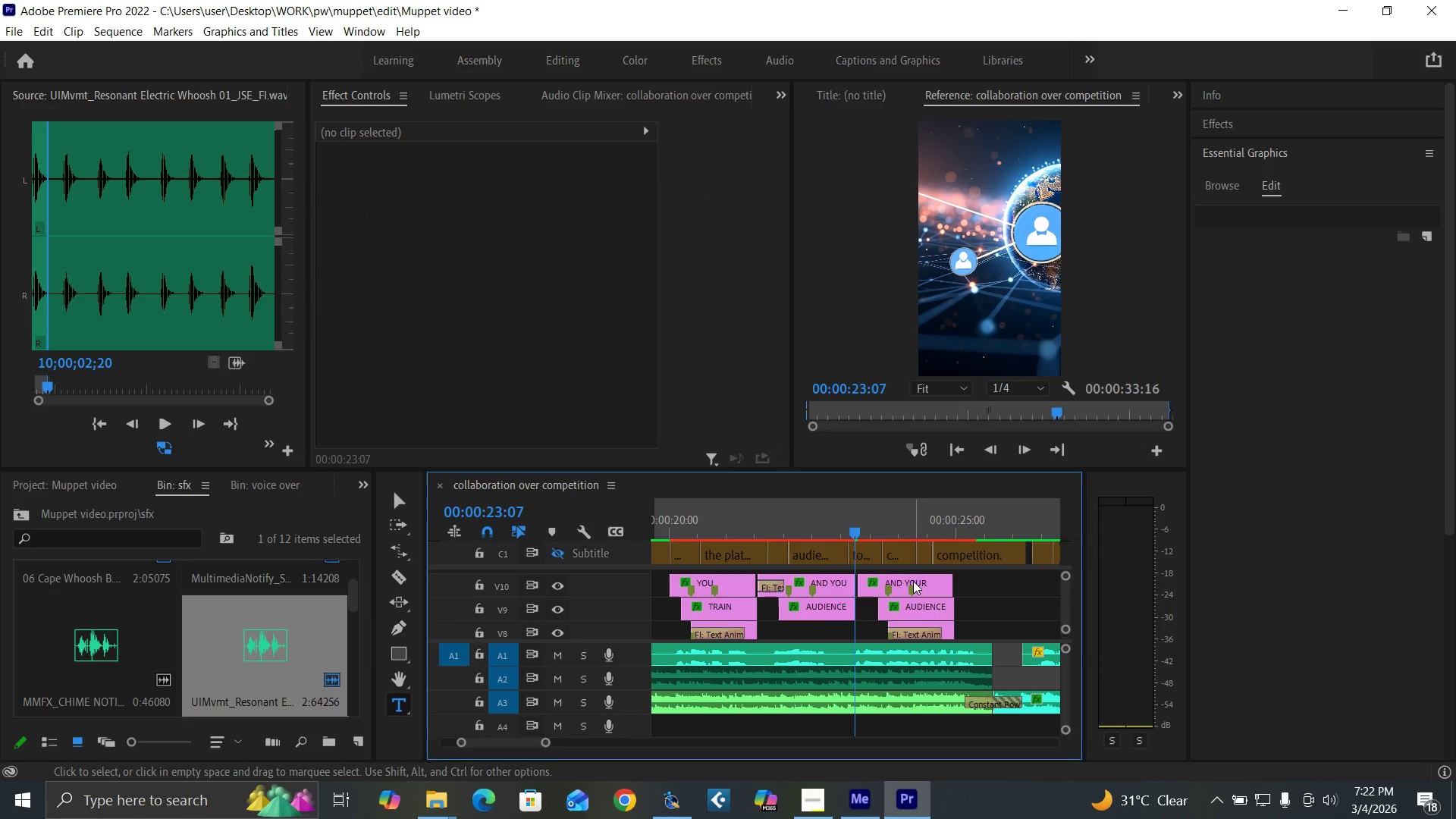 
left_click([913, 581])
 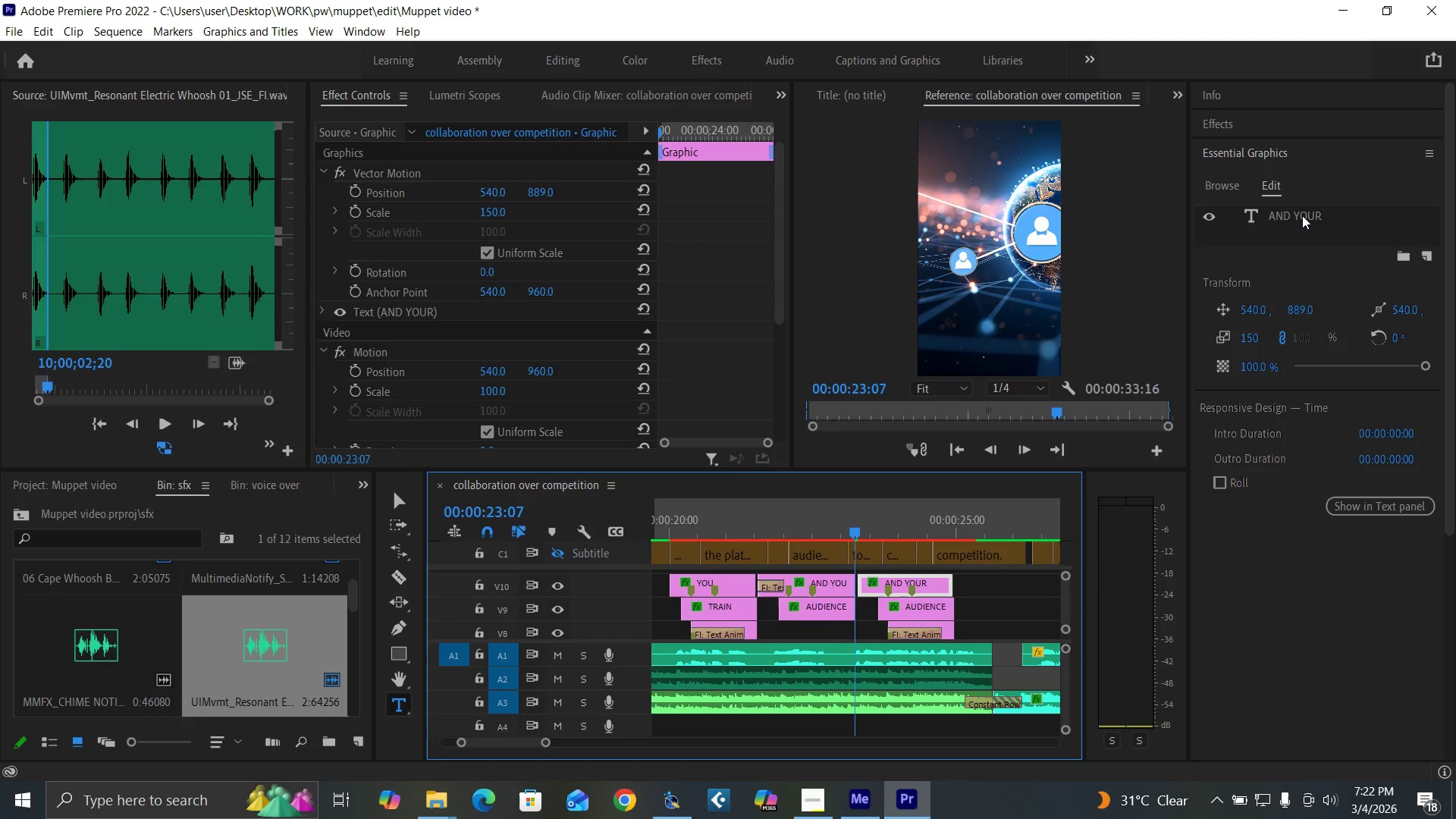 
left_click([1298, 212])
 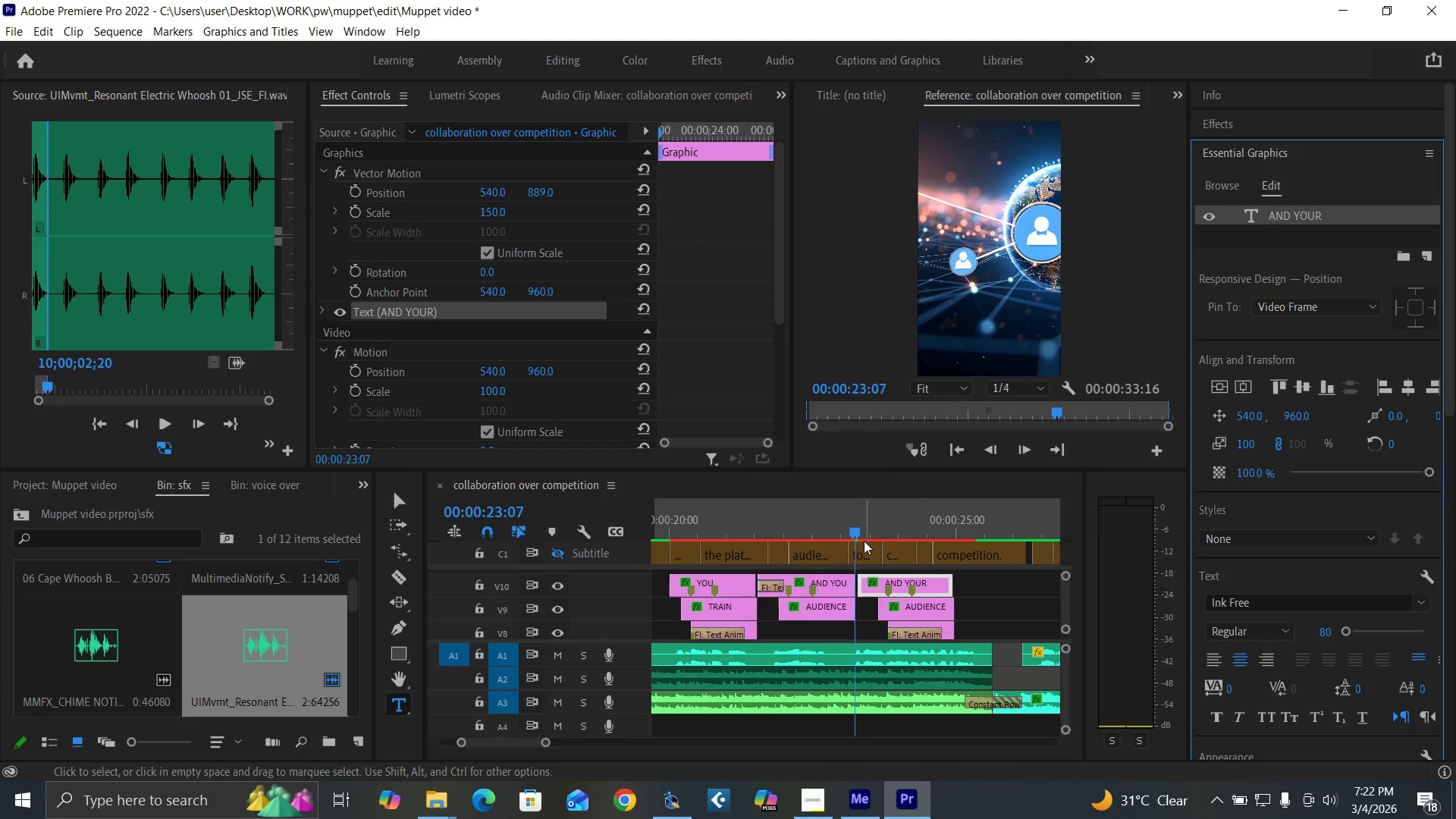 
left_click([865, 529])
 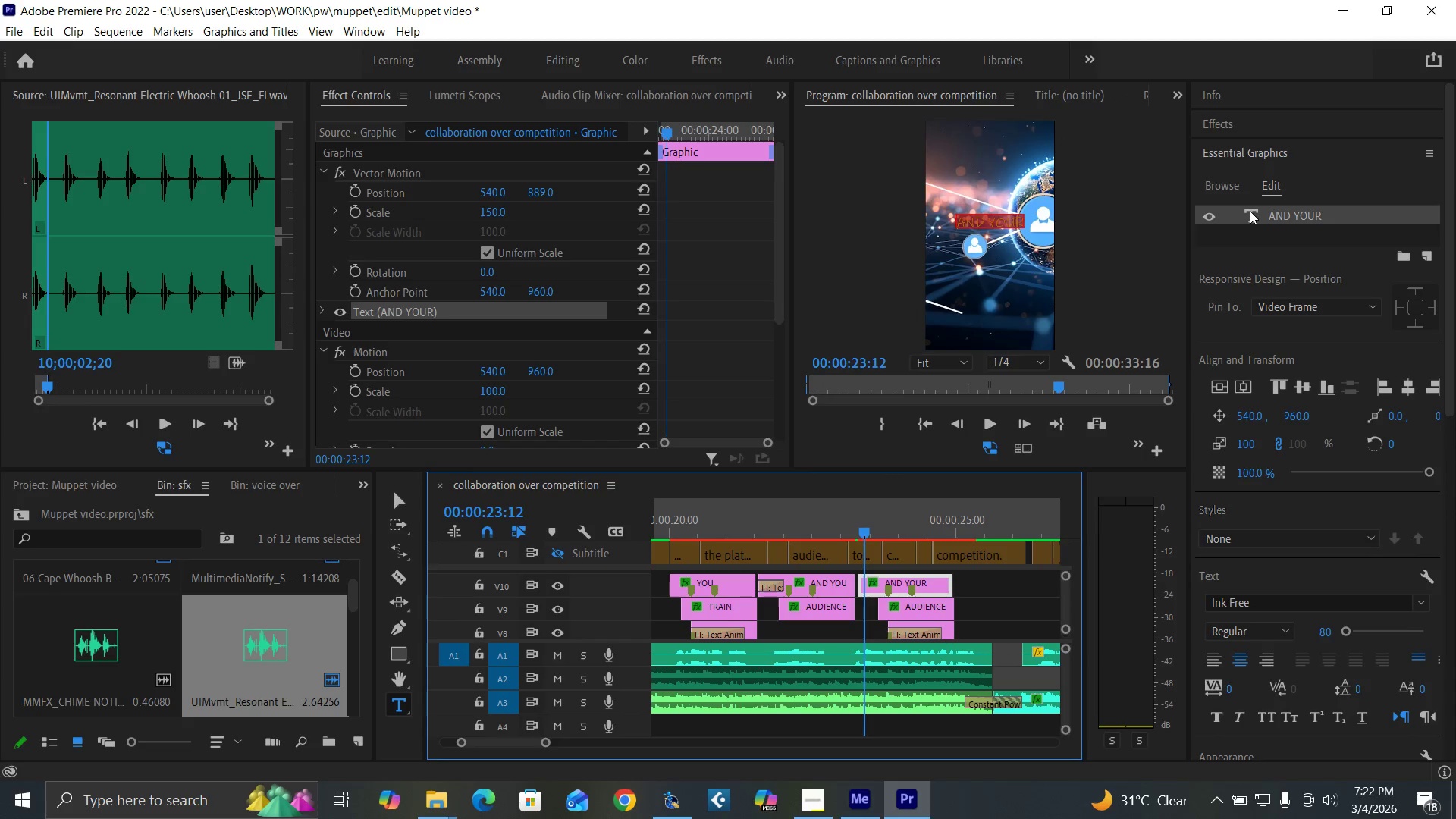 
type(TO)
 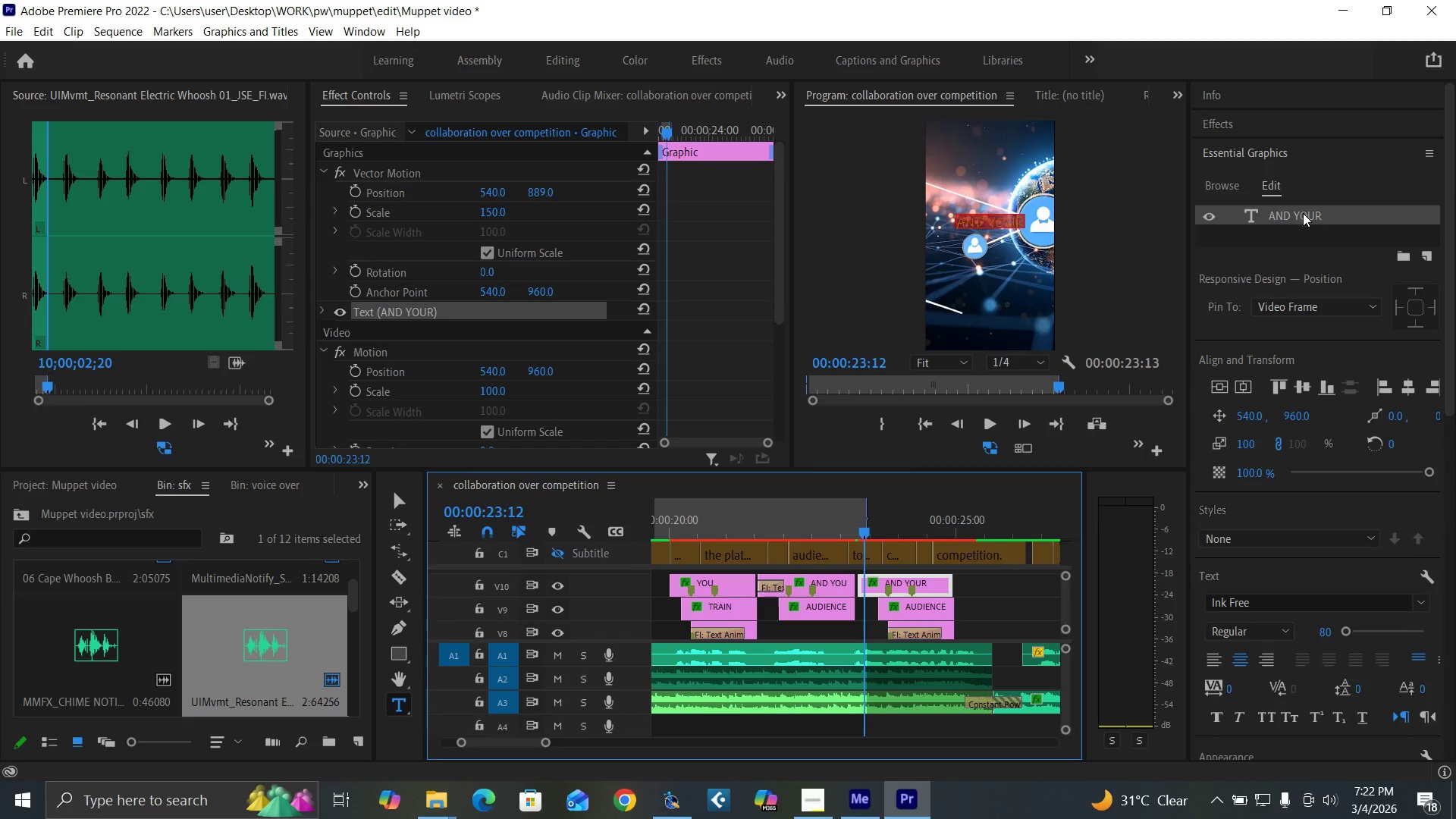 
double_click([1303, 212])
 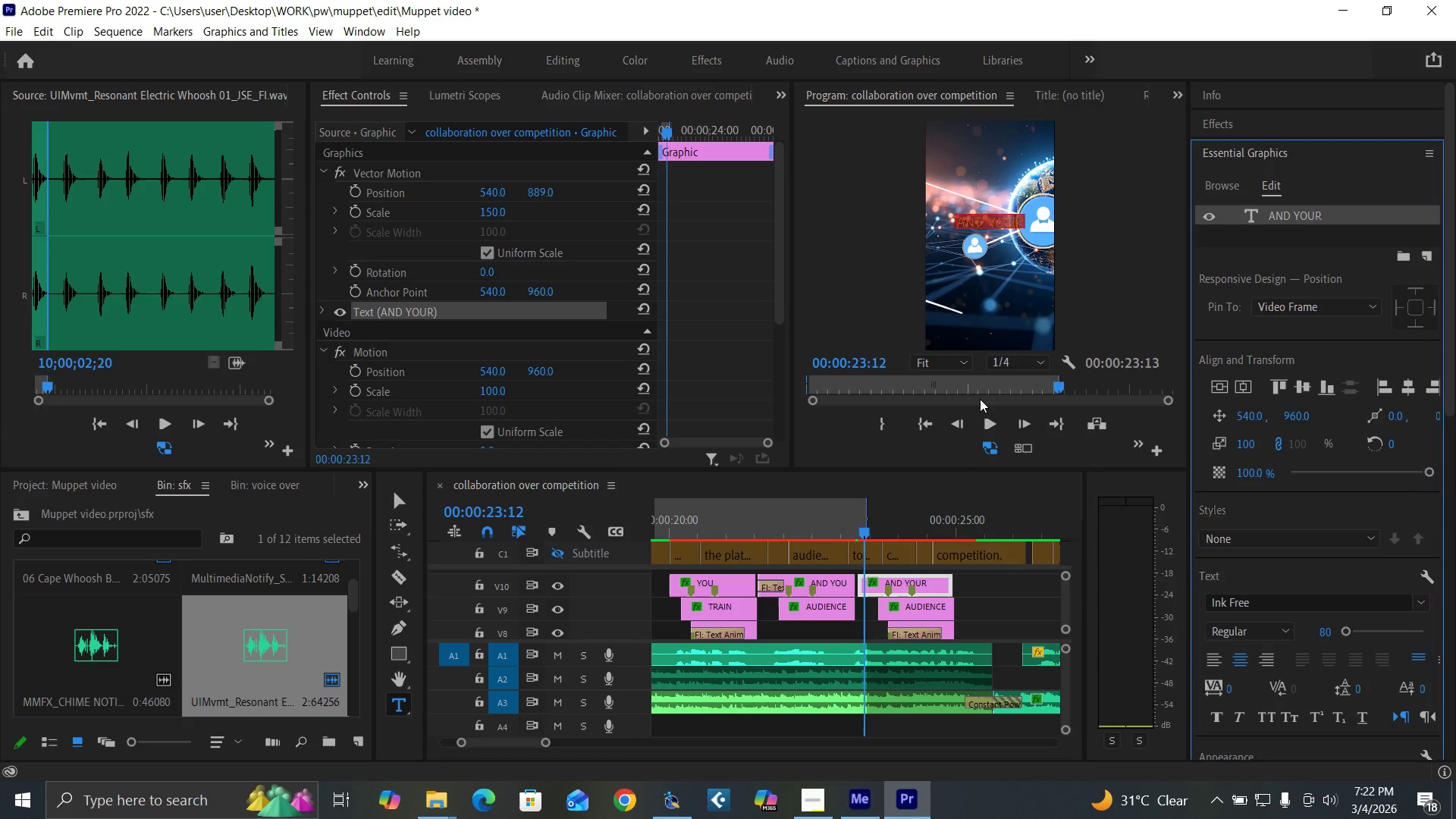 
type(TO)
 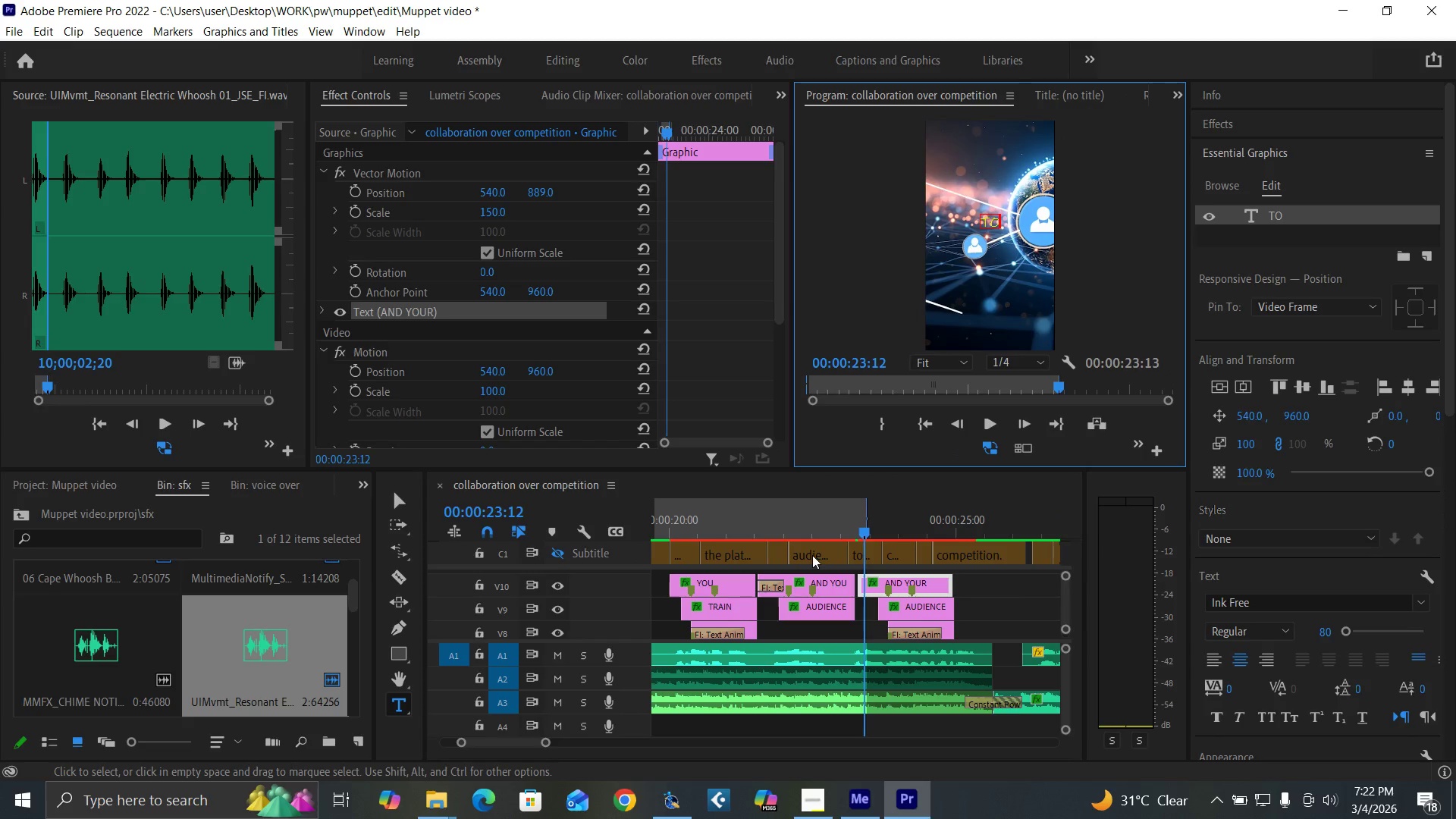 
left_click([852, 512])
 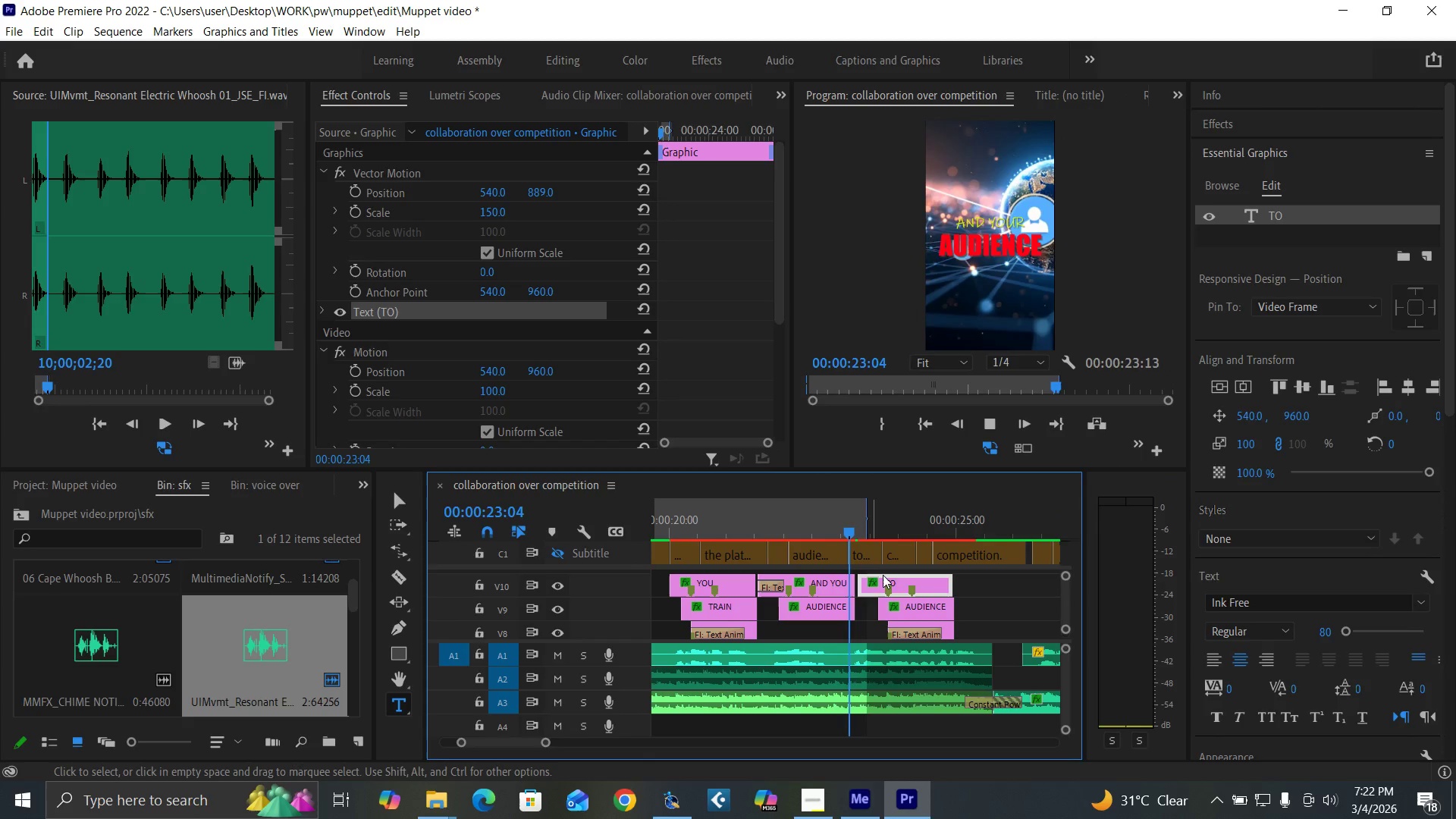 
key(Space)
 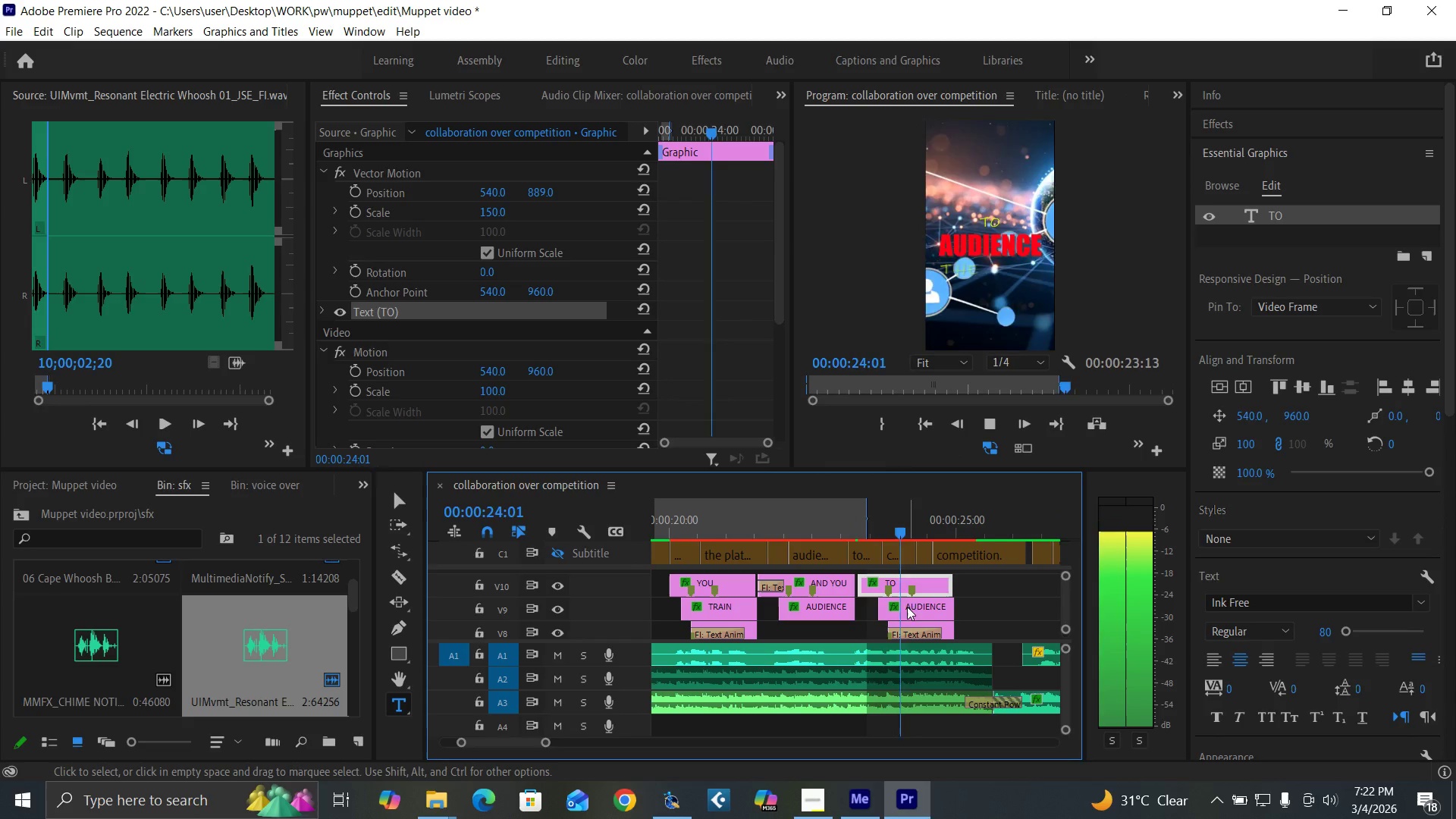 
key(Space)
 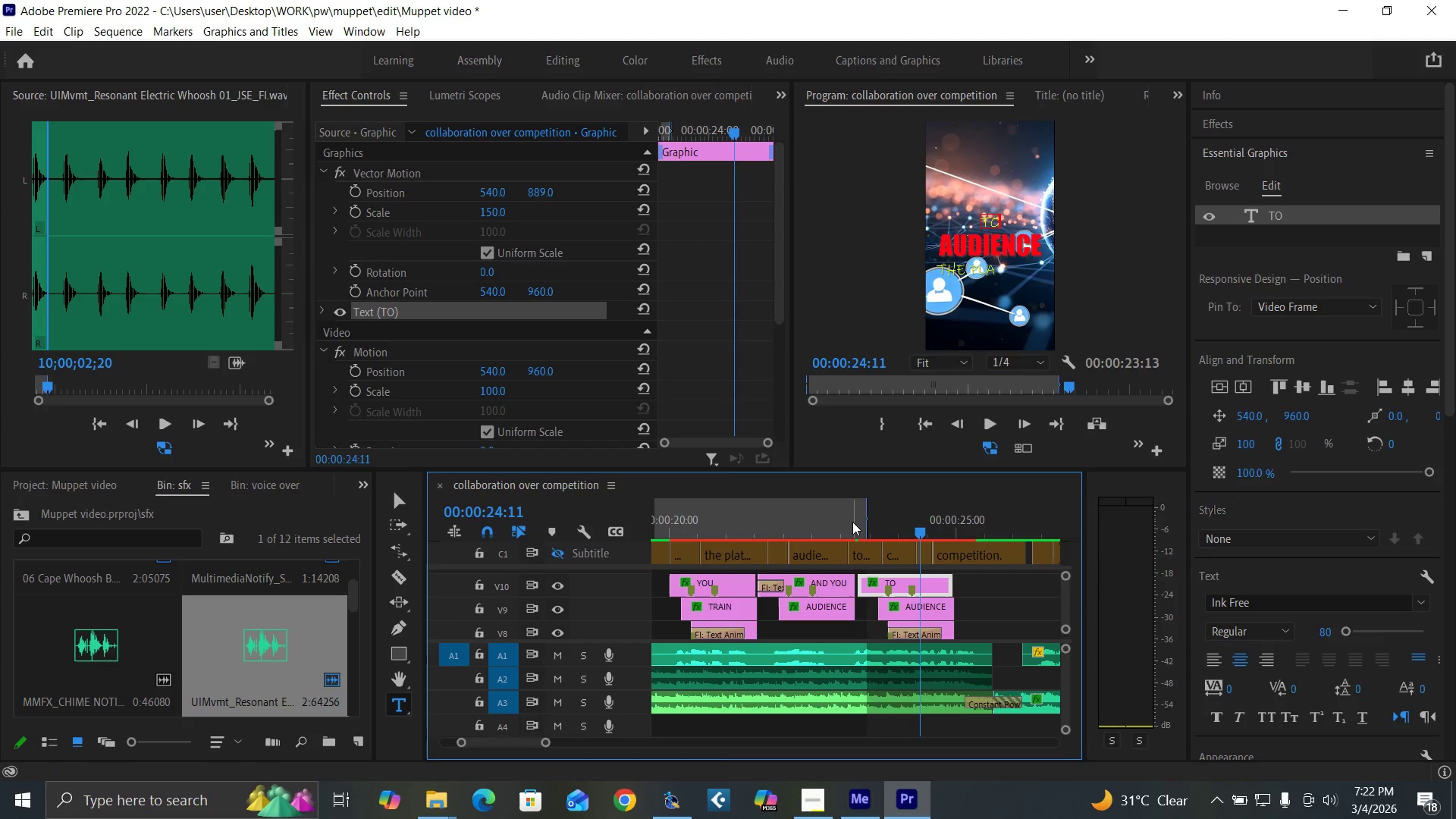 
left_click([854, 522])
 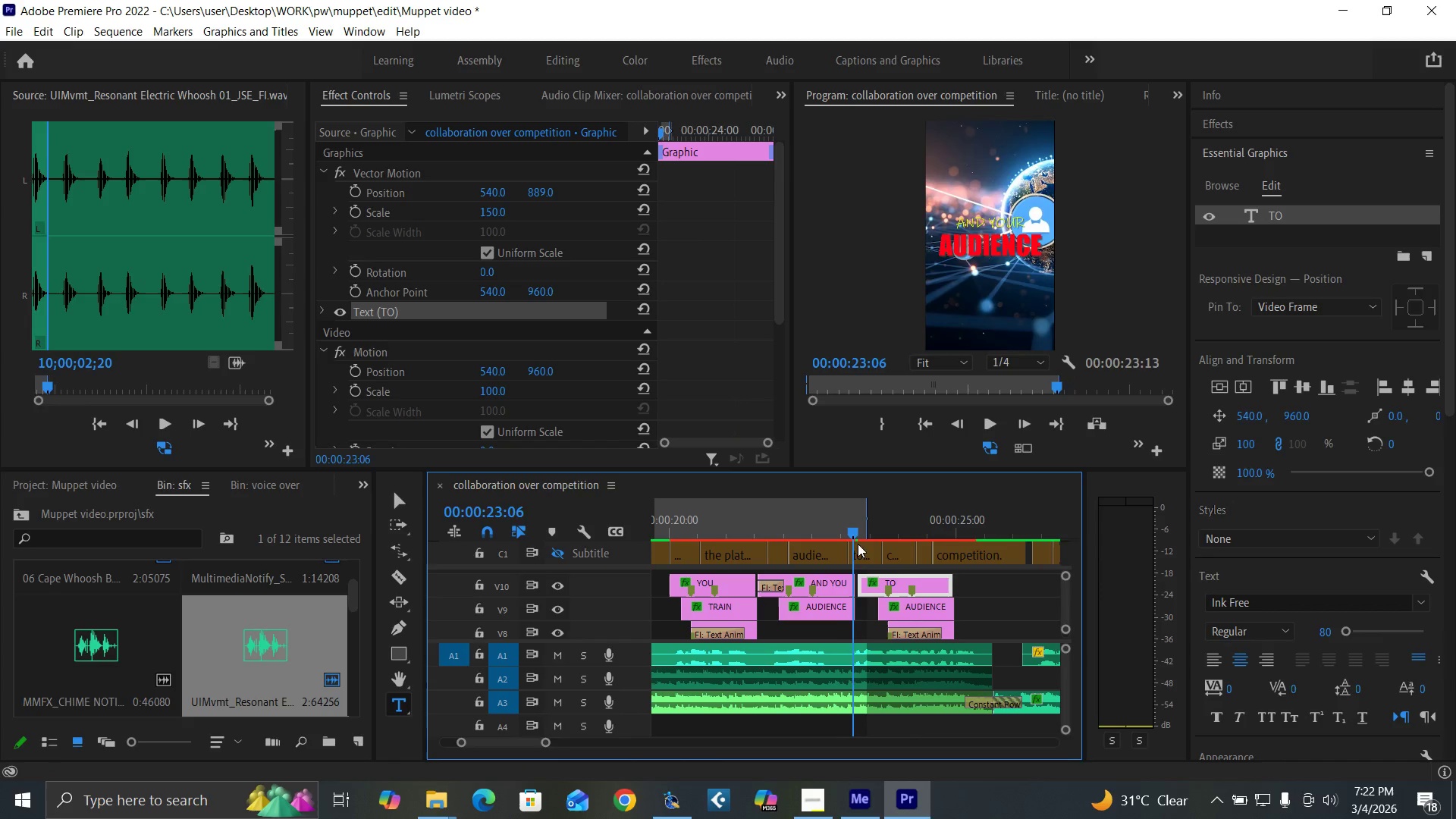 
key(Space)
 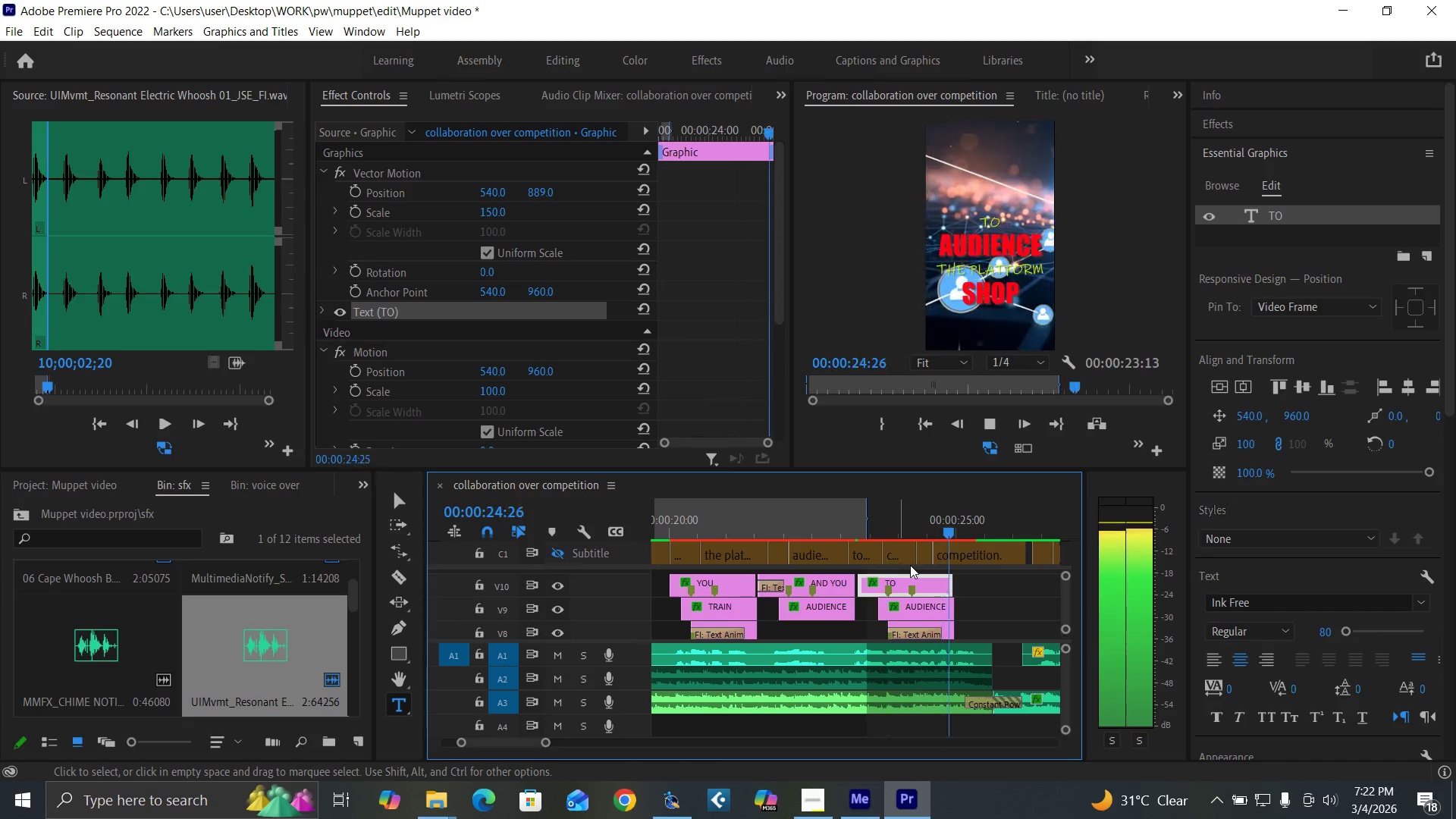 
key(Space)
 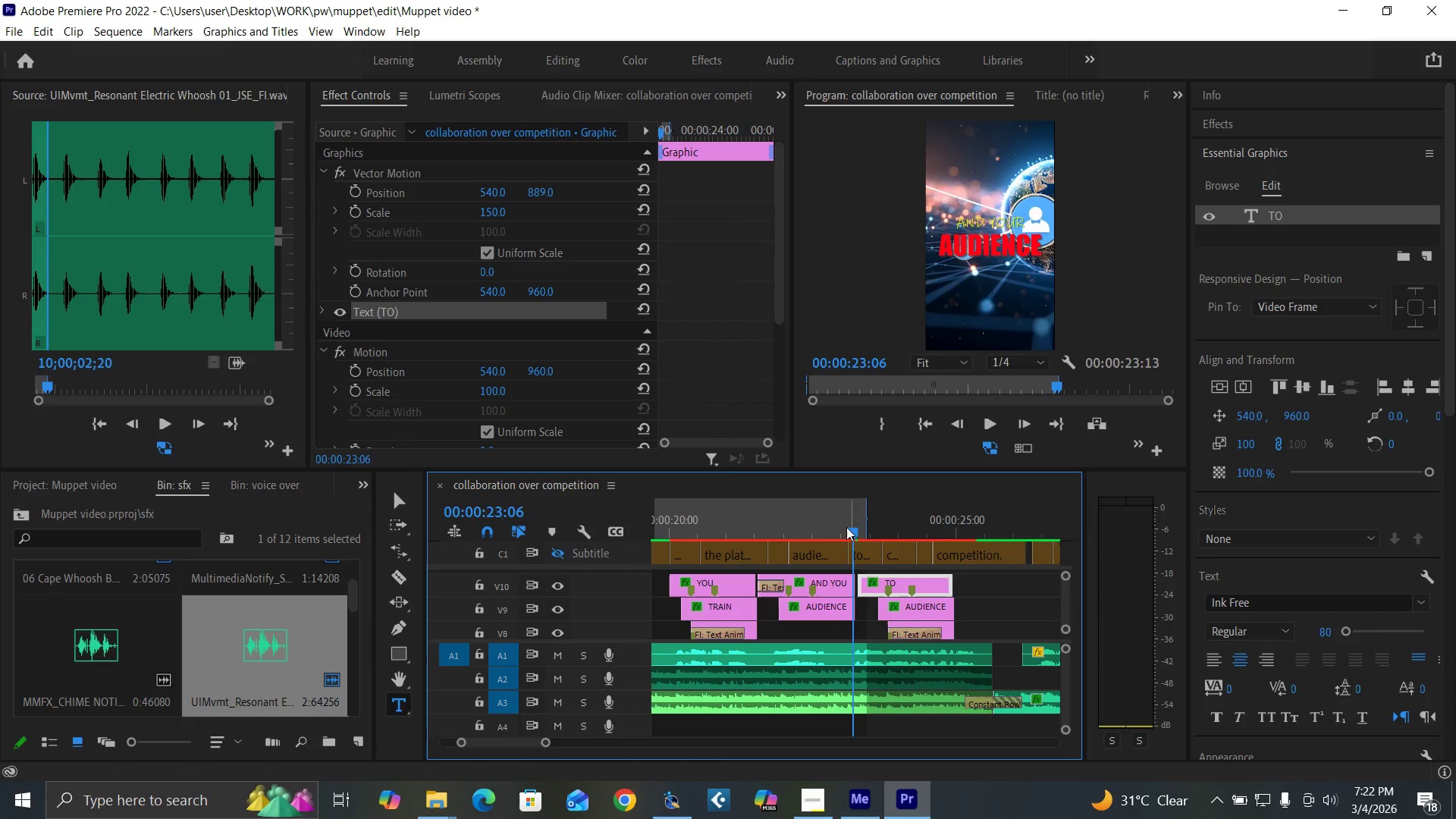 
key(Space)
 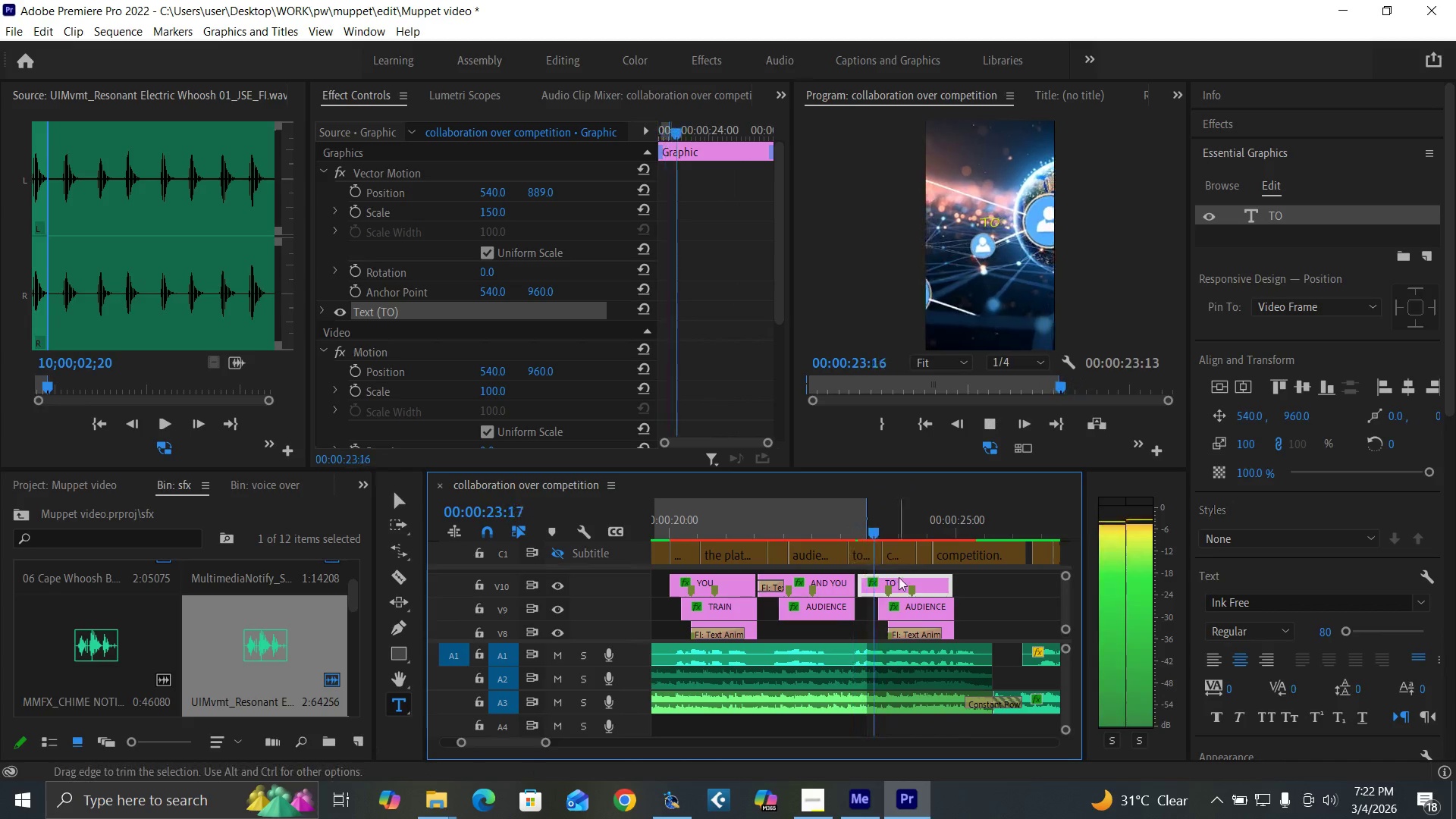 
key(Space)
 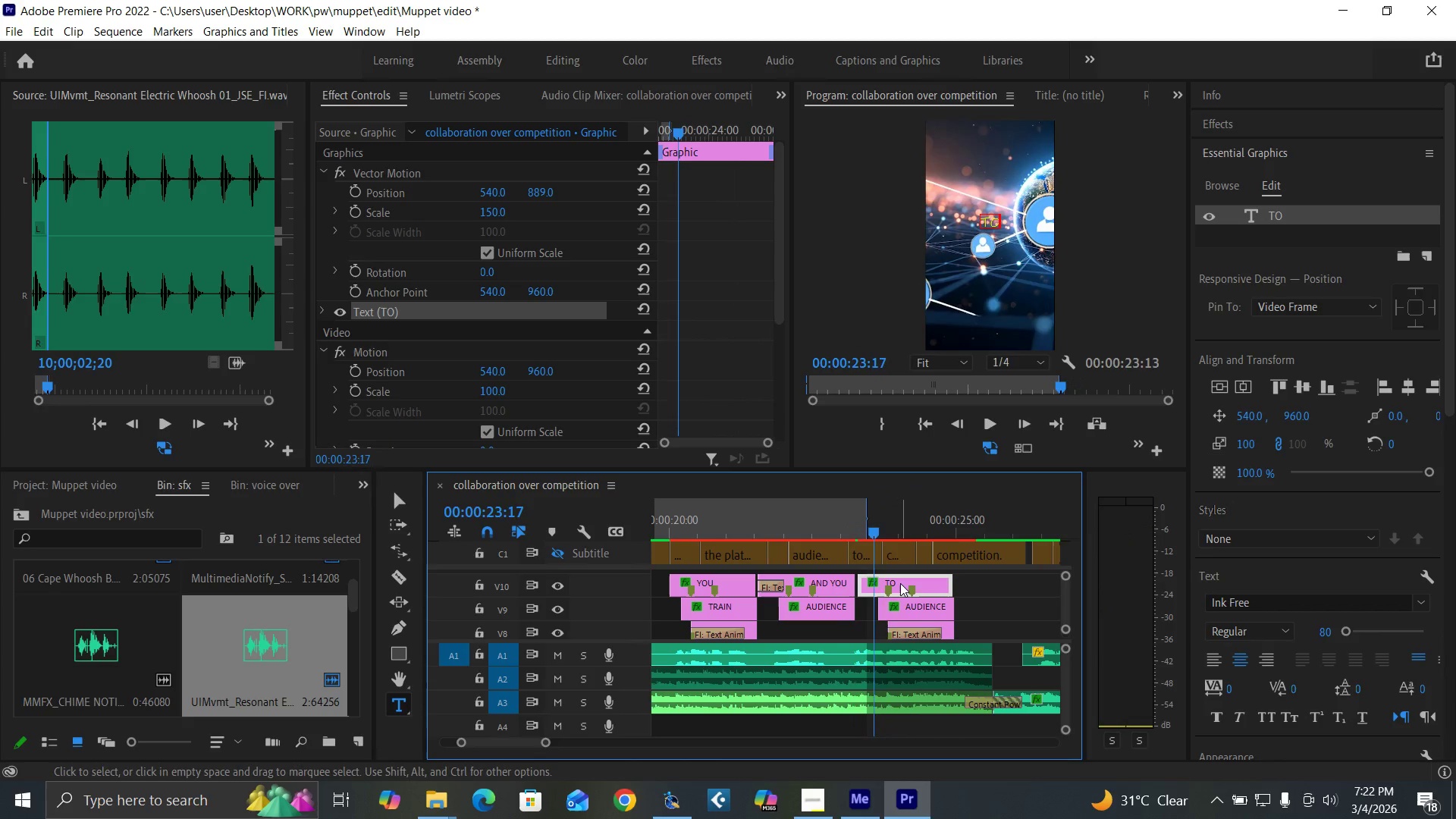 
left_click([900, 583])
 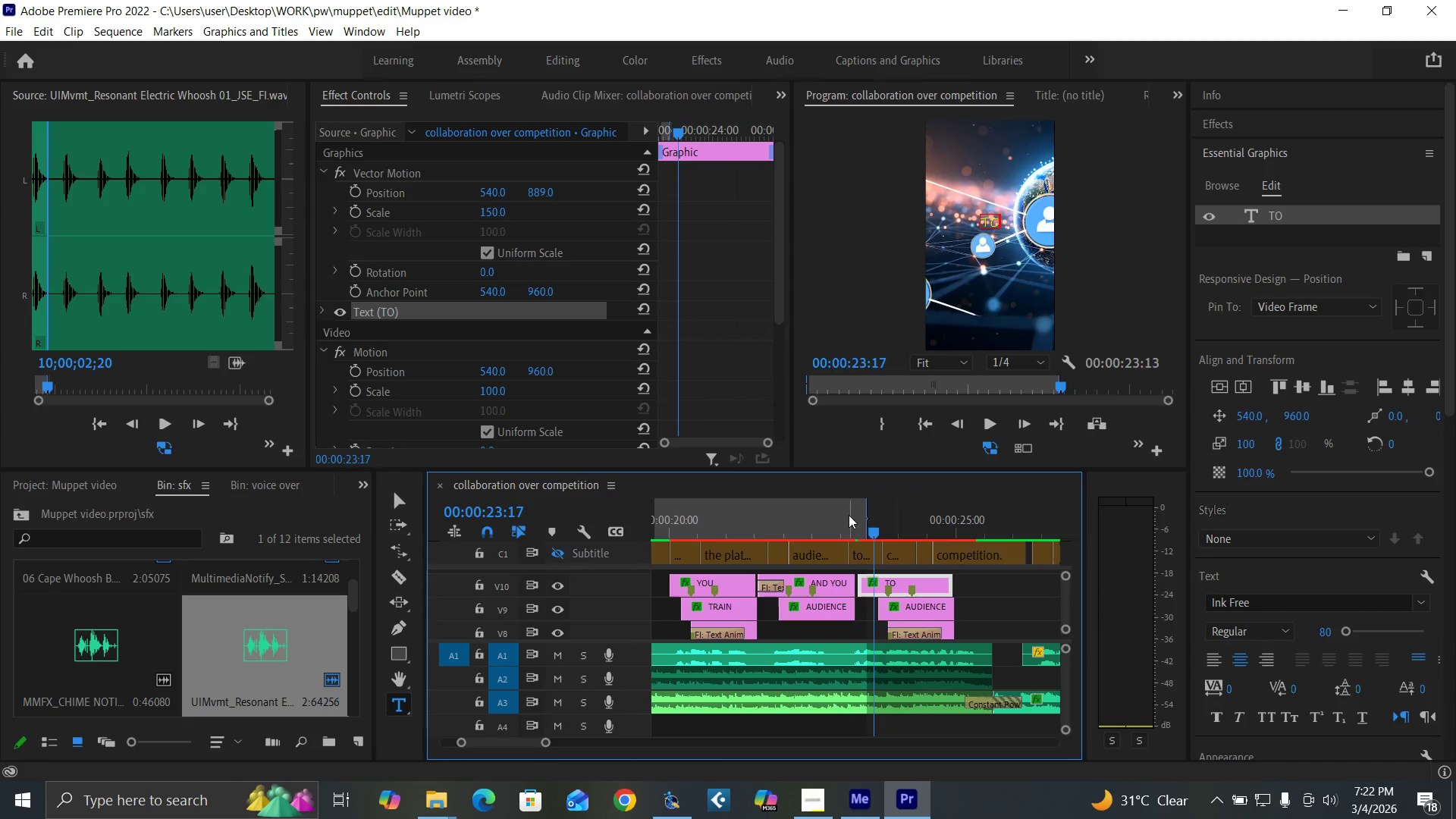 
left_click([849, 513])
 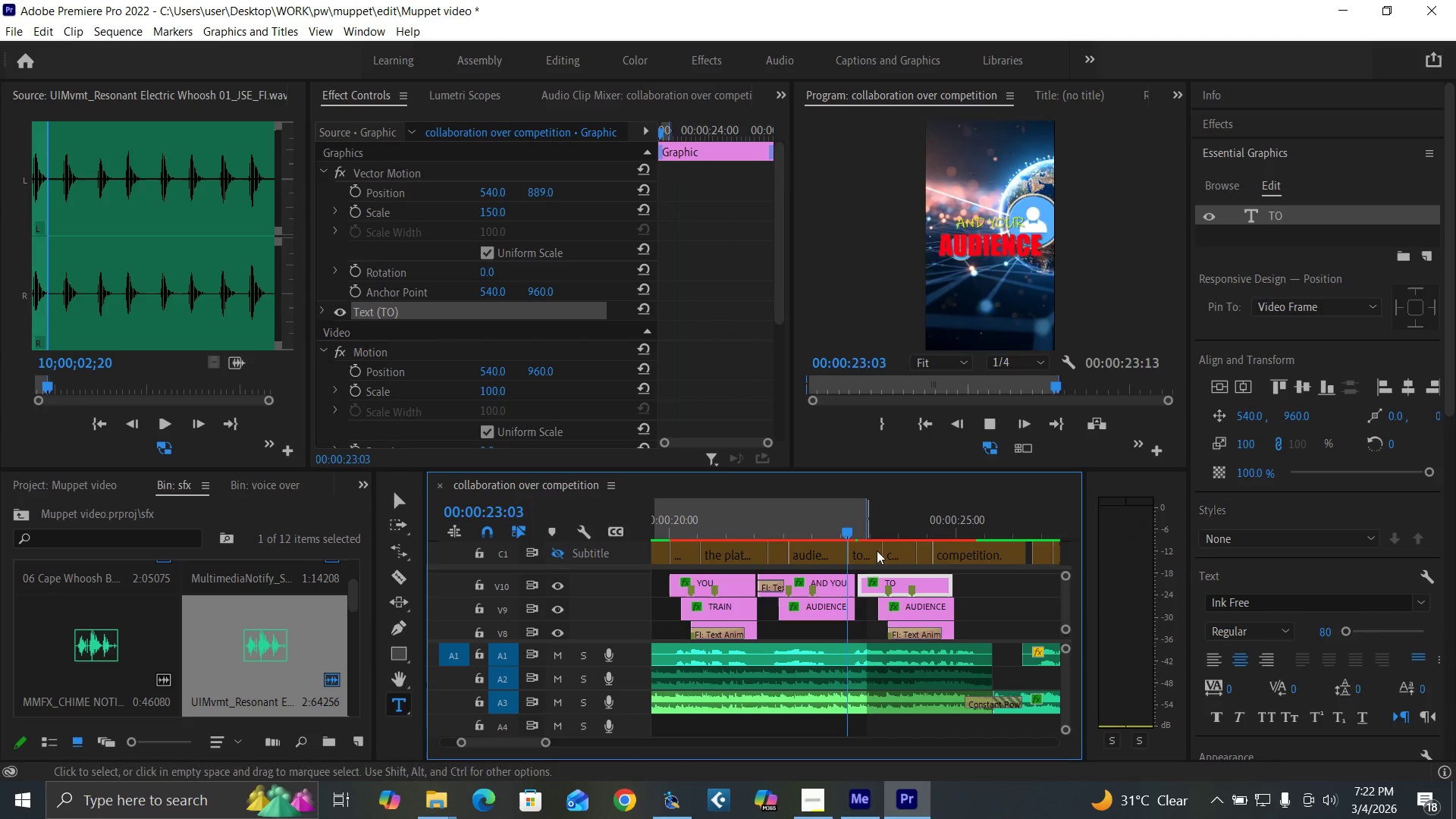 
key(Space)
 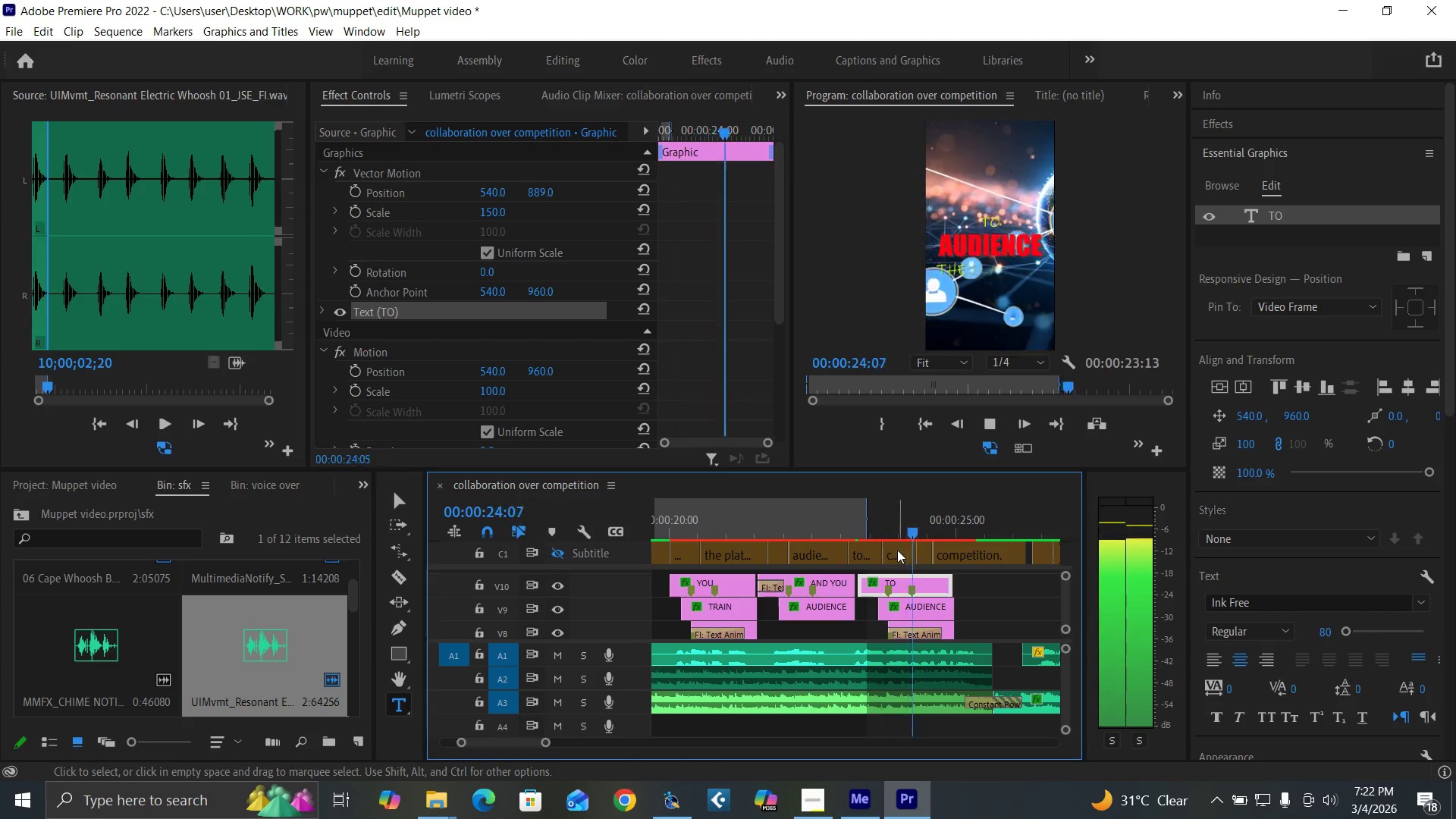 
key(Space)
 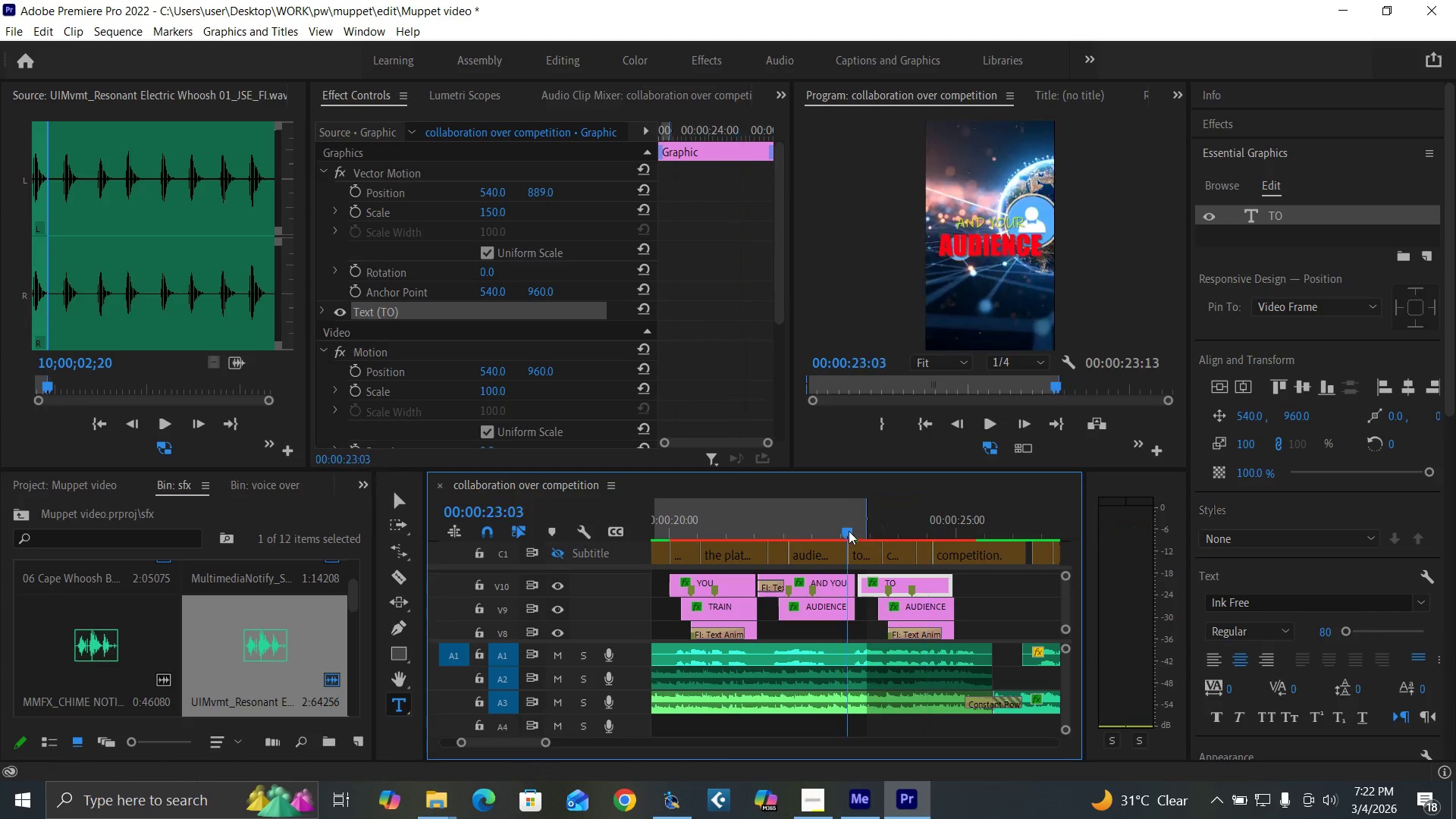 
key(Space)
 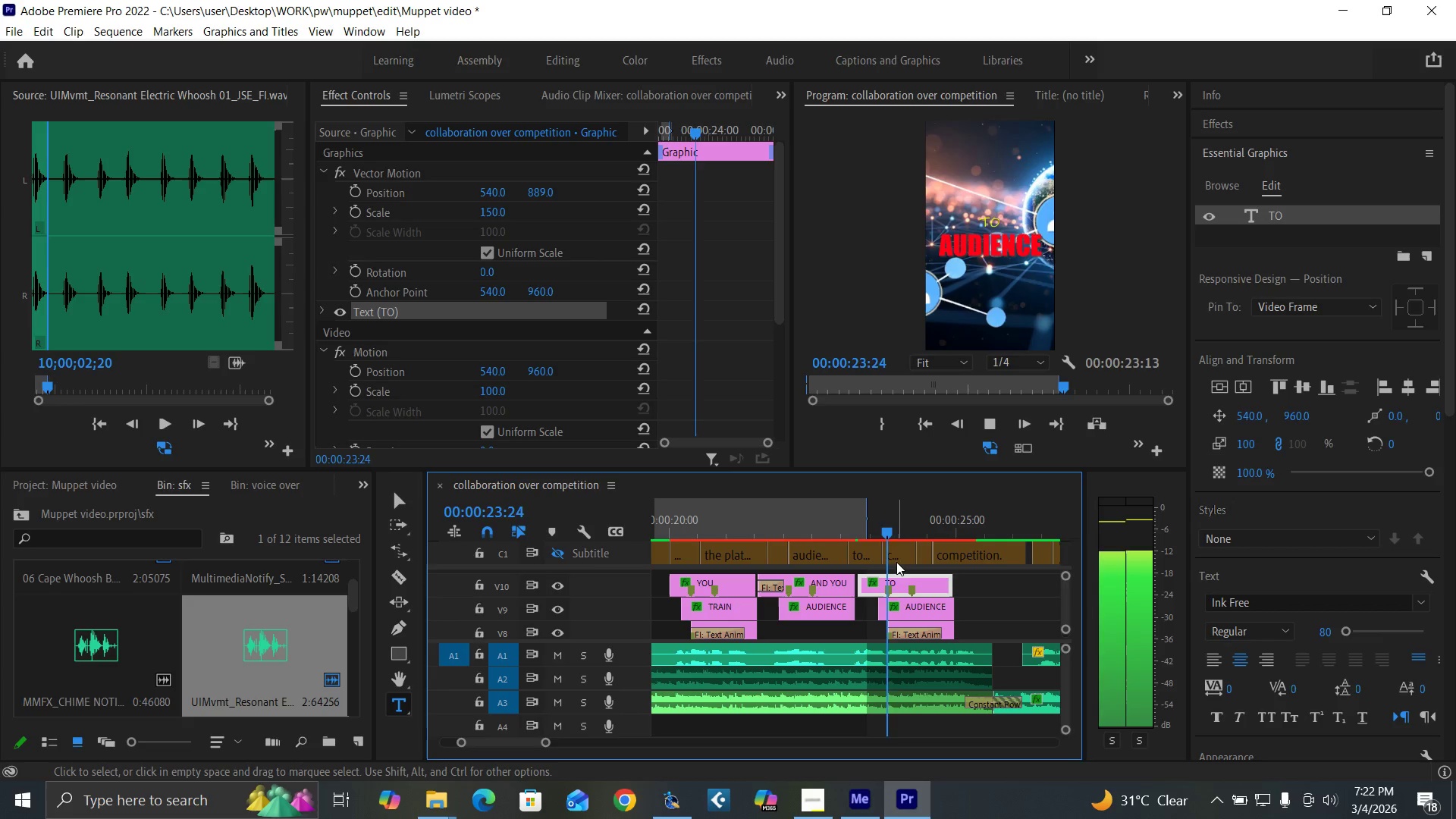 
key(Space)
 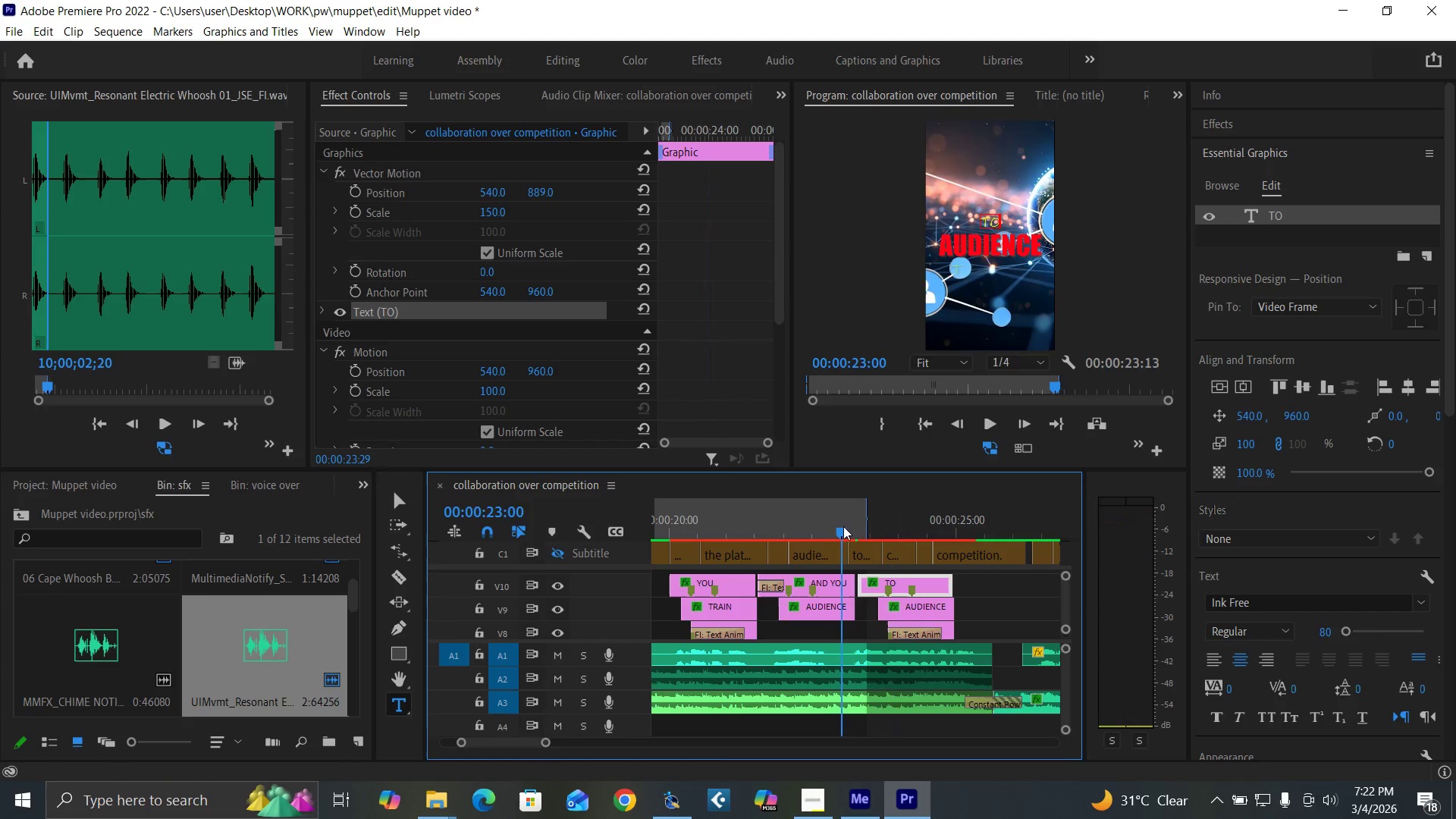 
key(Space)
 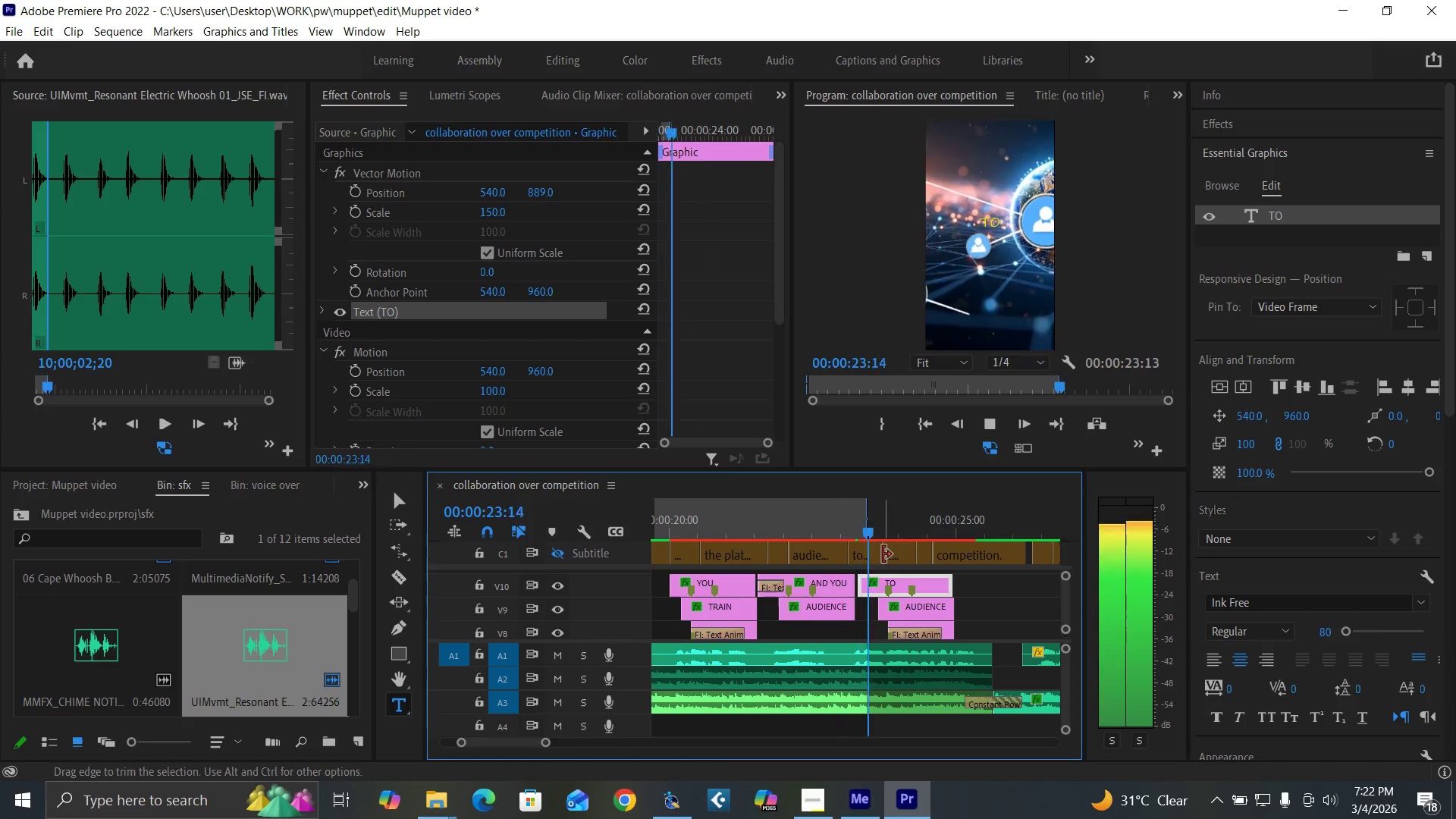 
key(Space)
 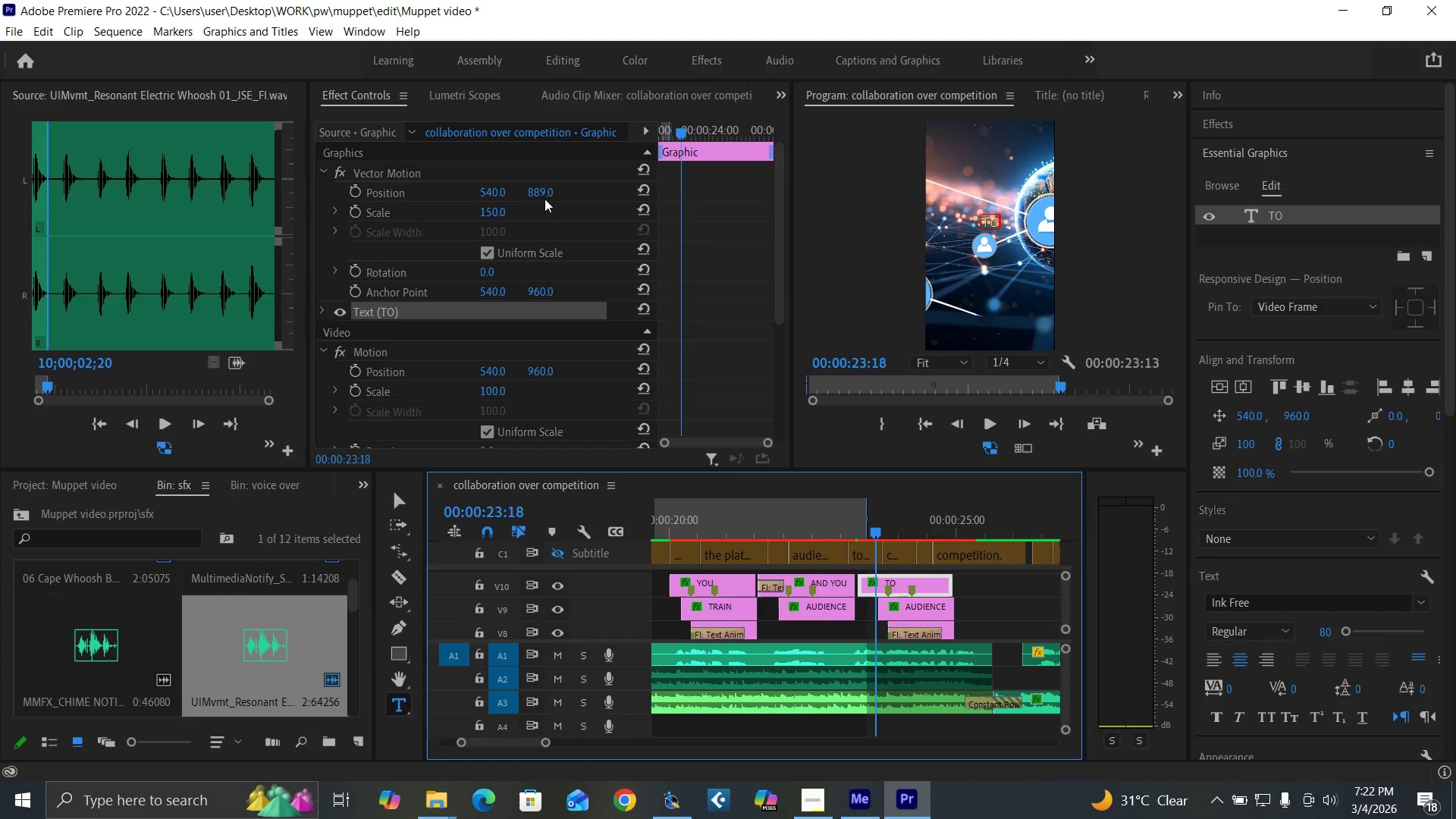 
left_click_drag(start_coordinate=[539, 196], to_coordinate=[240, 290])
 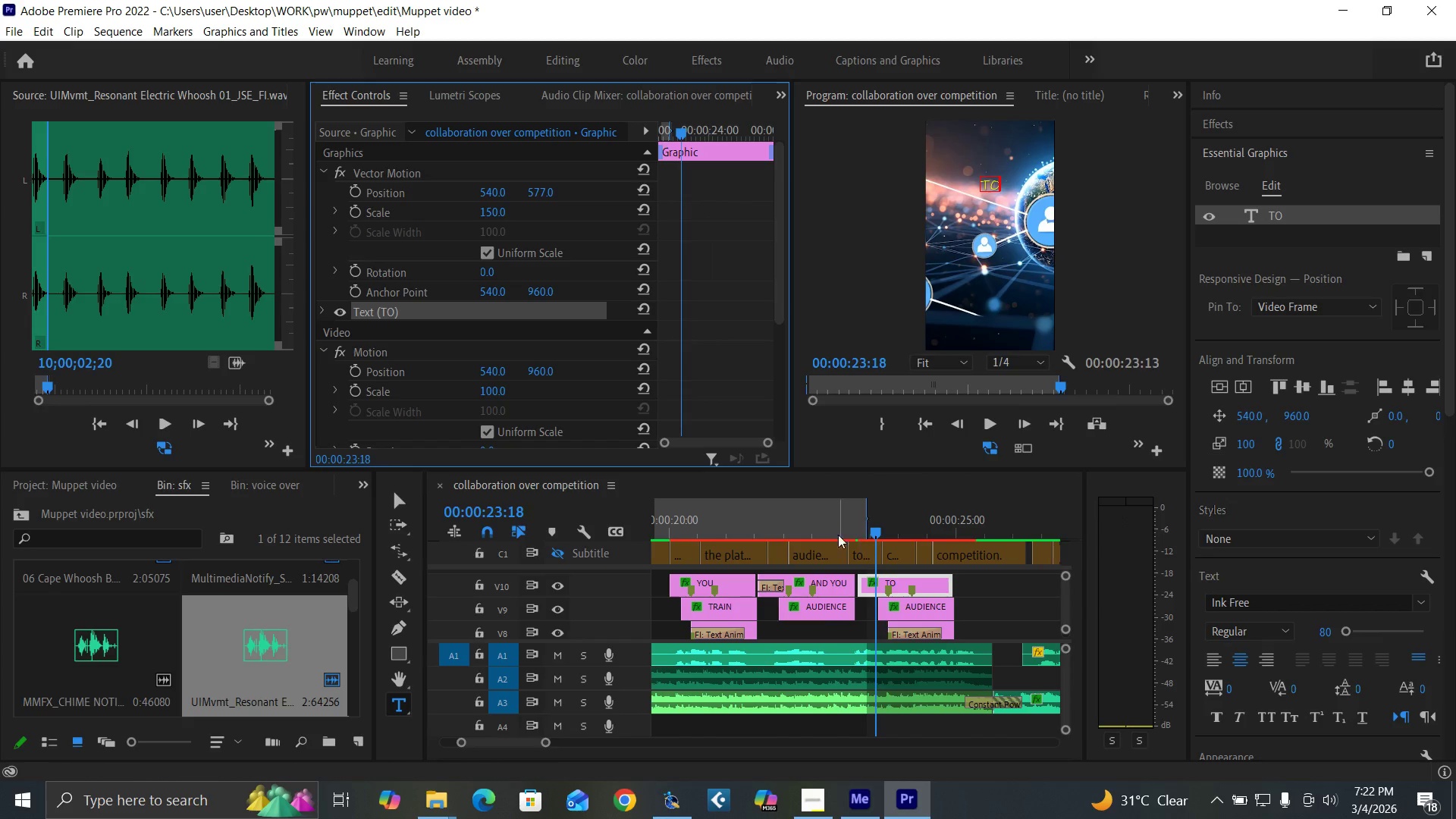 
key(Space)
 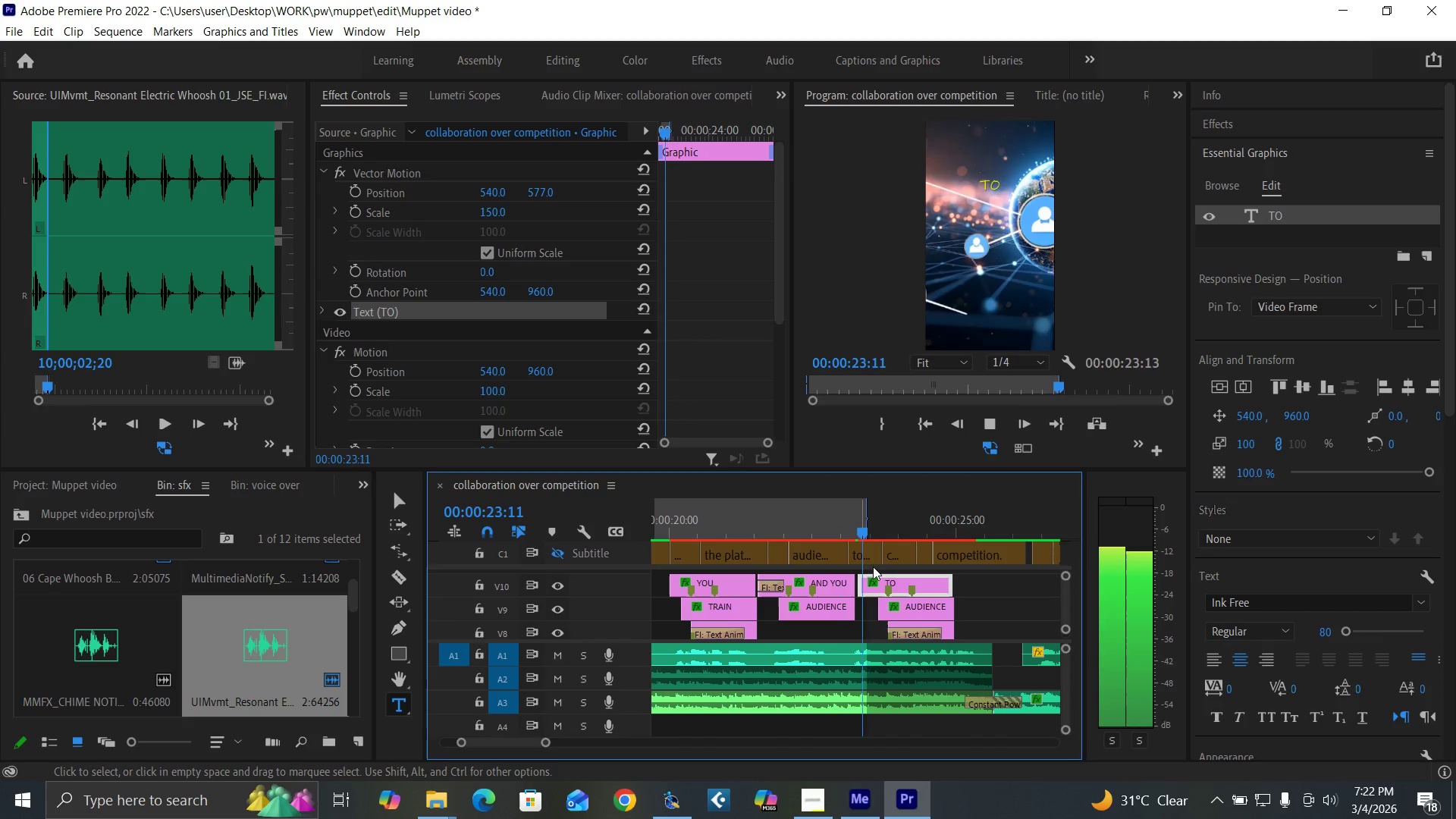 
key(Space)
 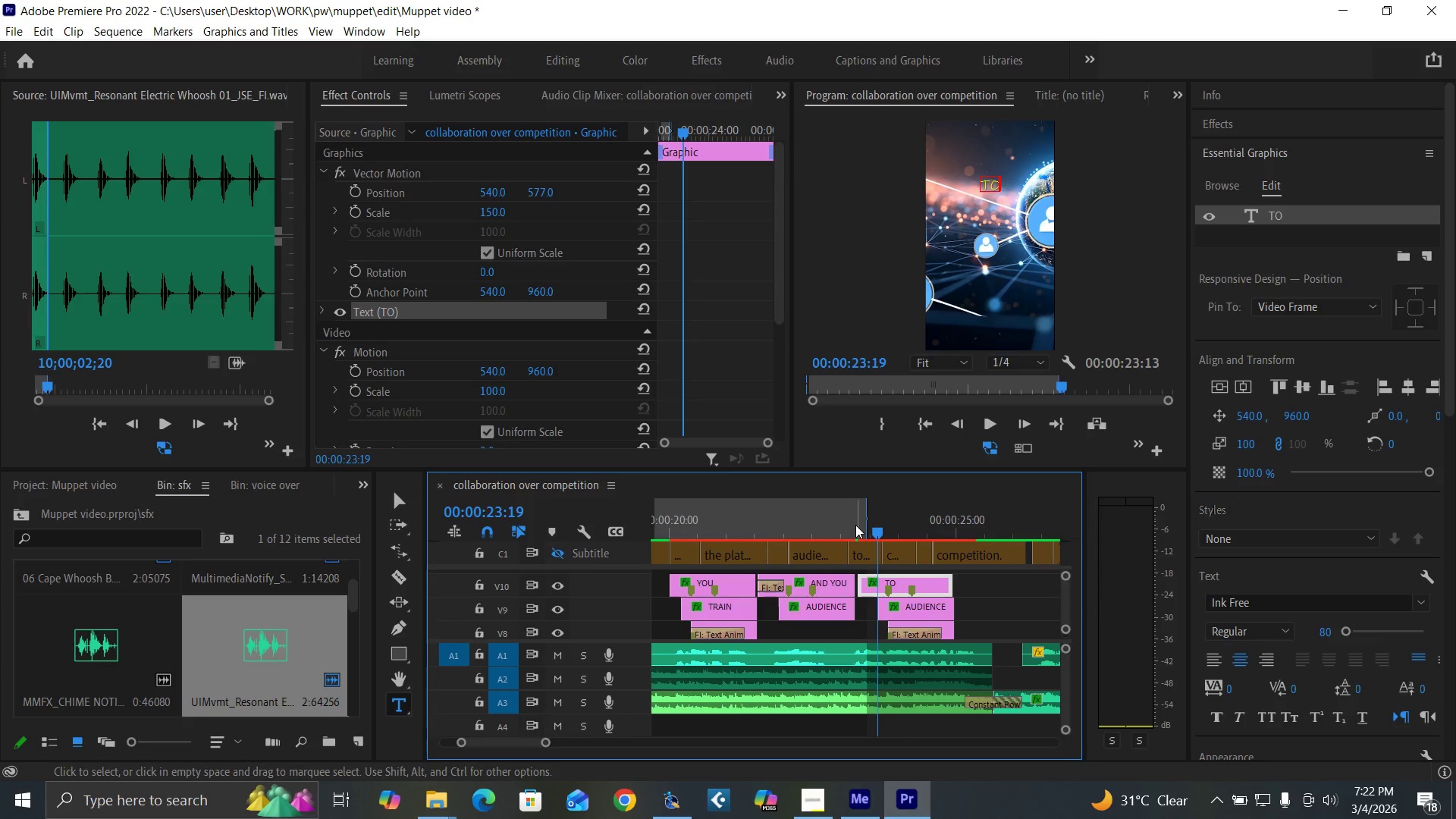 
left_click([851, 524])
 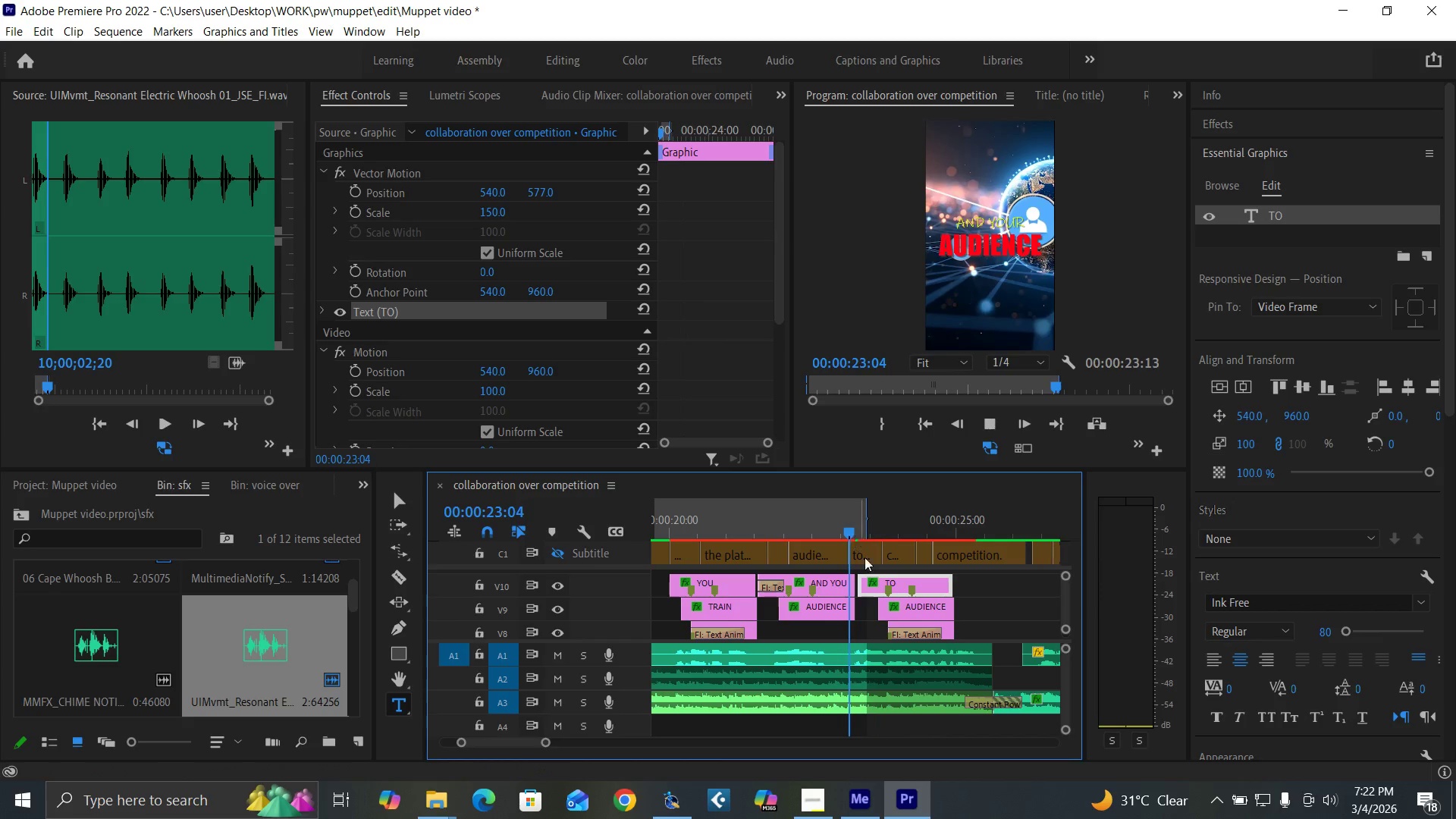 
key(Space)
 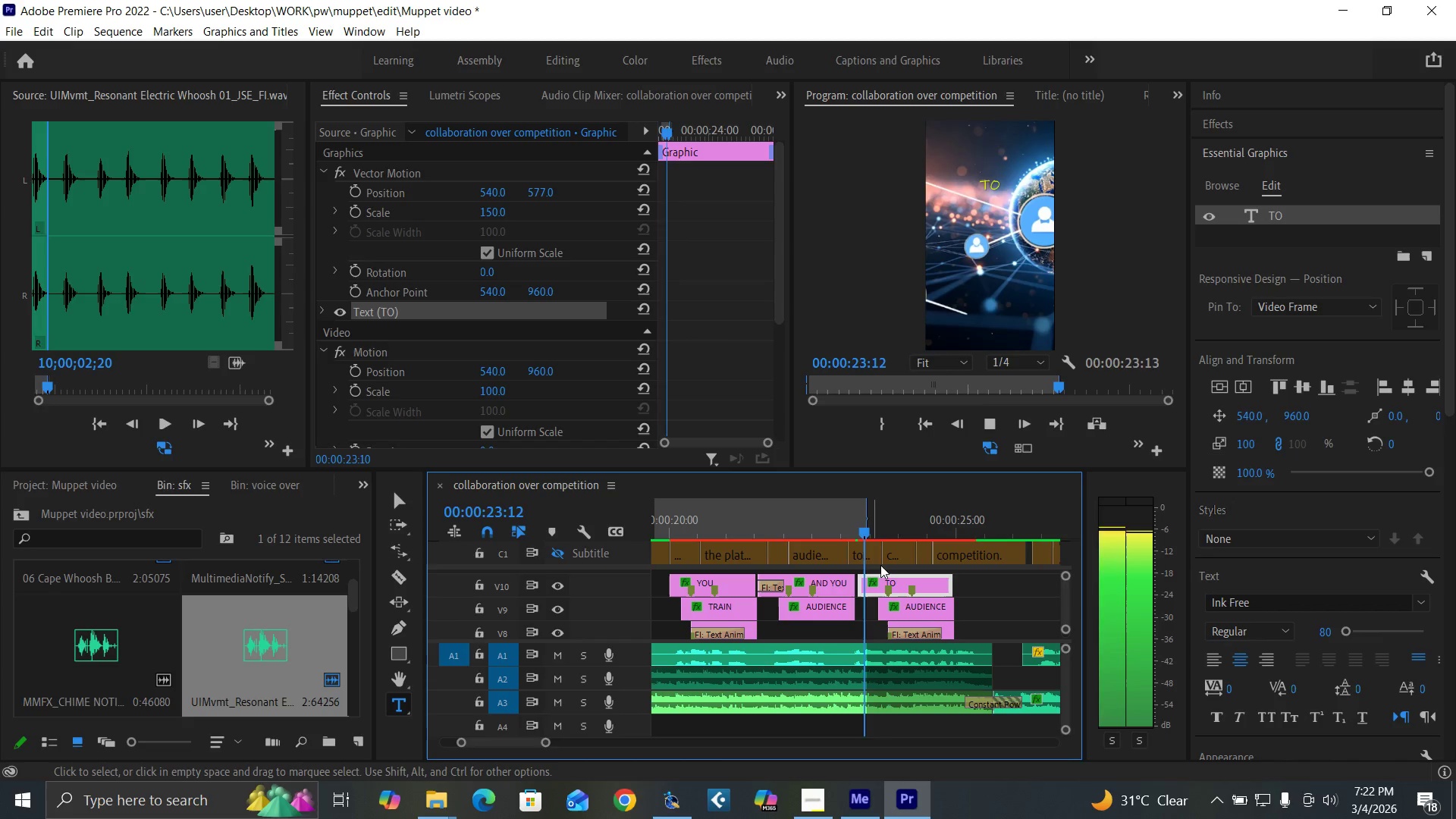 
key(Space)
 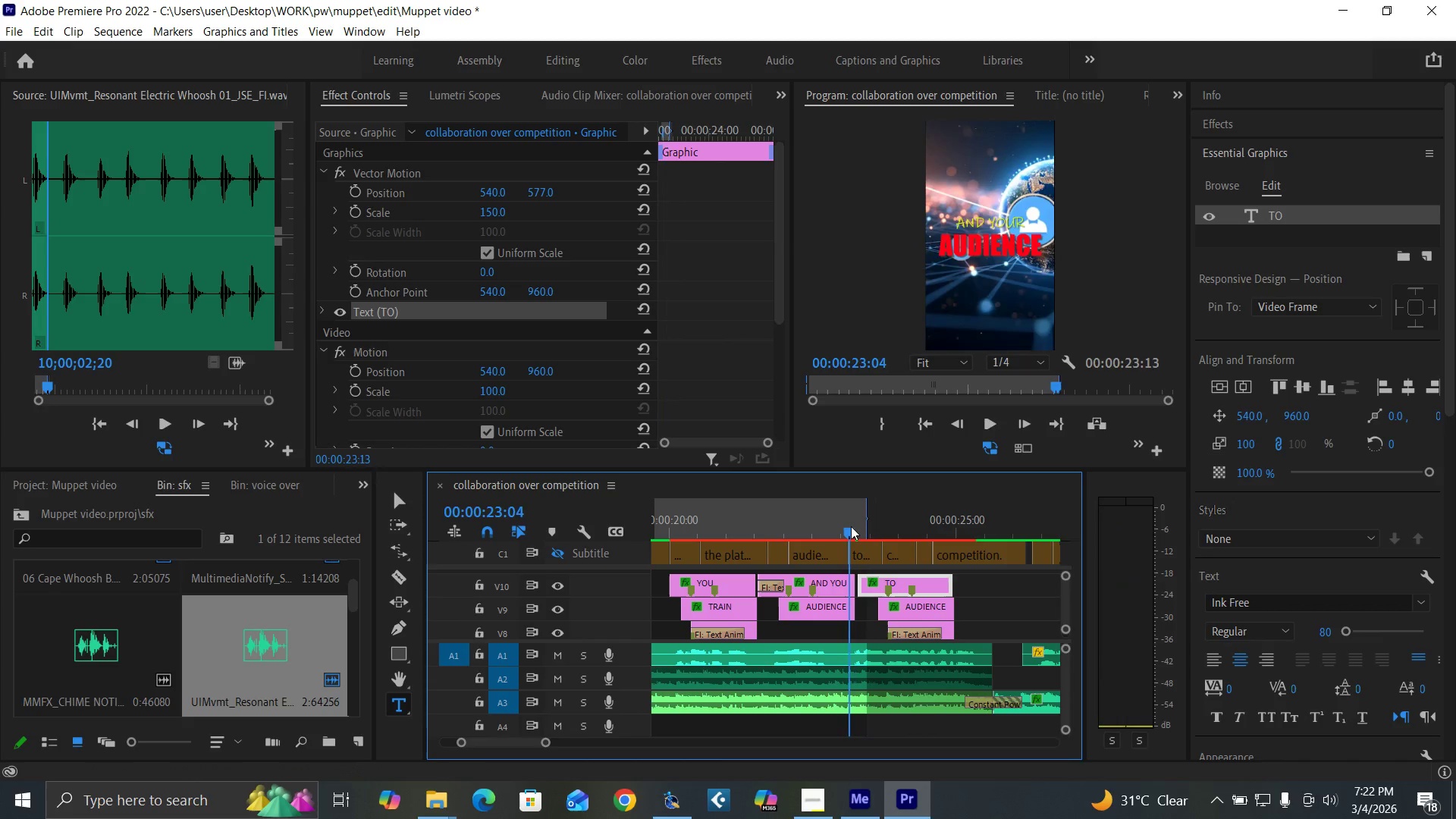 
left_click_drag(start_coordinate=[850, 526], to_coordinate=[860, 533])
 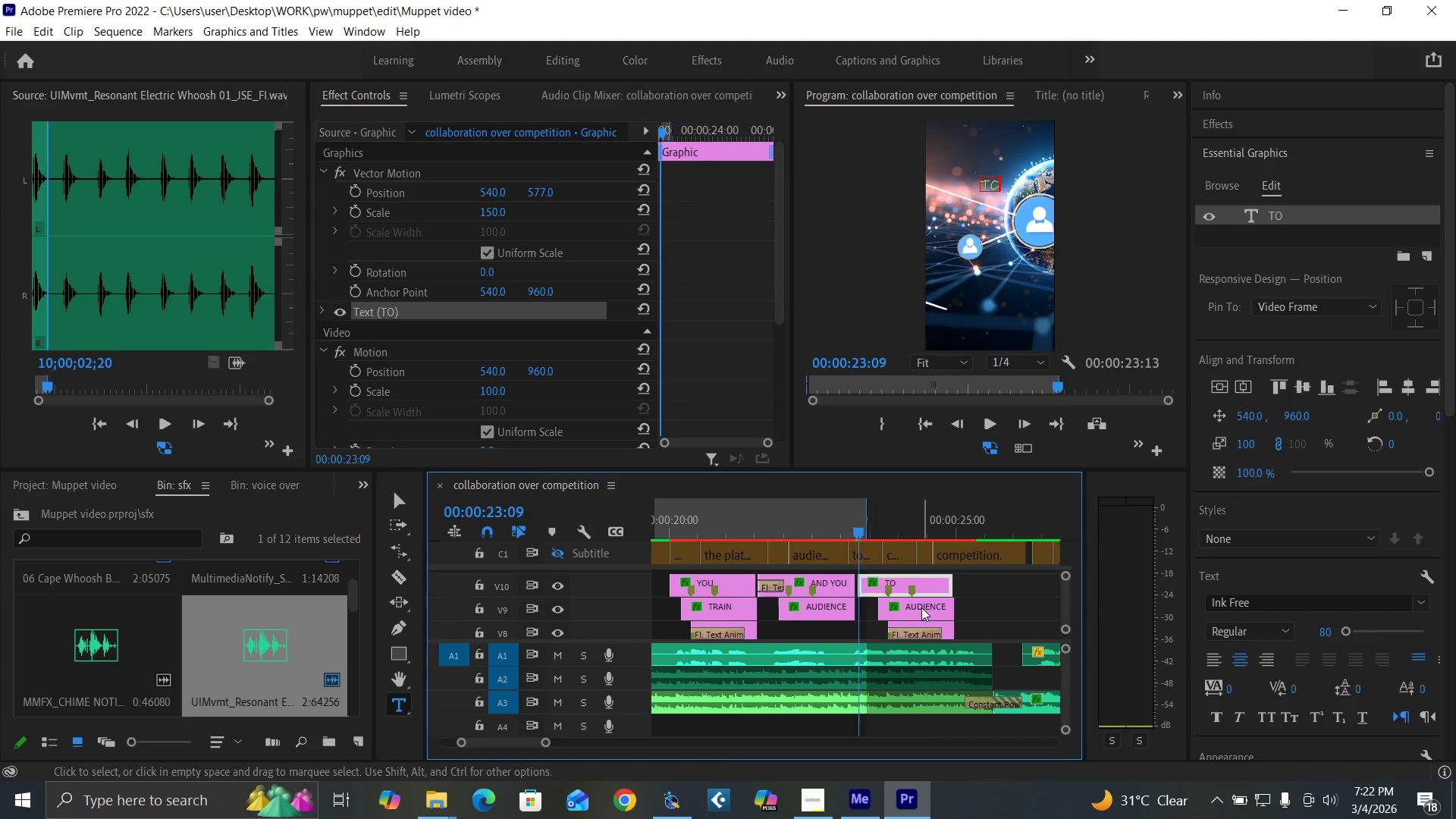 
left_click_drag(start_coordinate=[921, 607], to_coordinate=[901, 610])
 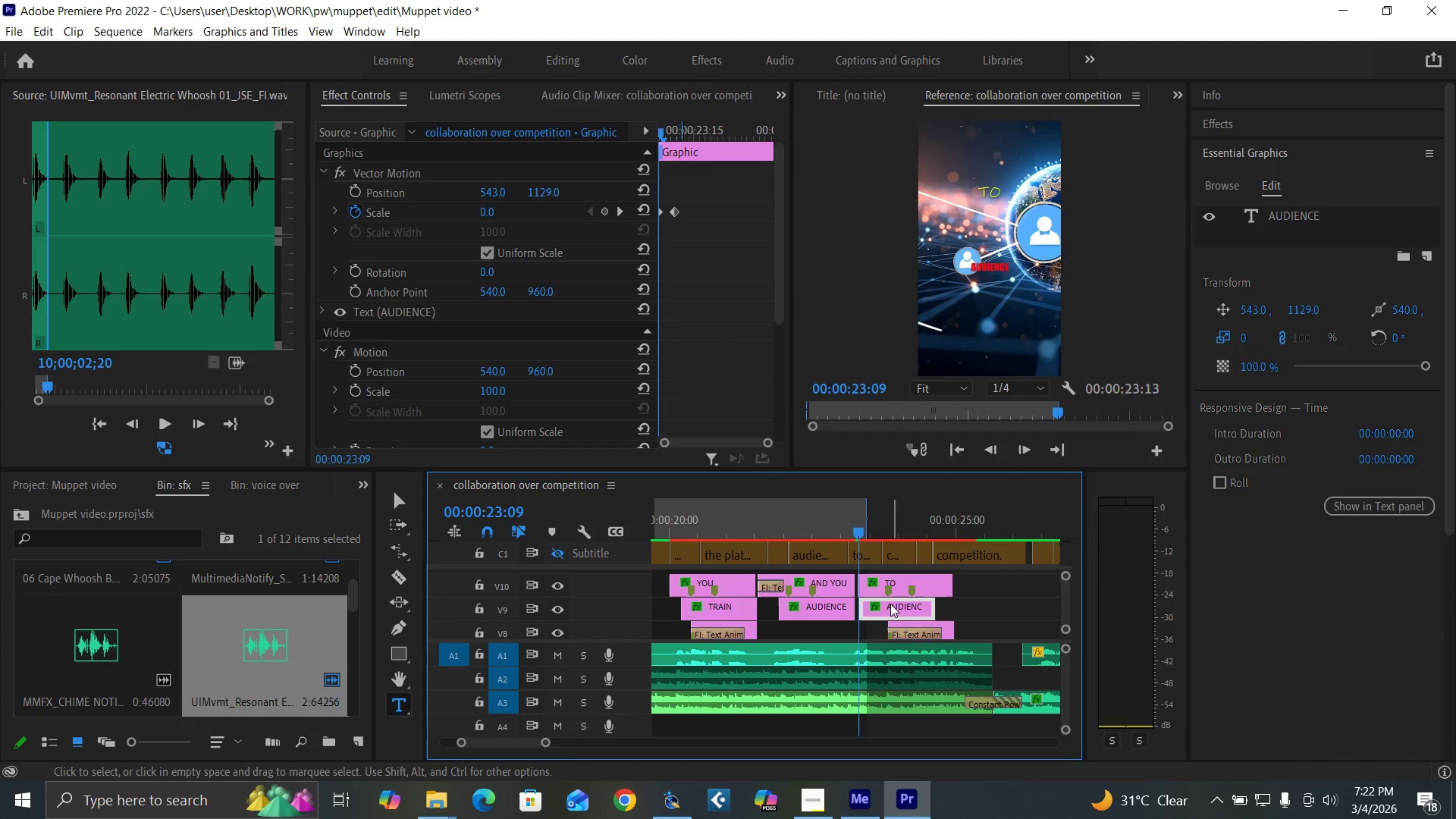 
left_click([871, 534])
 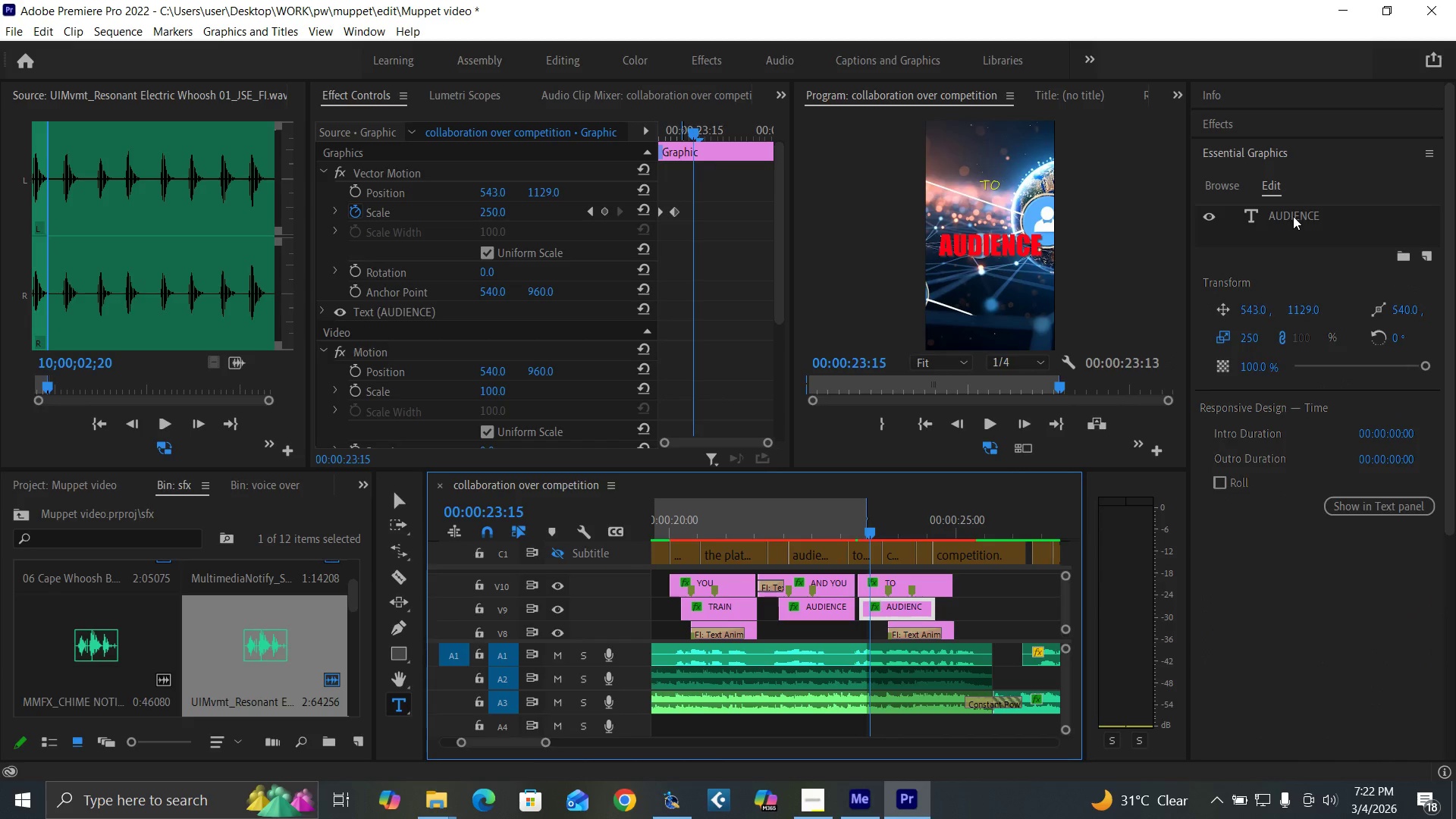 
double_click([1293, 216])
 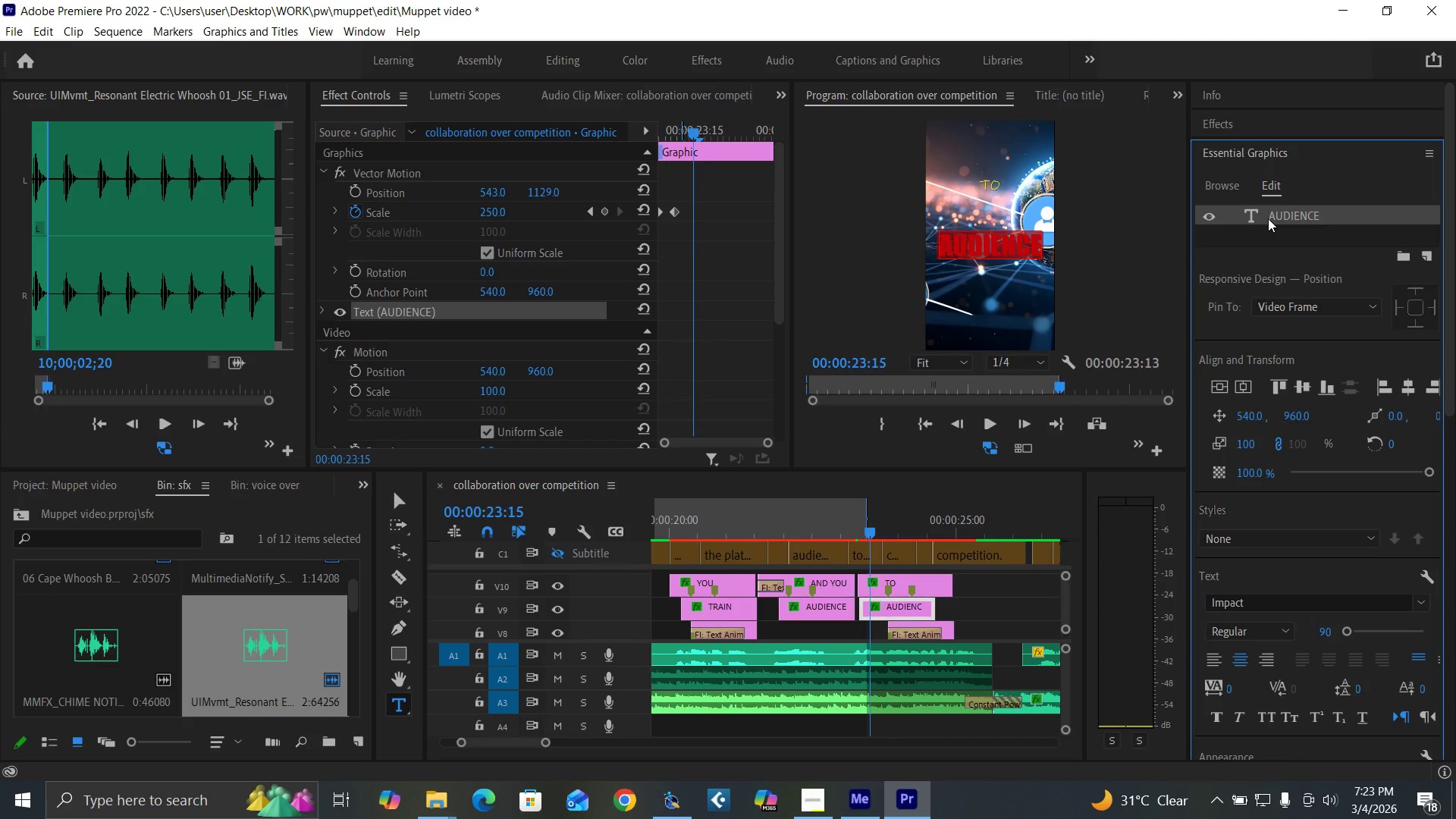 
type(VALUE)
 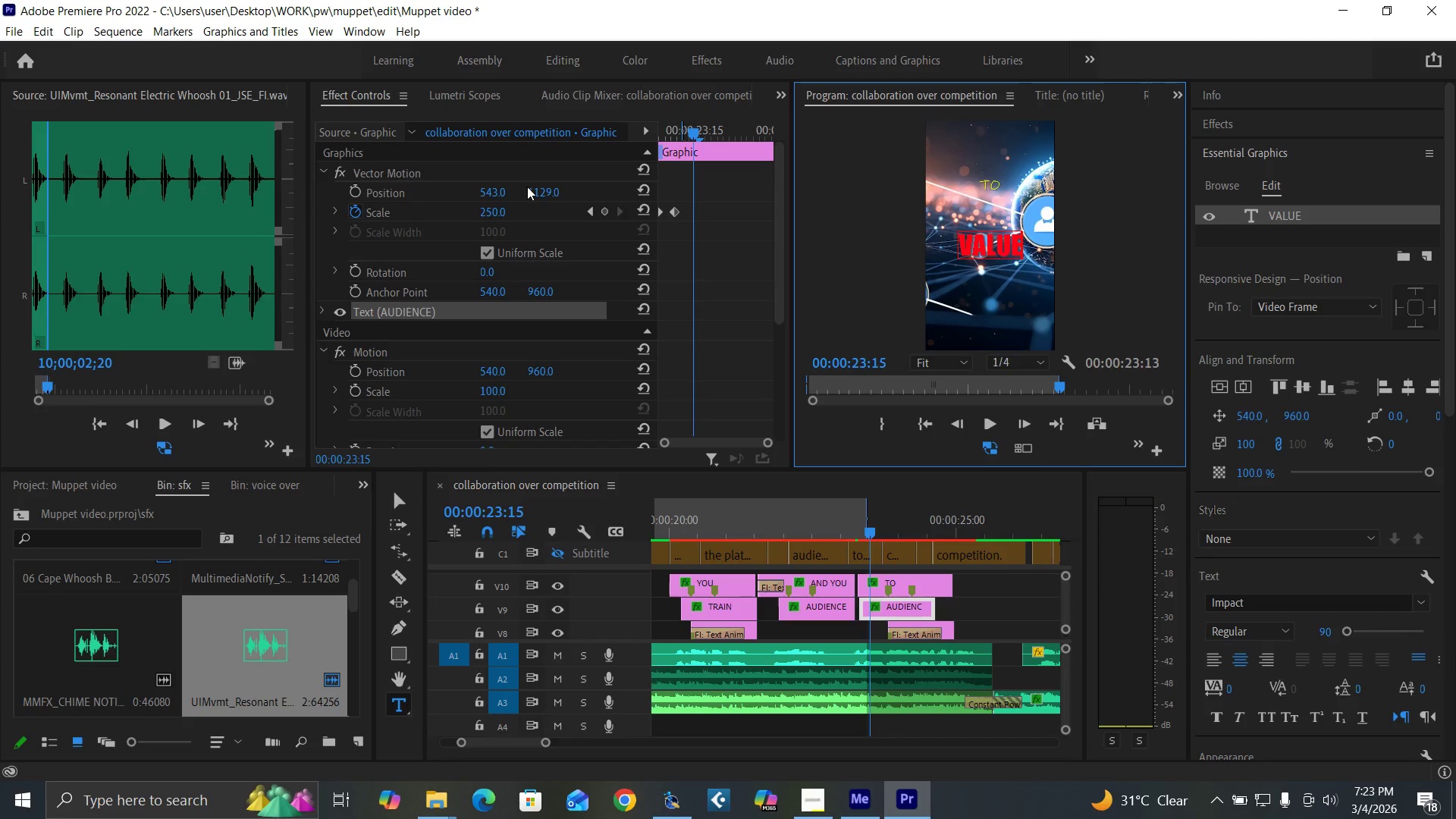 
left_click_drag(start_coordinate=[542, 189], to_coordinate=[250, 234])
 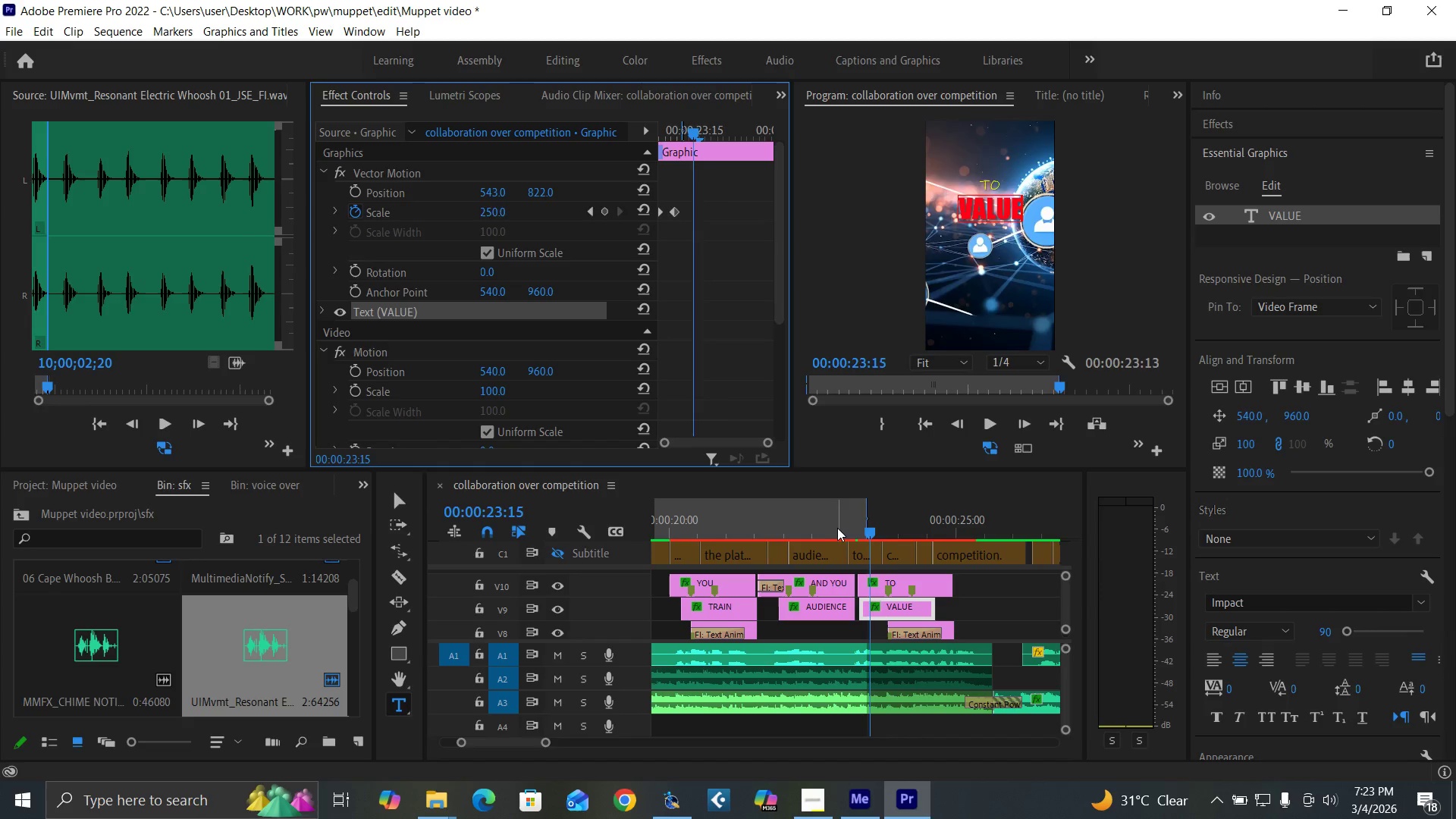 
key(Space)
 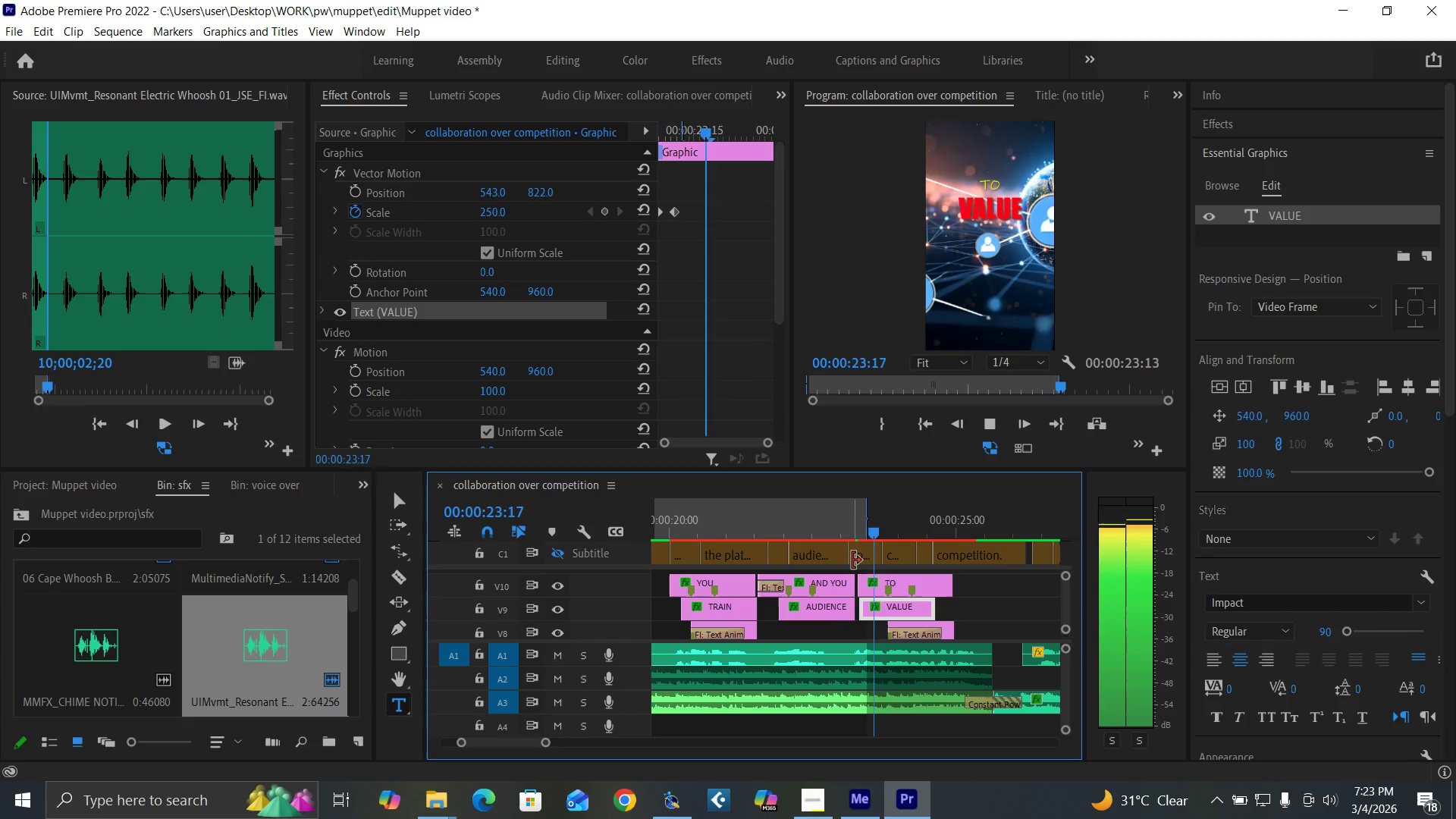 
key(Space)
 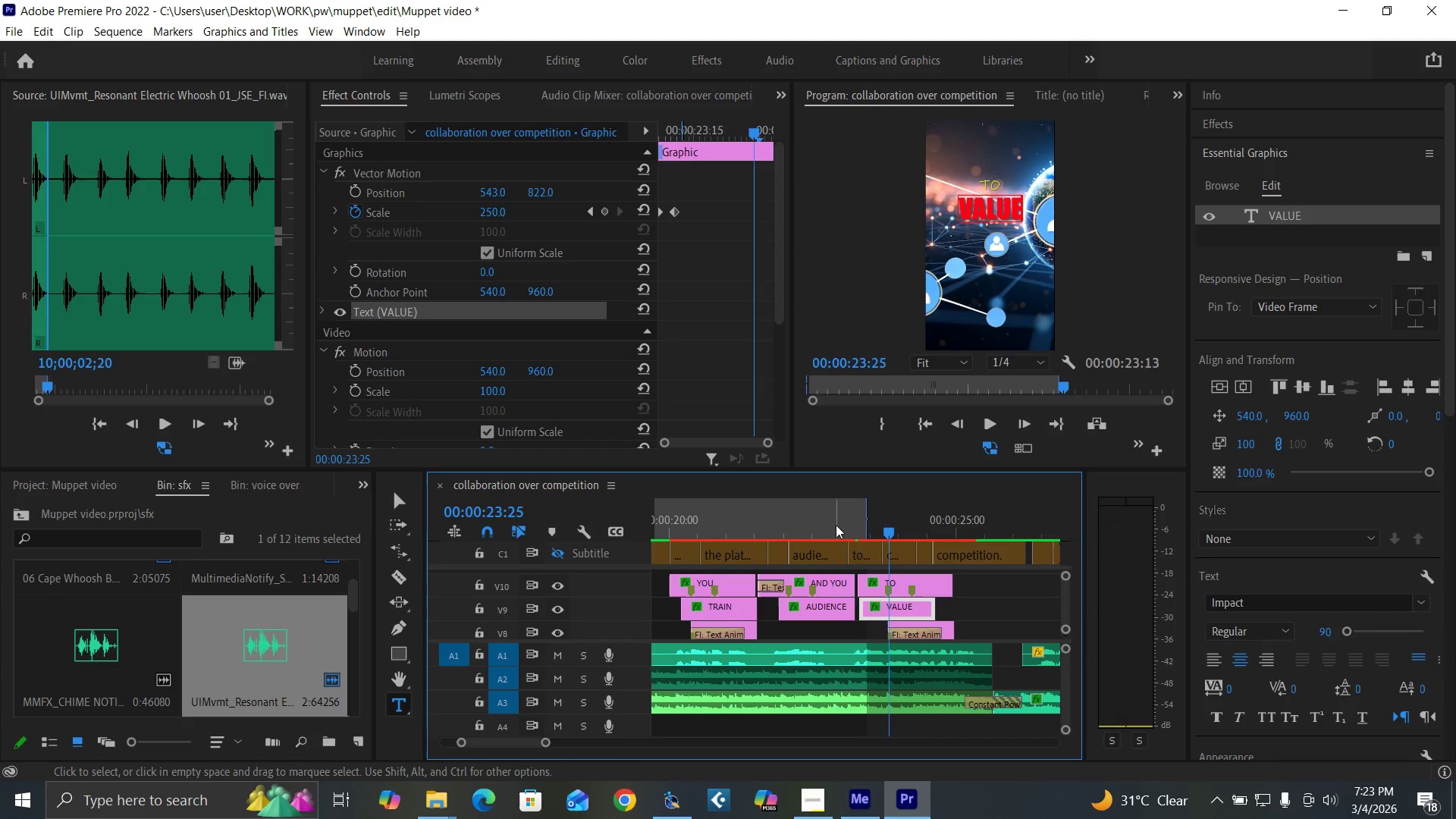 
left_click([835, 524])
 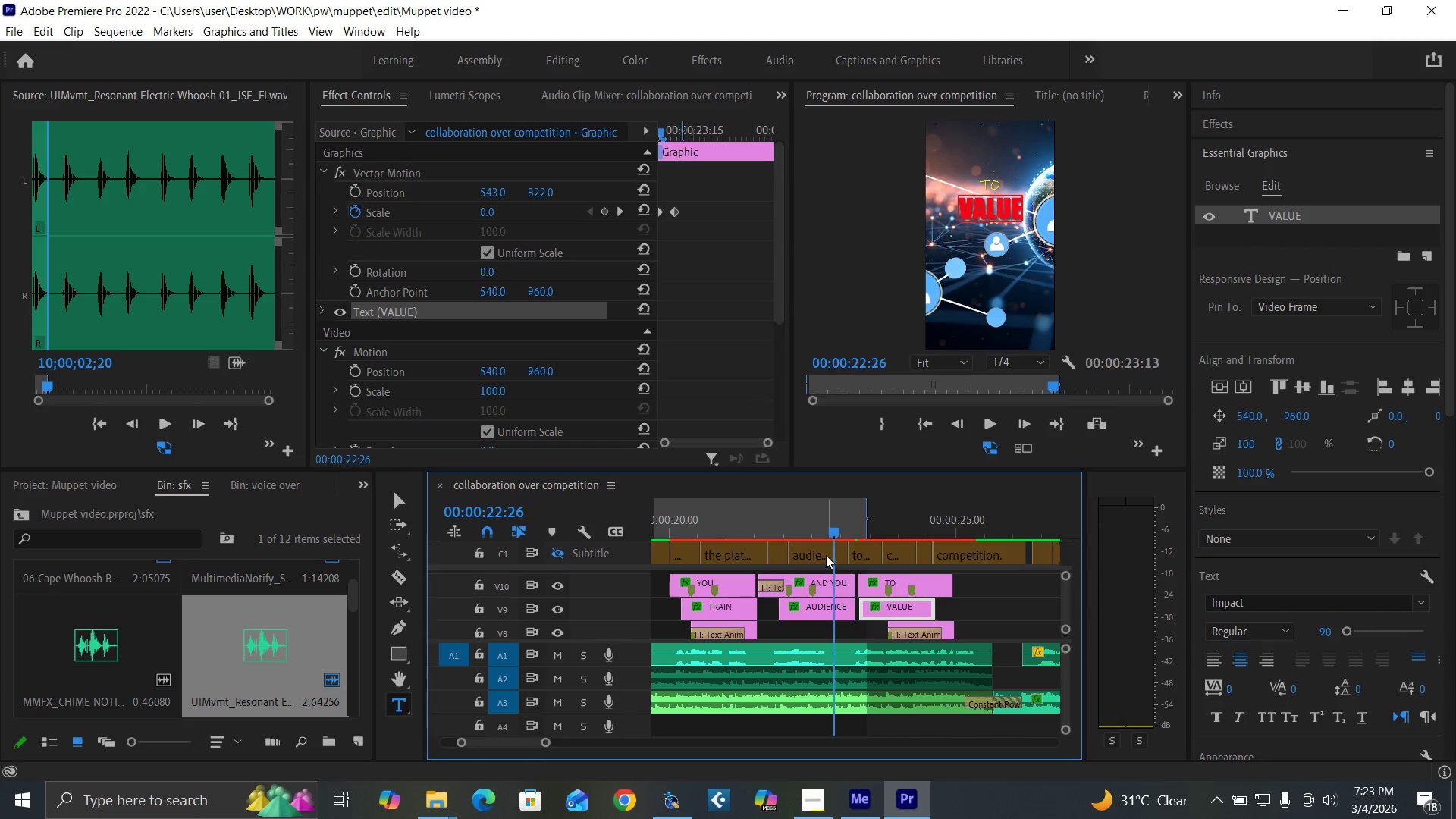 
key(Space)
 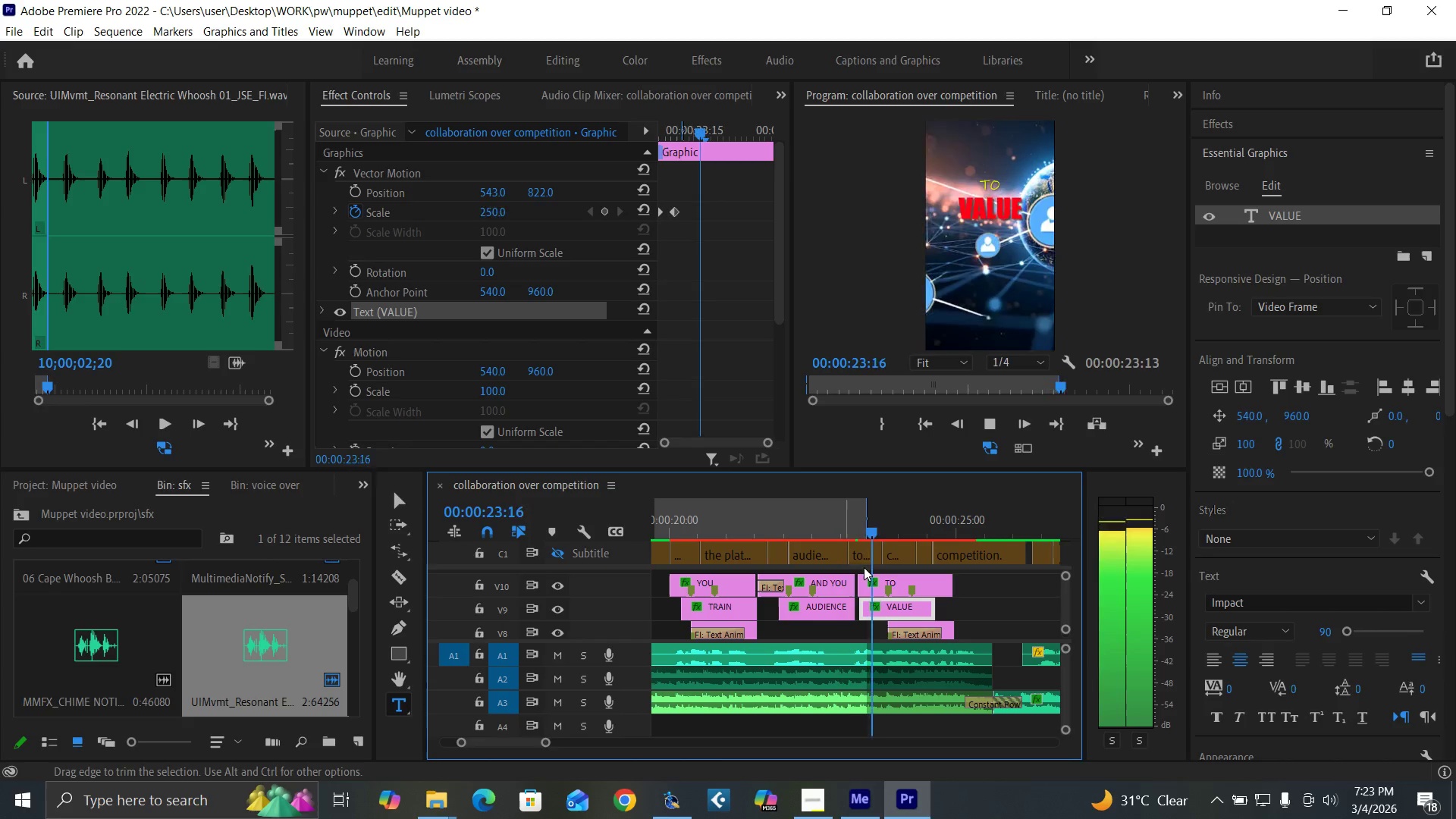 
key(Space)
 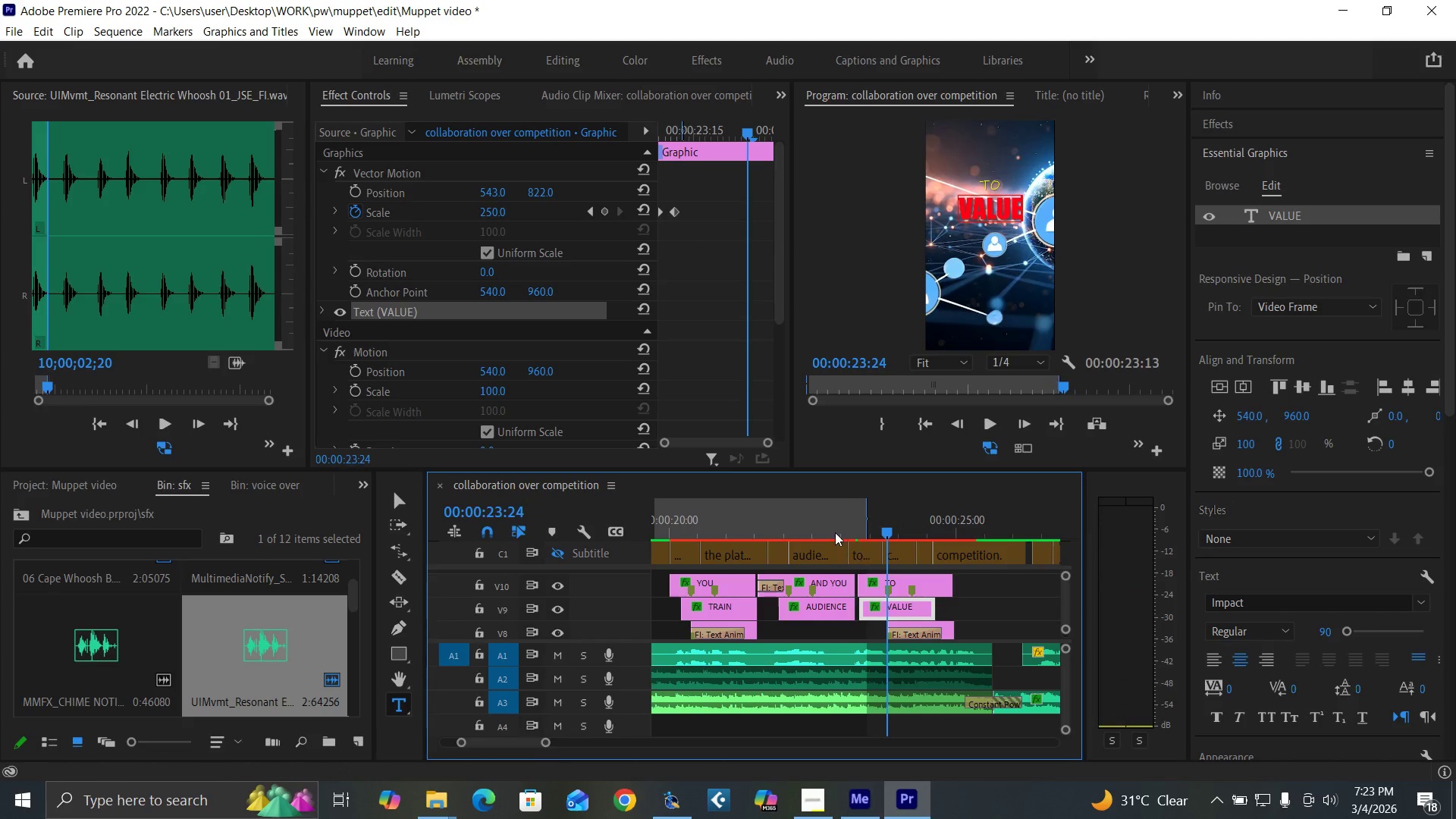 
left_click([830, 529])
 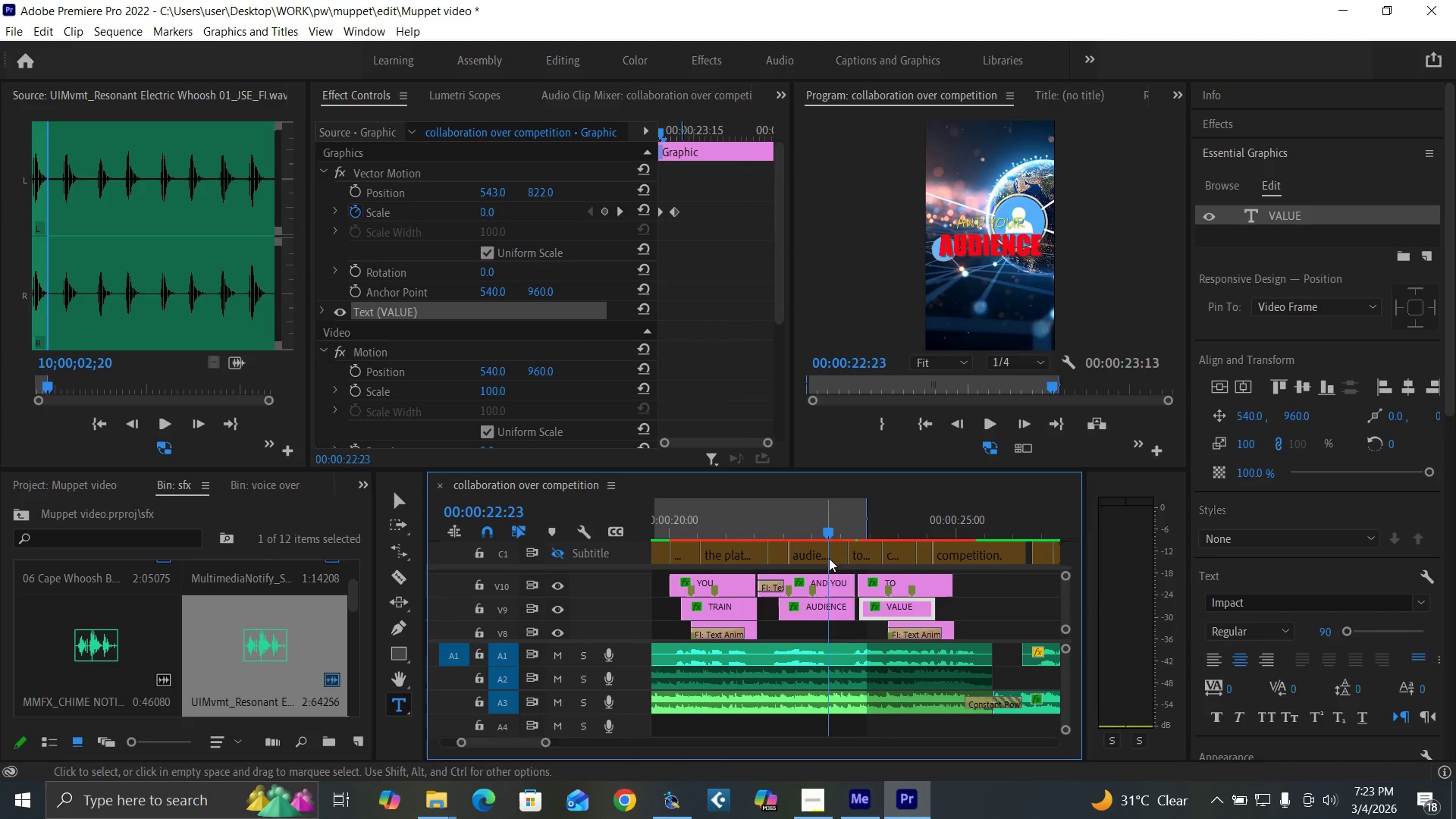 
key(Space)
 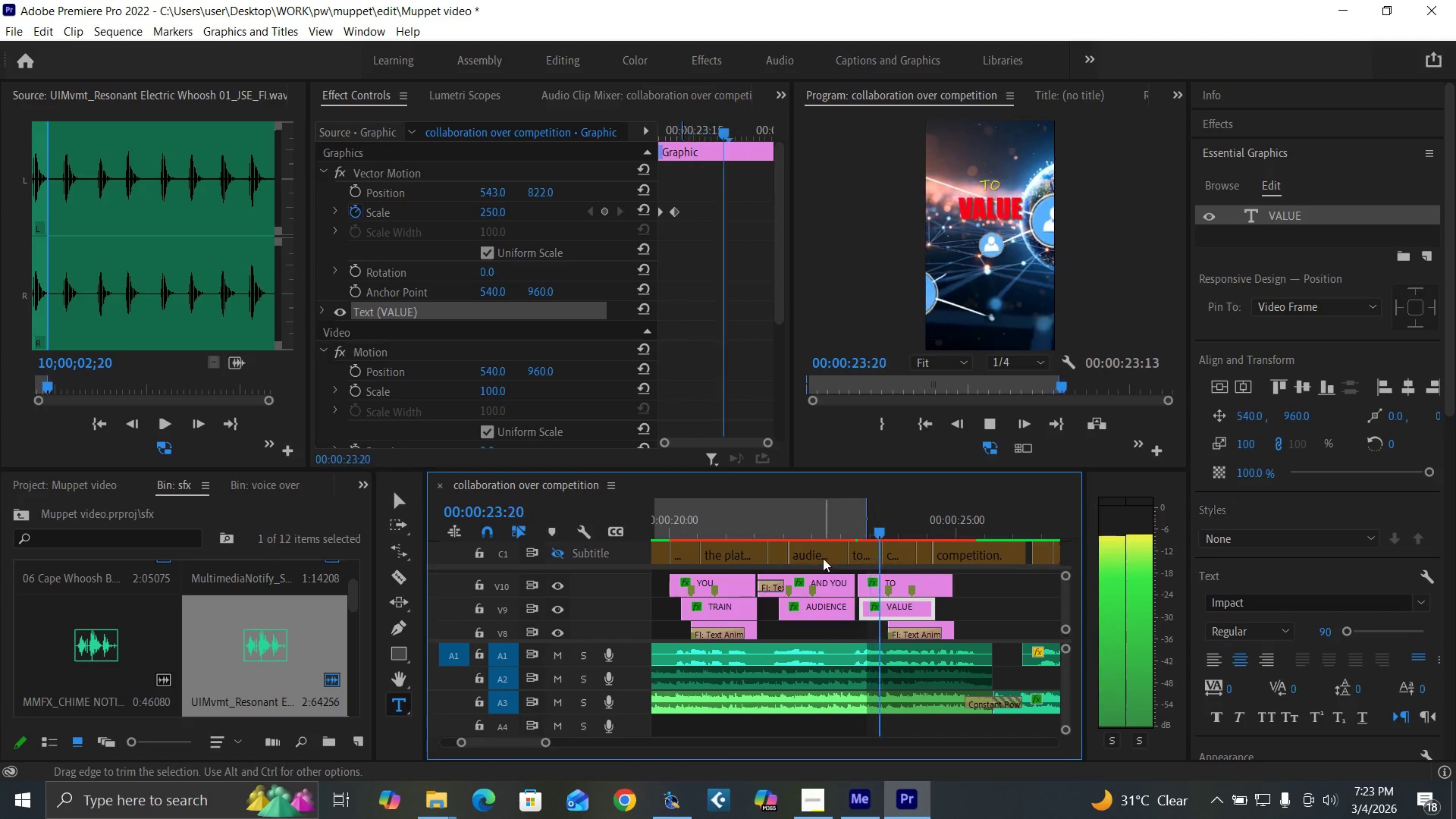 
key(Space)
 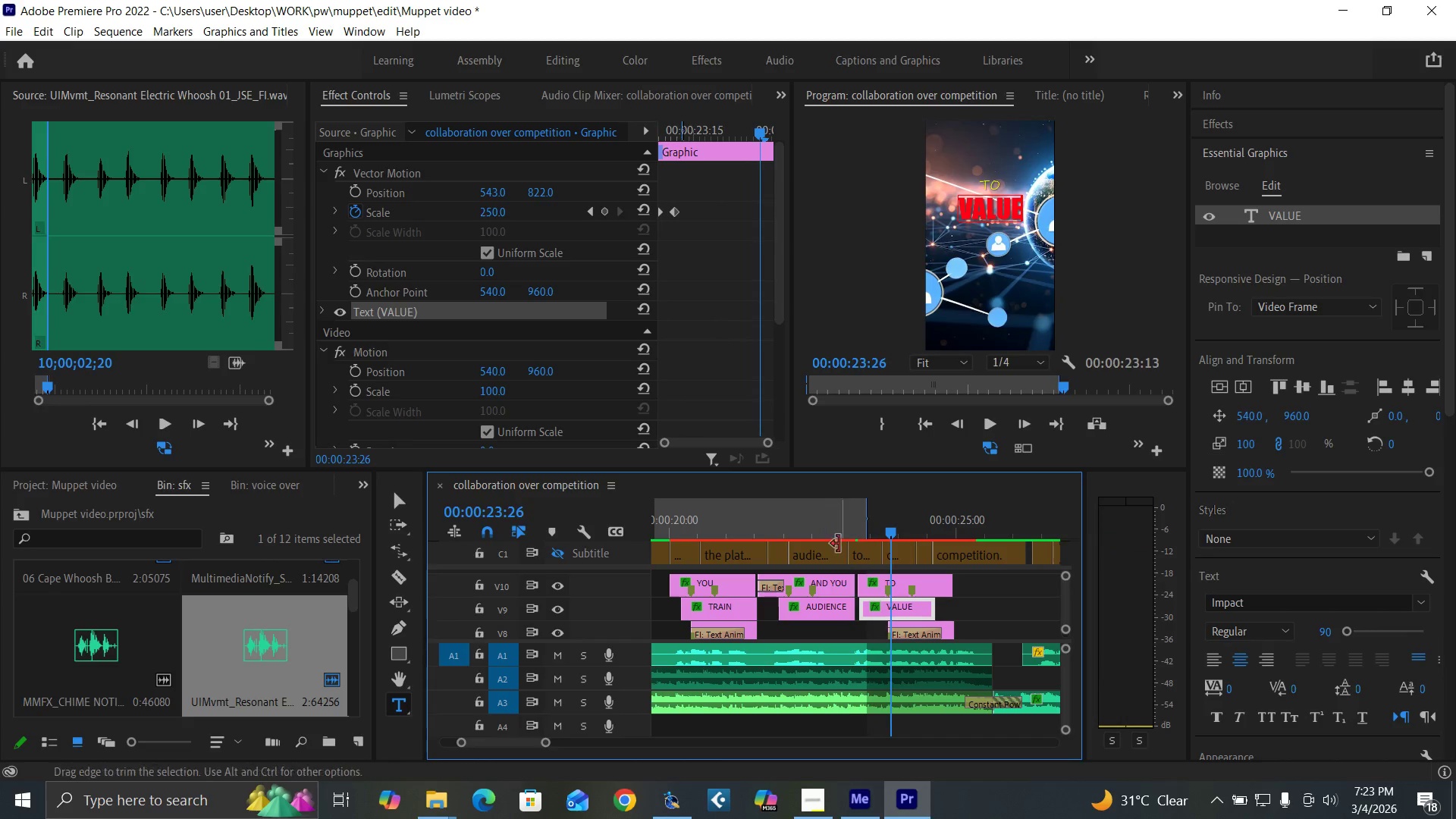 
left_click([832, 523])
 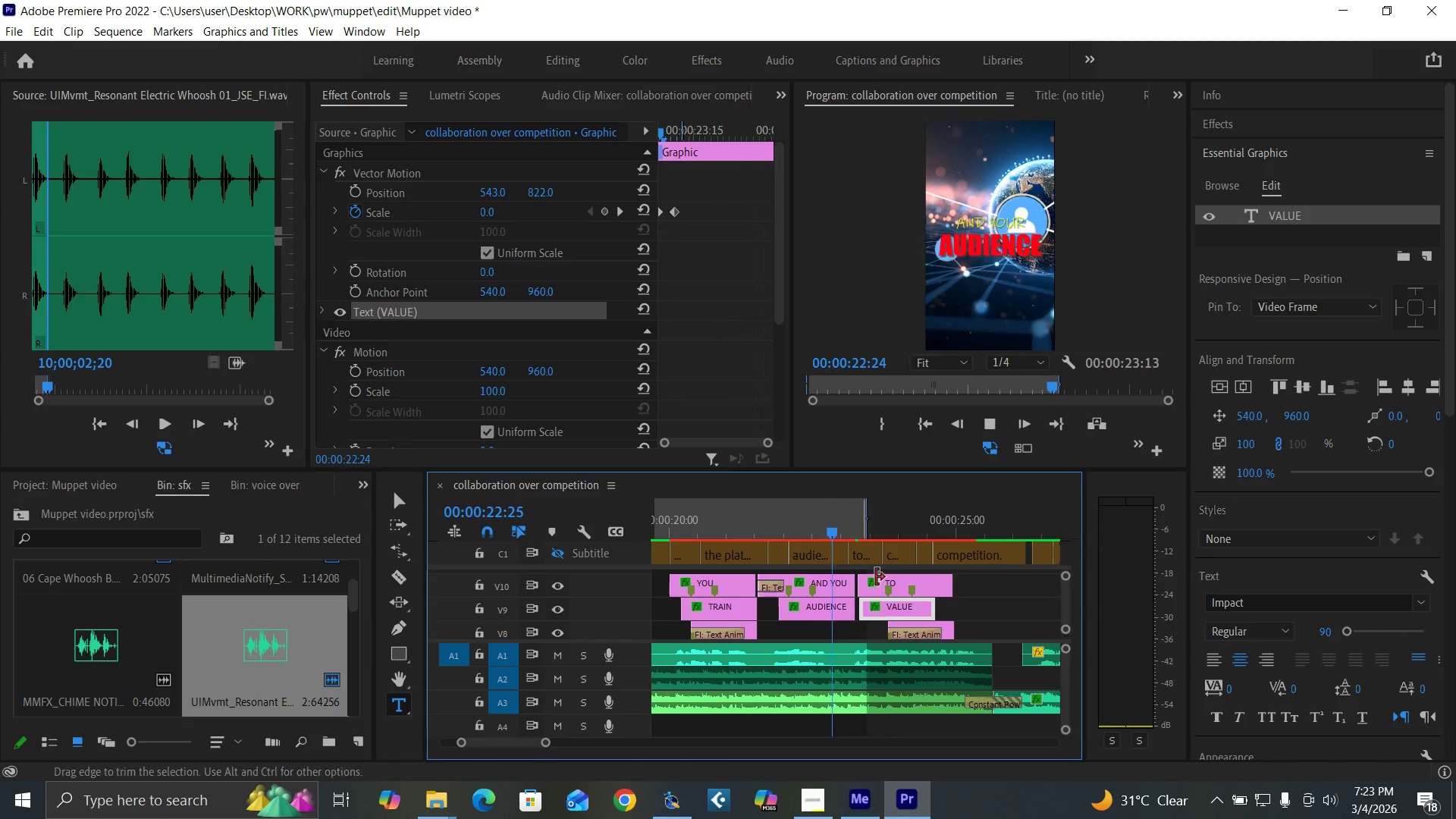 
key(Space)
 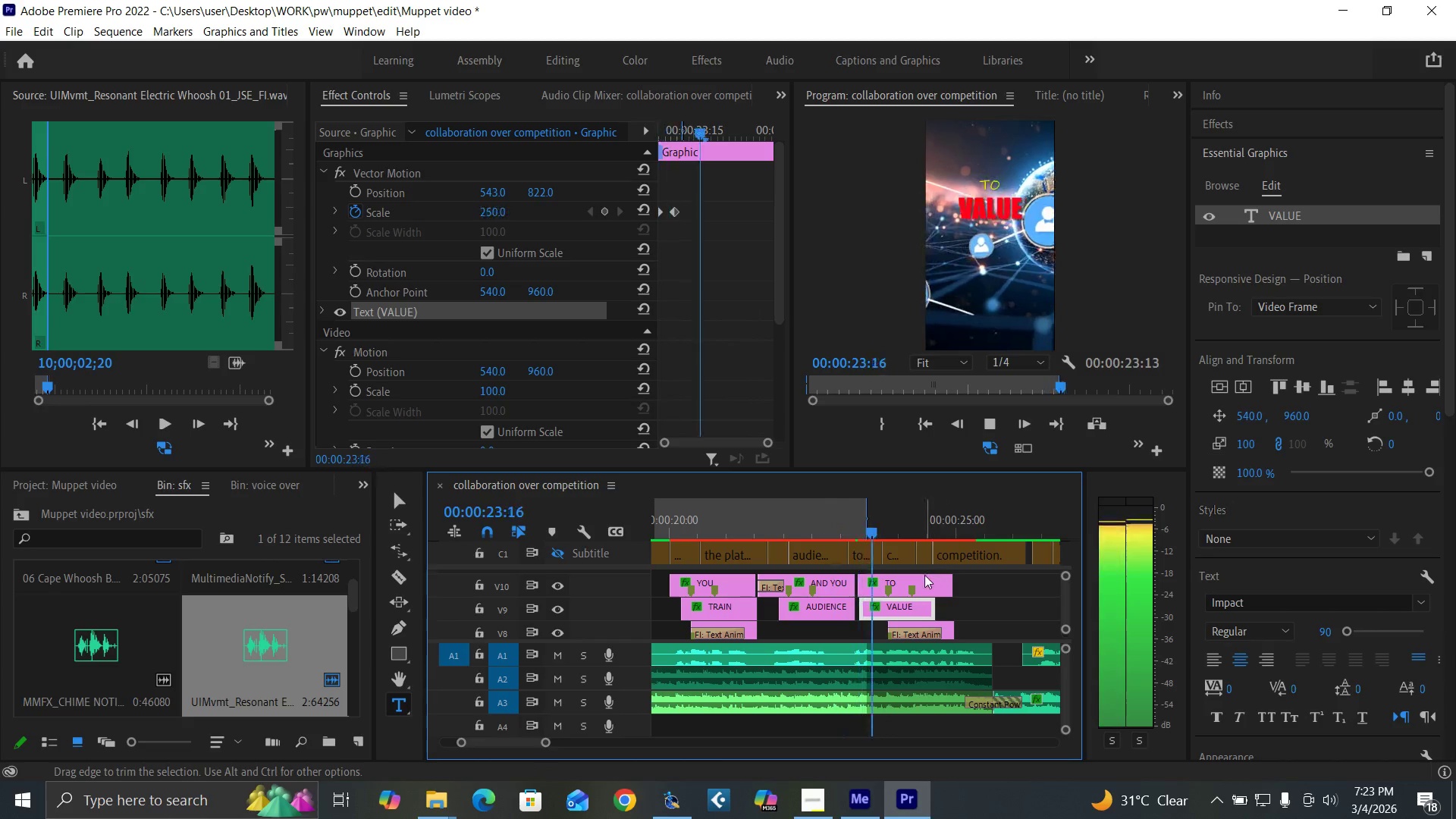 
key(Space)
 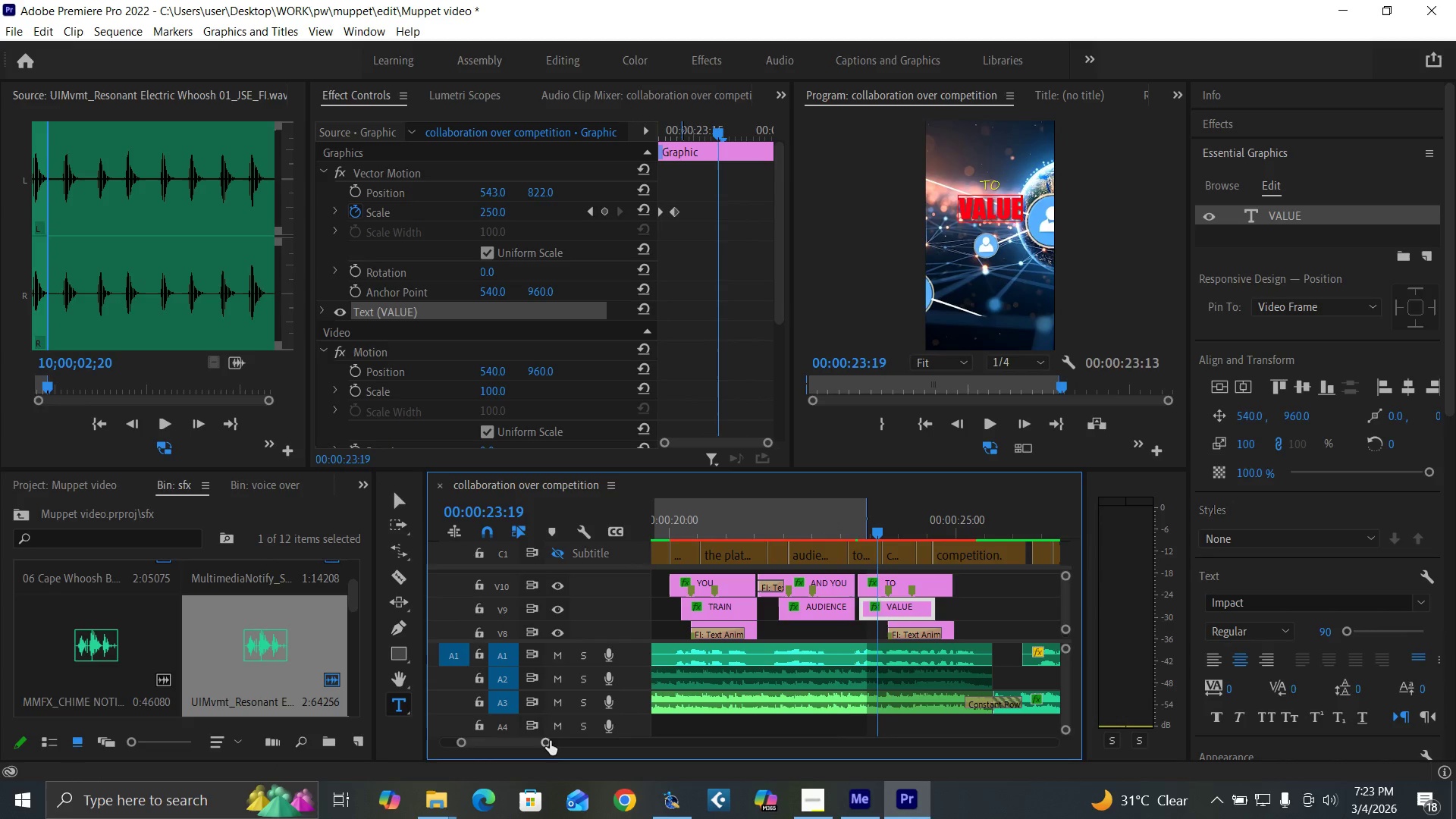 
left_click_drag(start_coordinate=[549, 742], to_coordinate=[568, 751])
 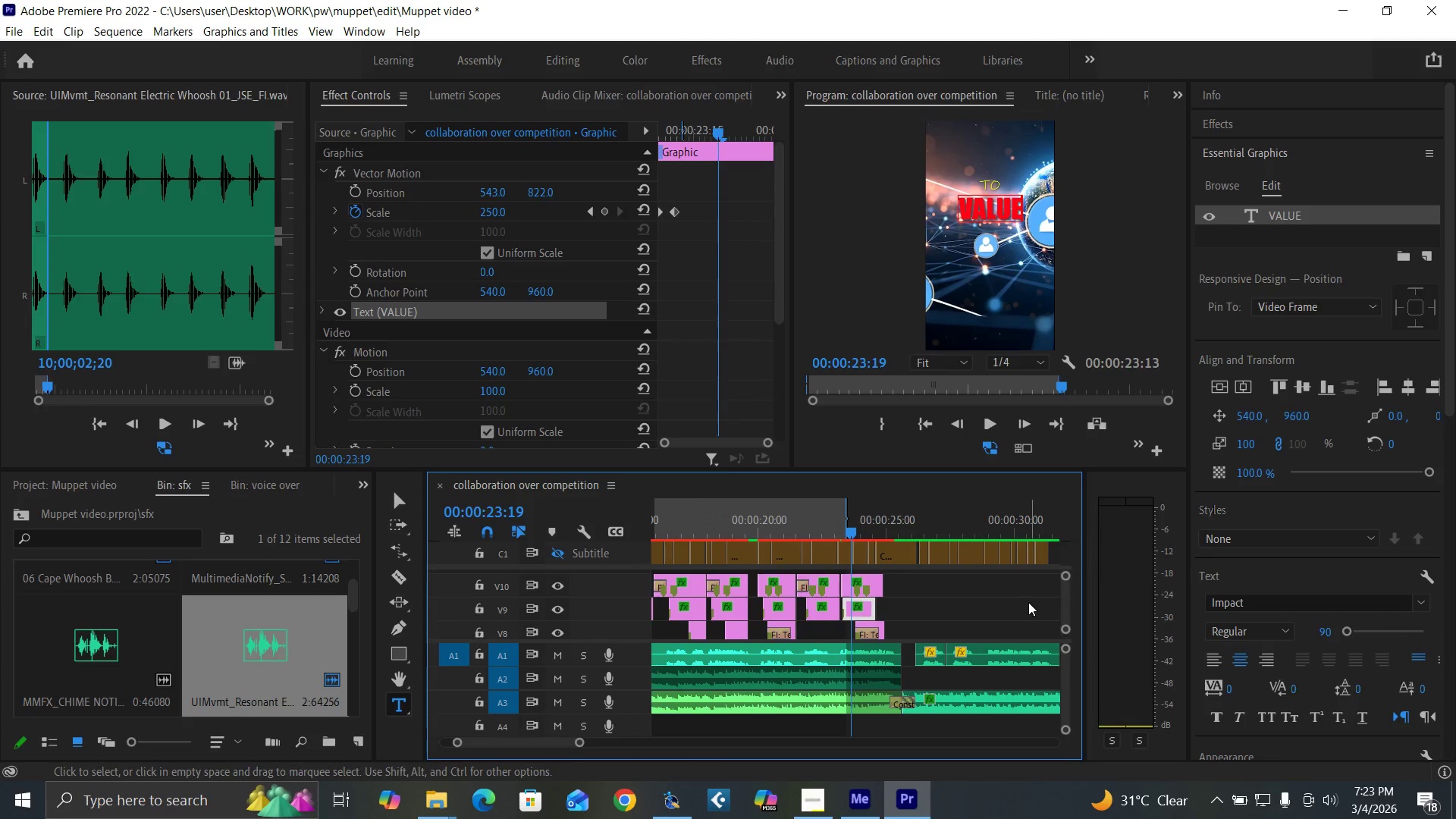 
key(Backquote)
 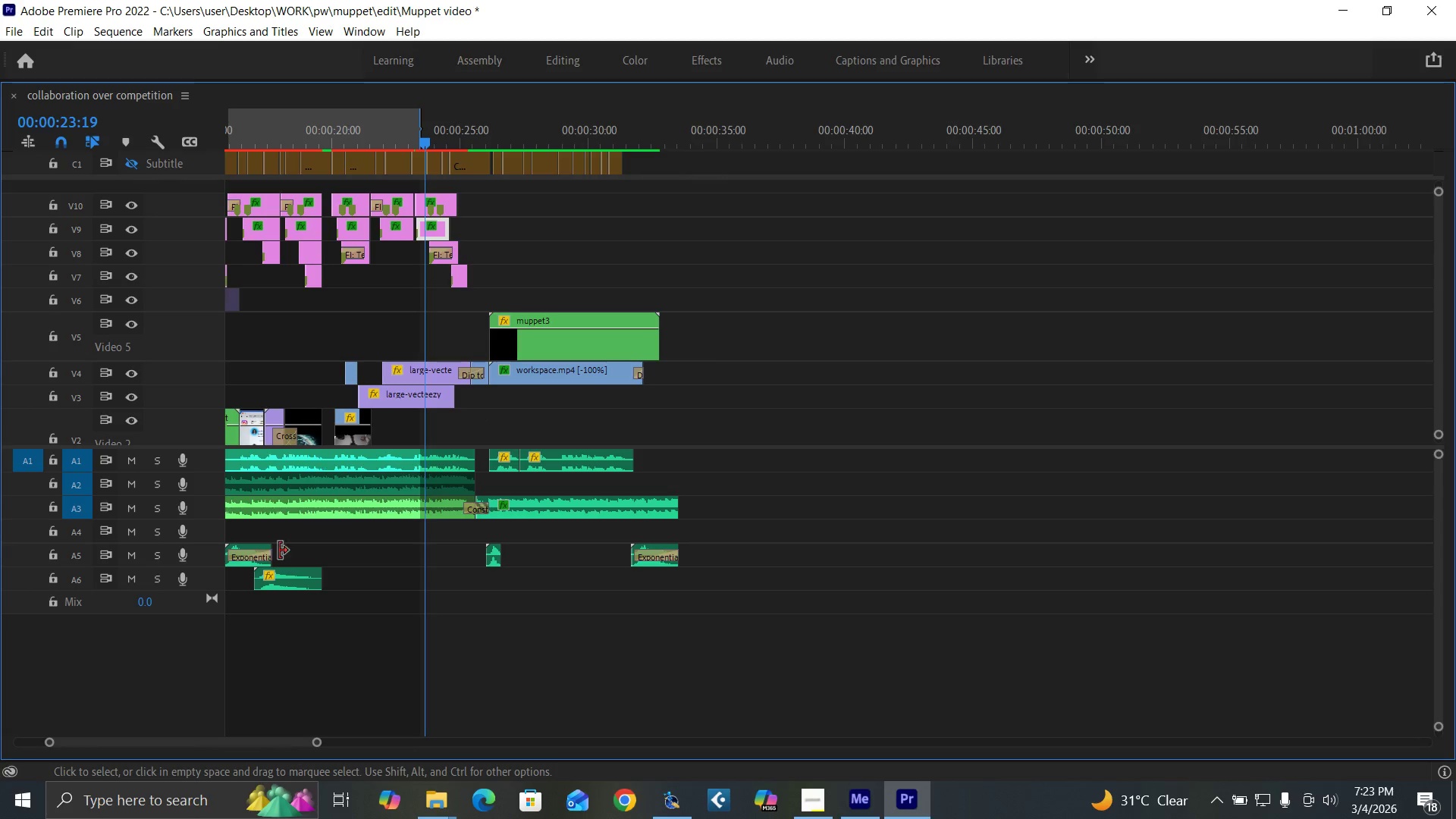 
left_click_drag(start_coordinate=[318, 739], to_coordinate=[340, 742])
 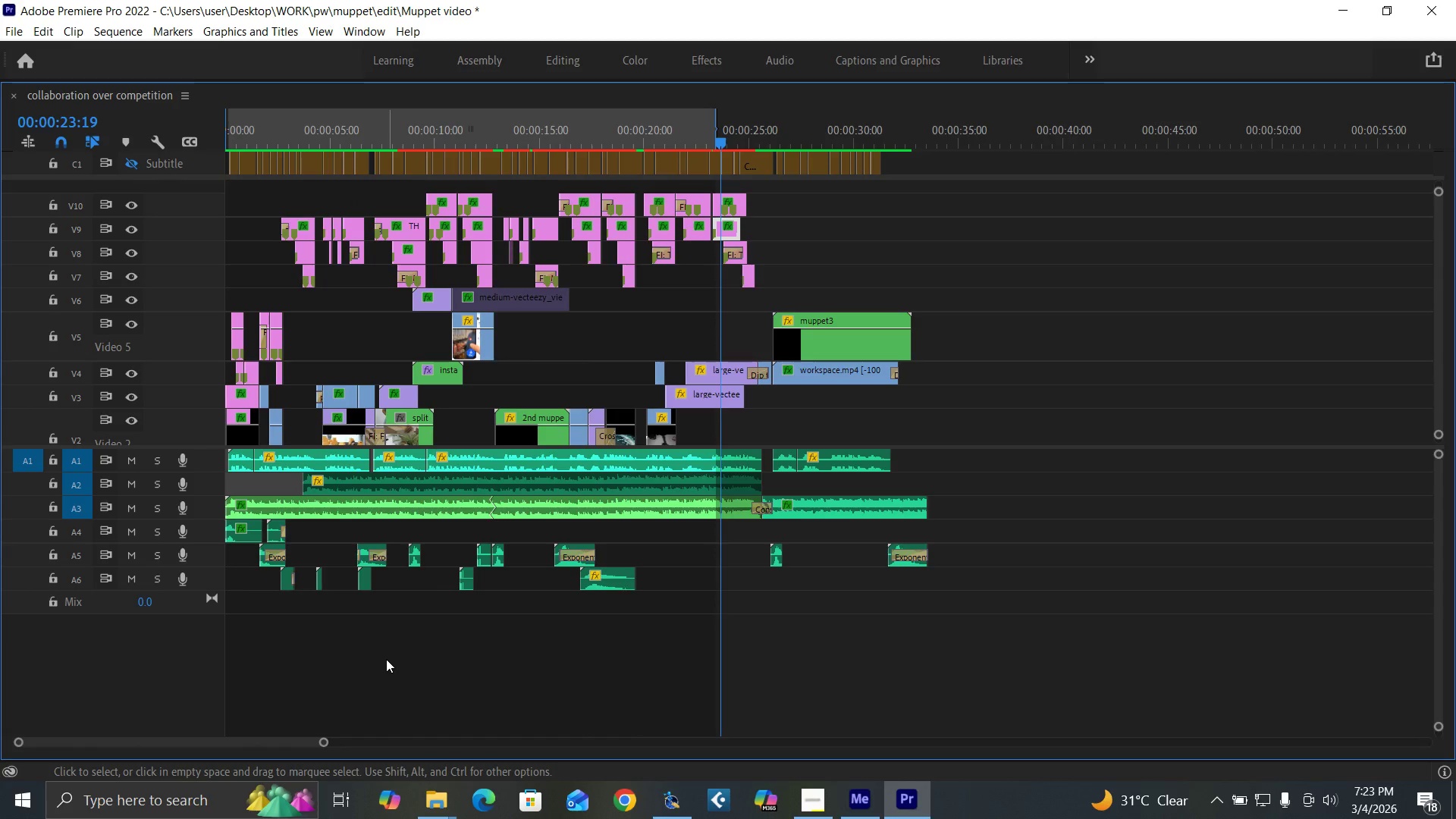 
key(Control+S)
 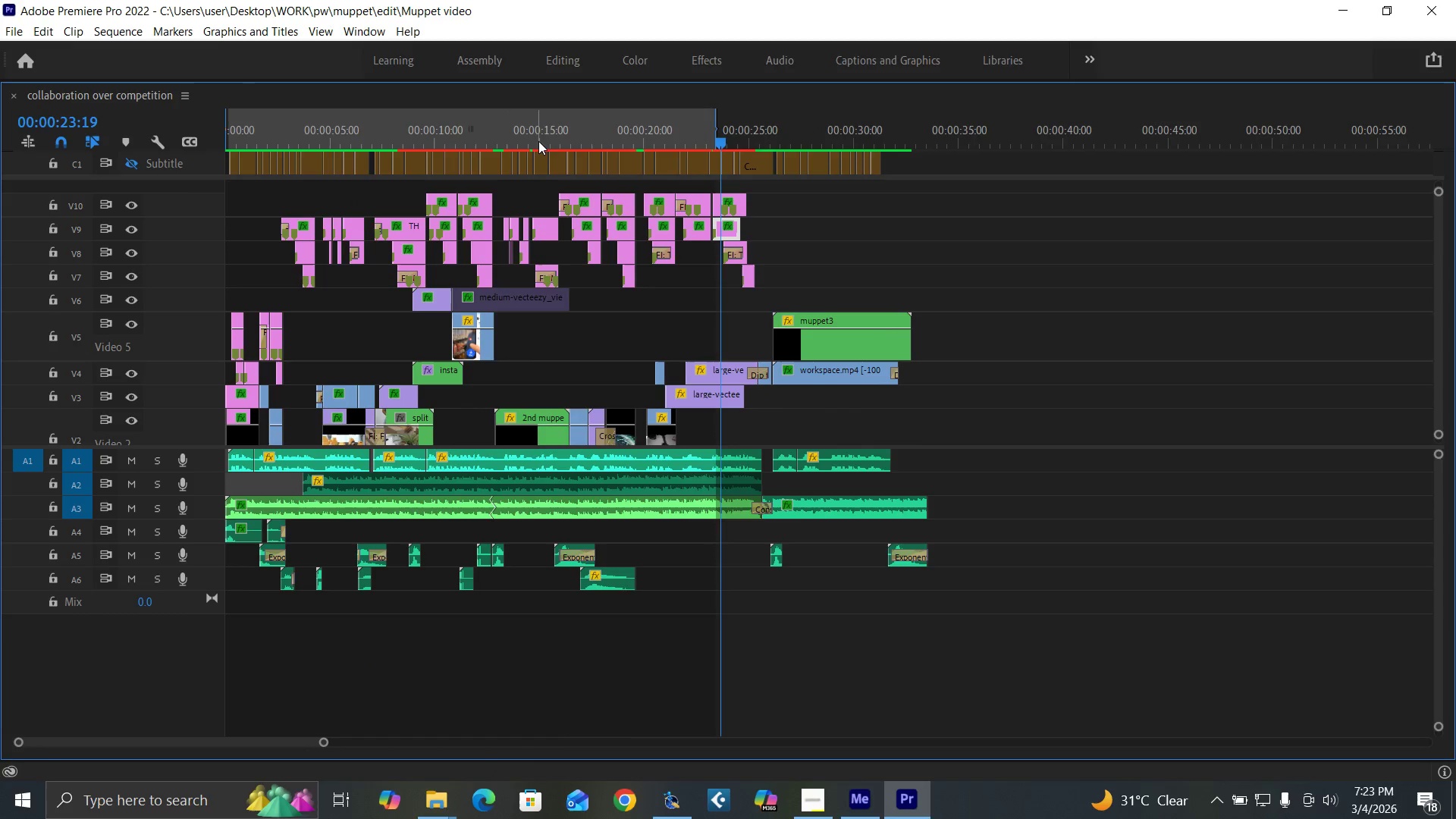 
left_click([544, 142])
 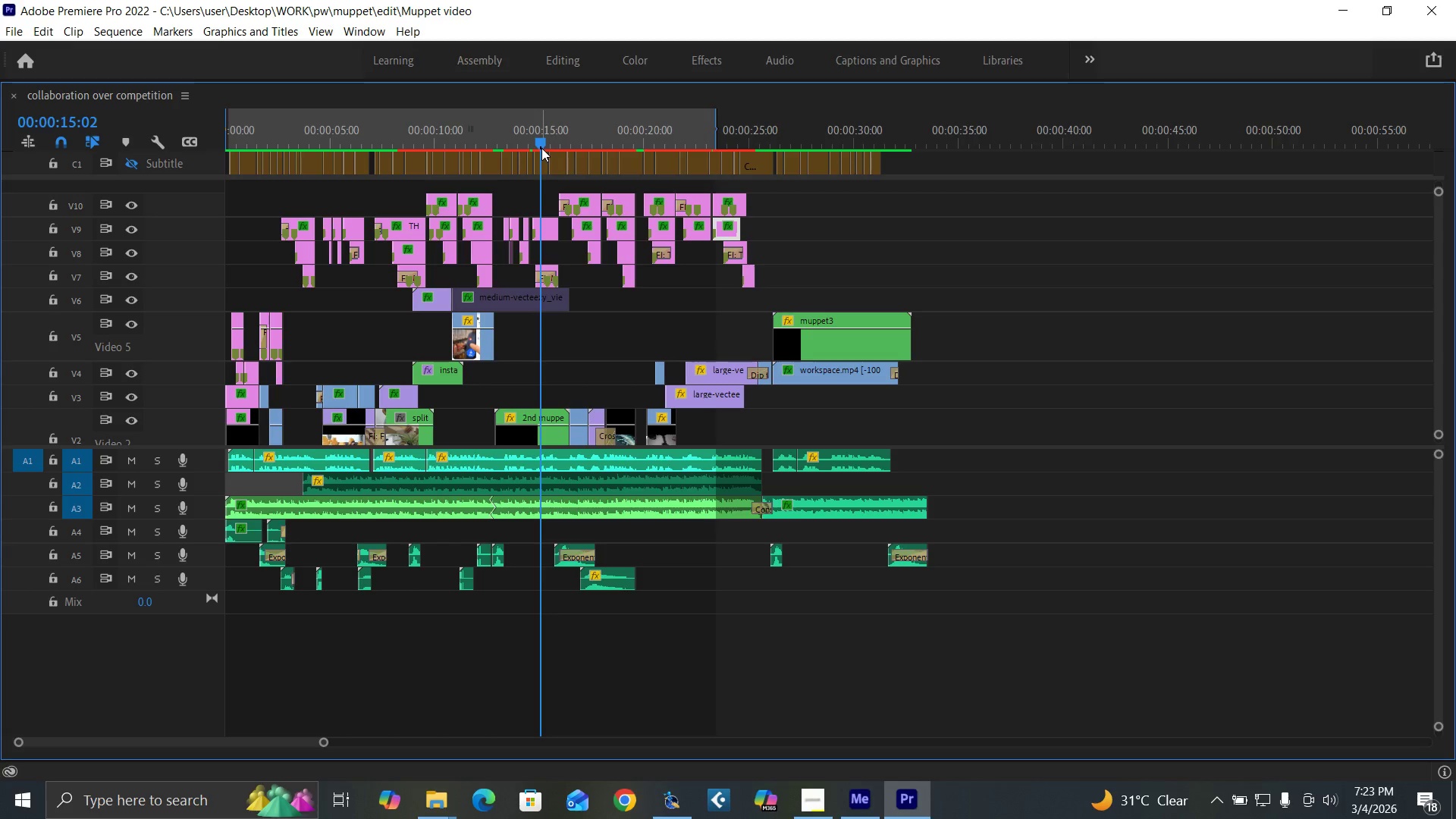 
key(Backquote)
 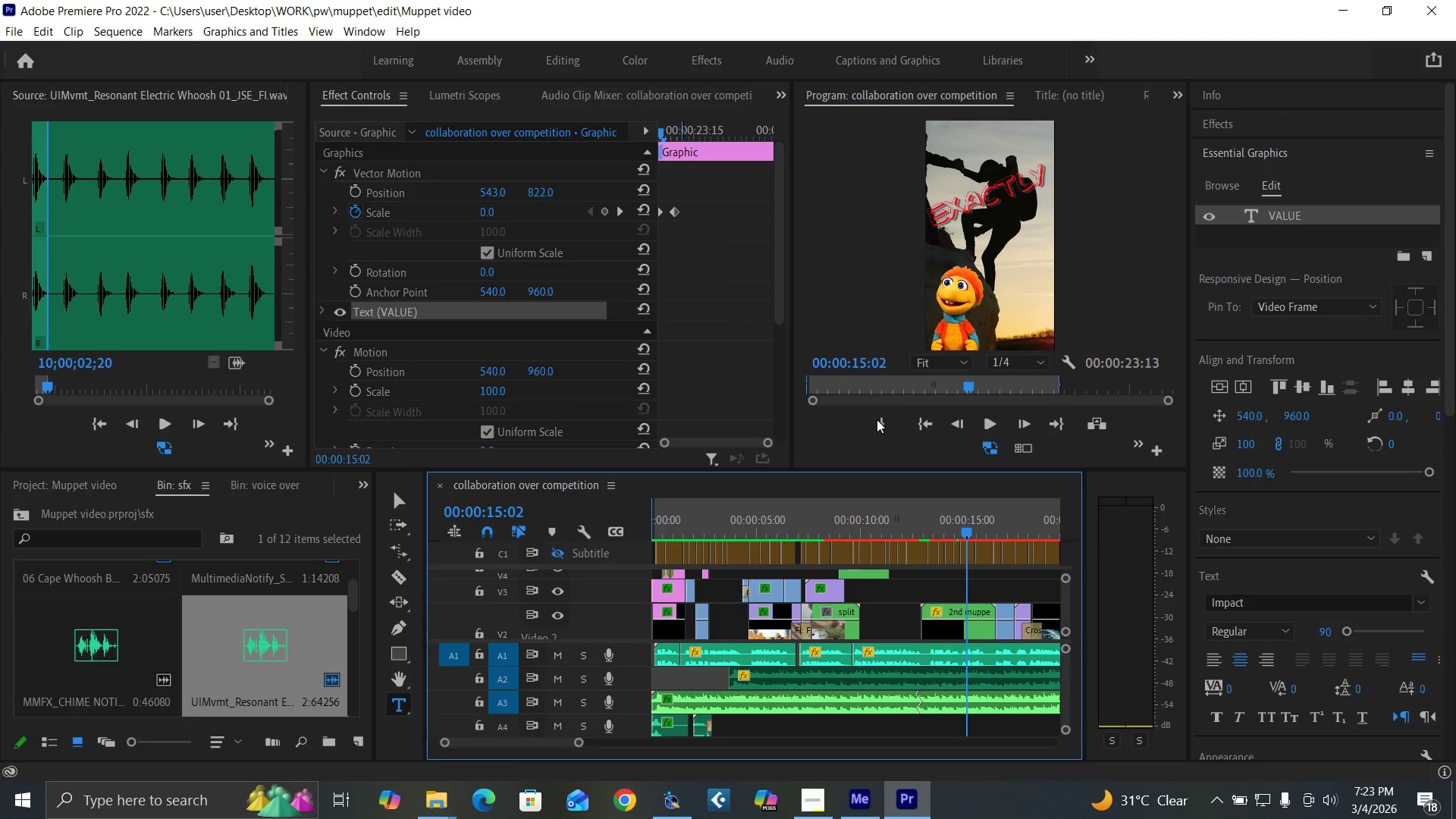 
key(Space)
 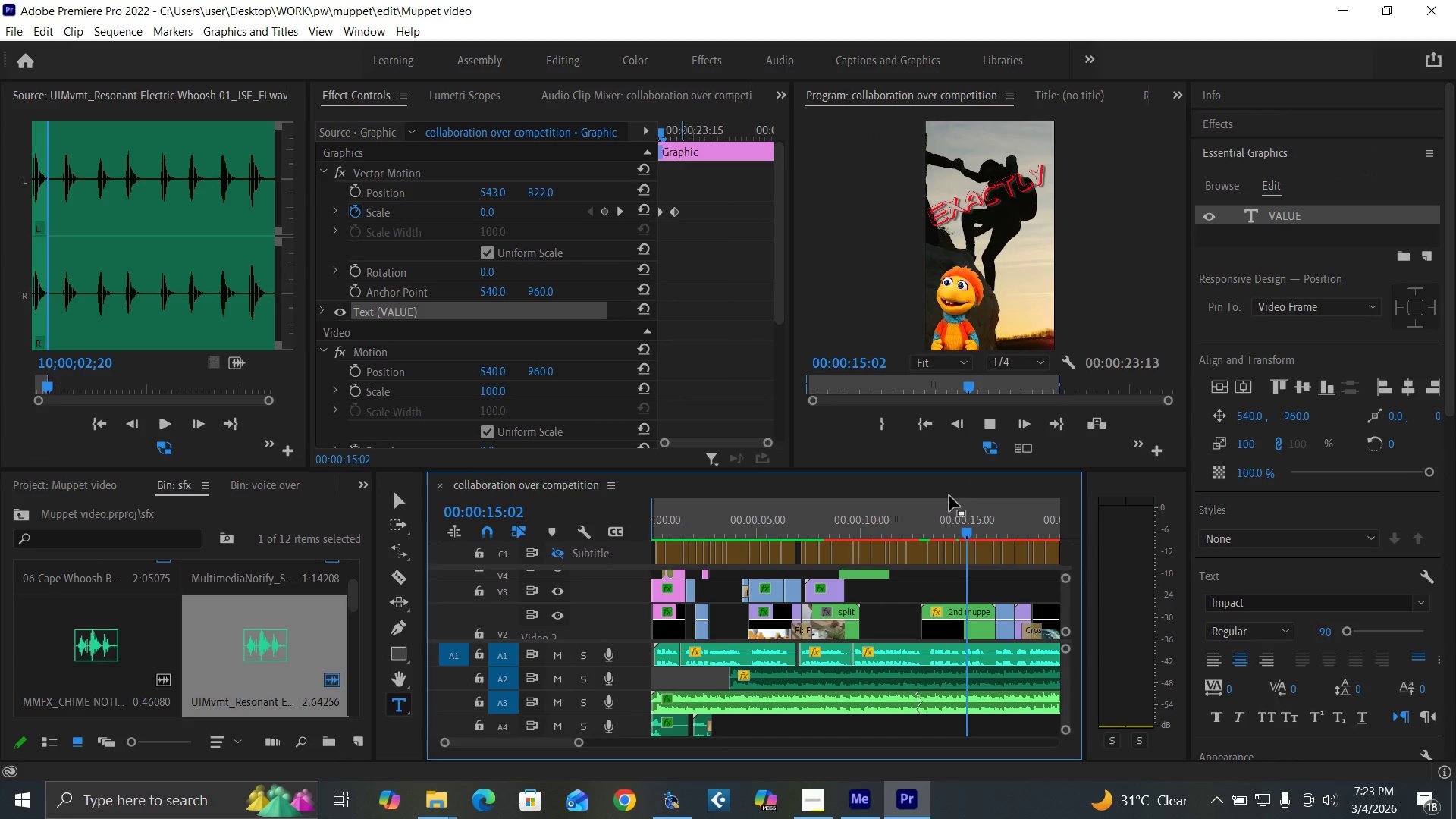 
key(Space)
 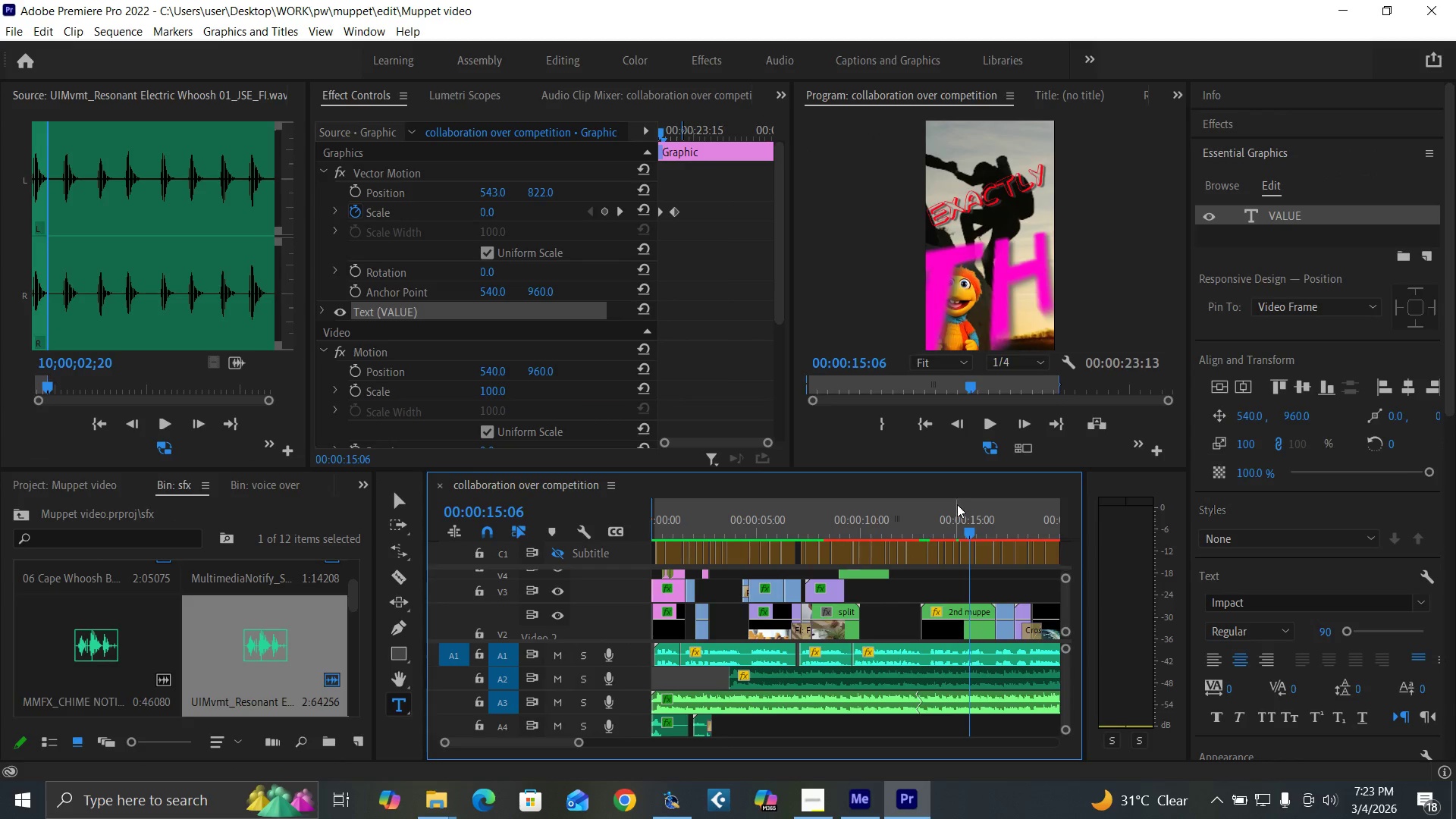 
key(Space)
 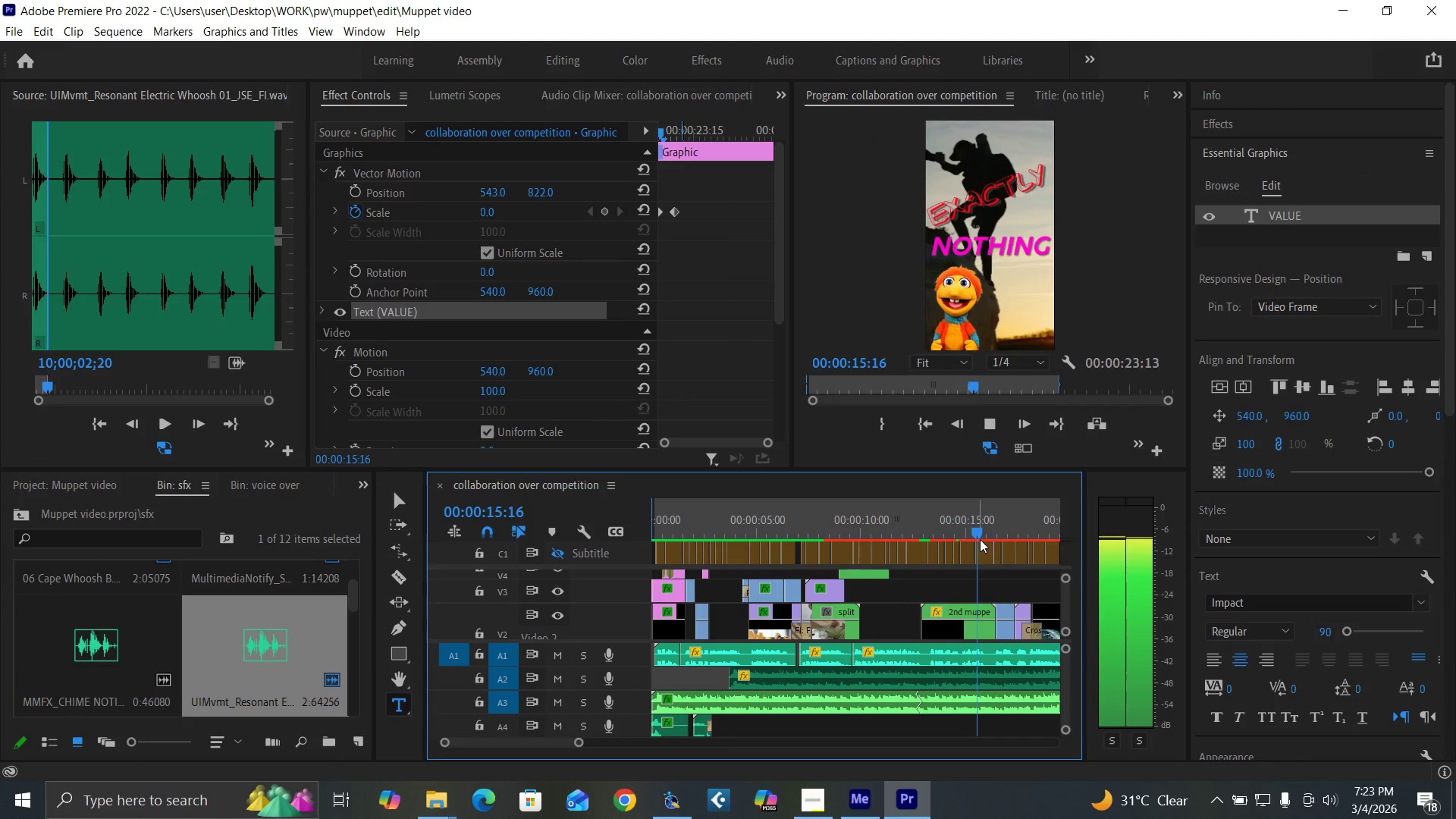 
key(Space)
 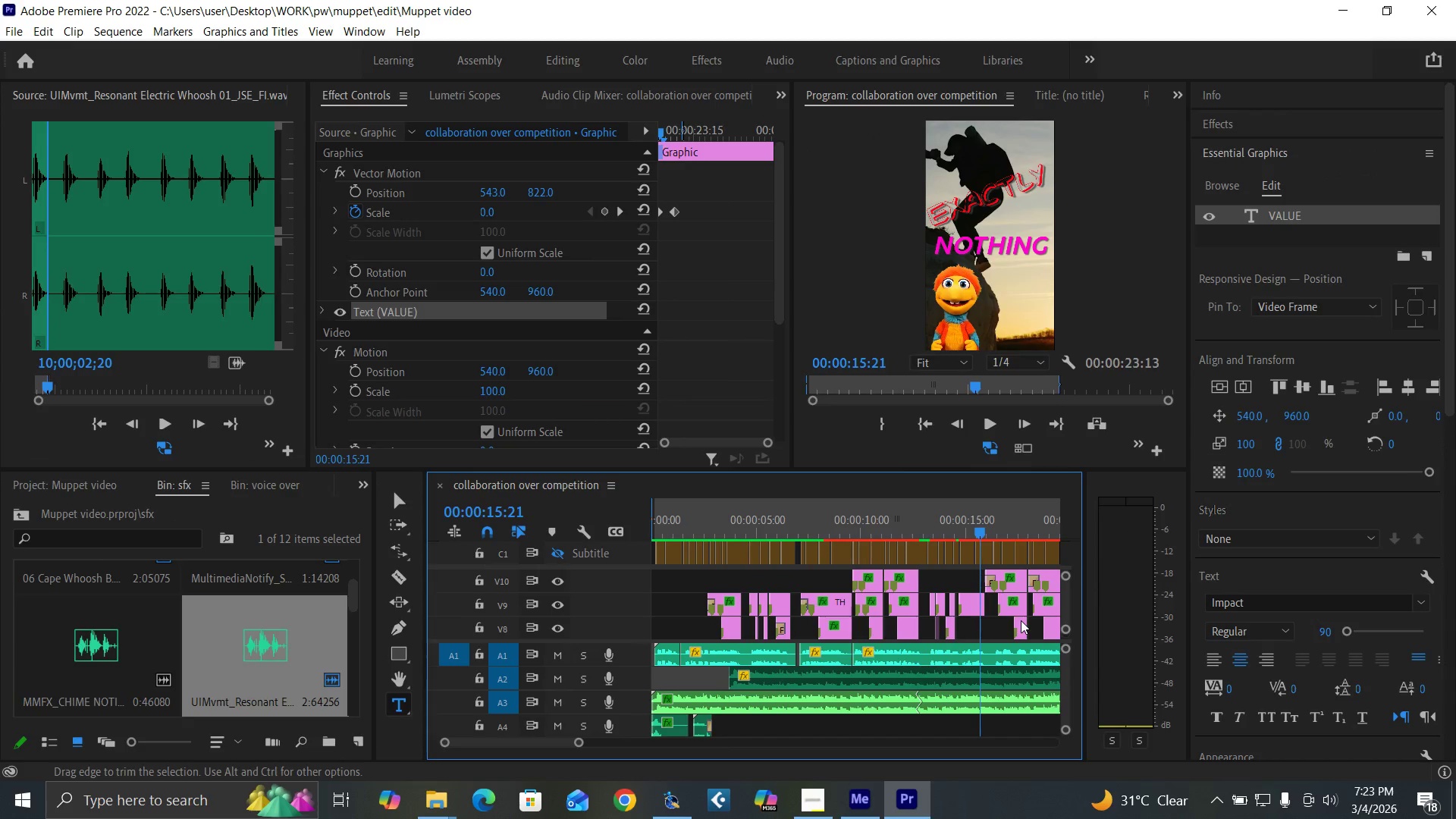 
key(Backquote)
 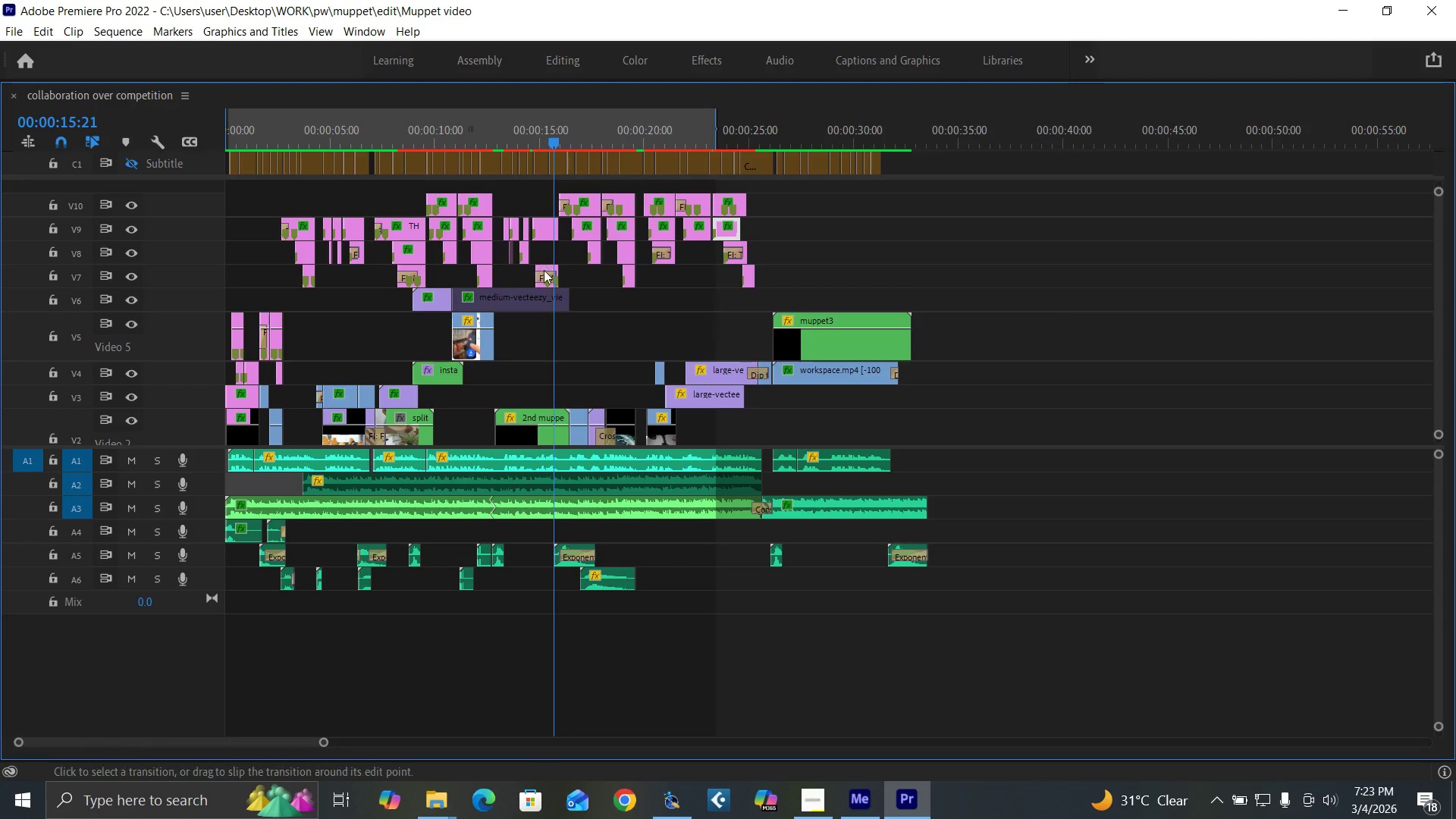 
left_click([546, 267])
 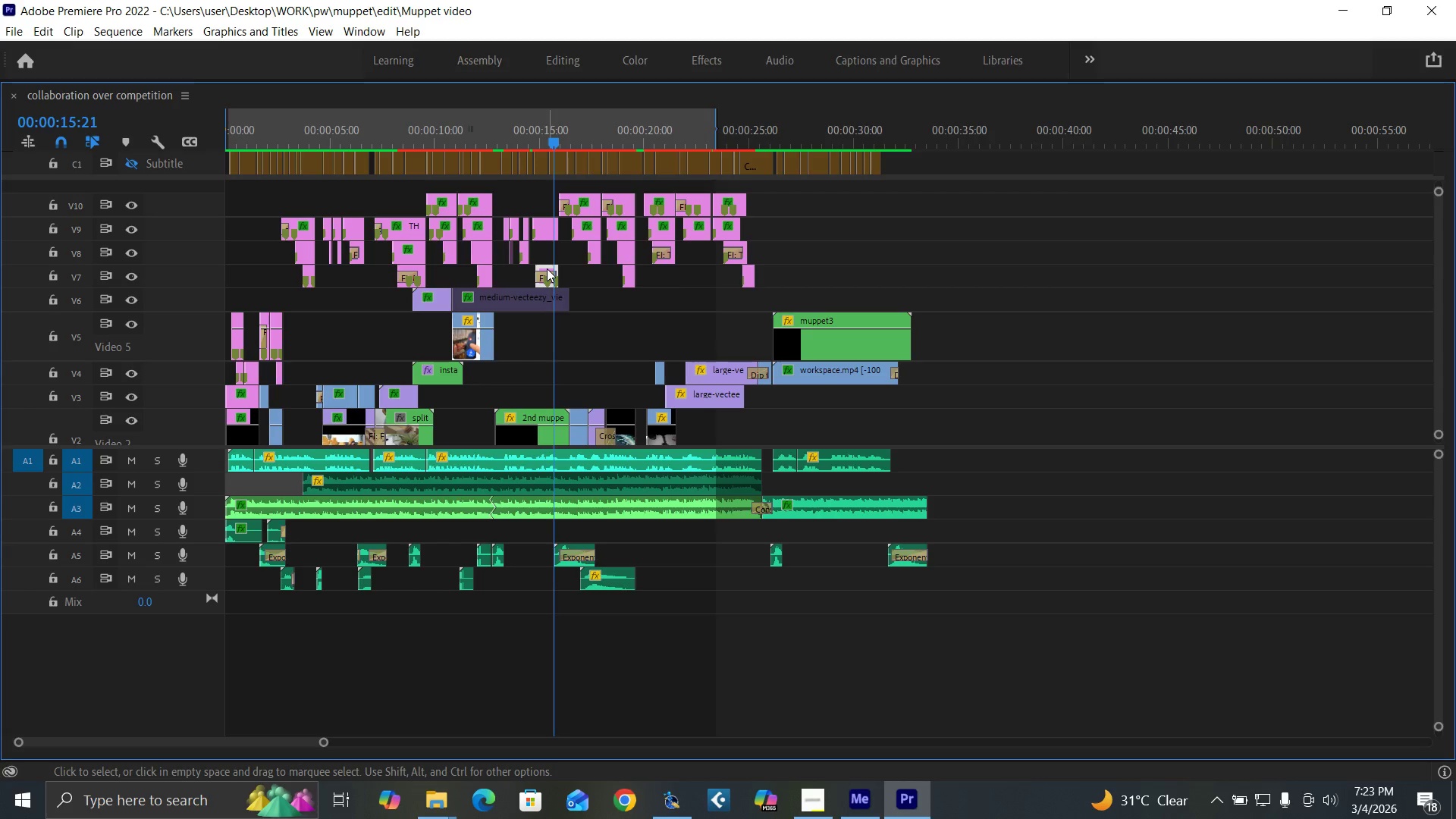 
hold_key(key=AltLeft, duration=1.51)
left_click_drag(start_coordinate=[547, 268], to_coordinate=[763, 254])
 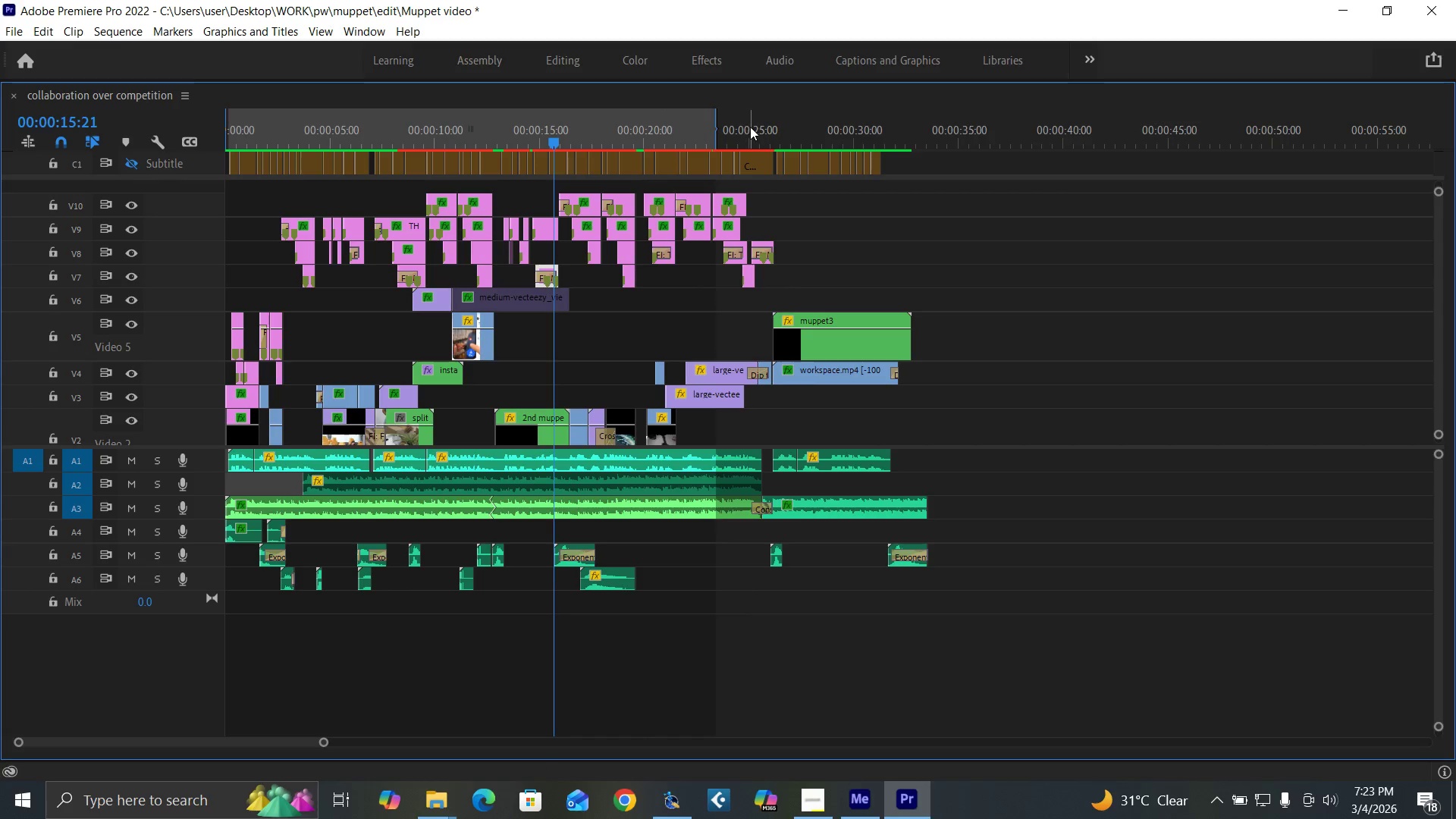 
hold_key(key=AltLeft, duration=0.88)
 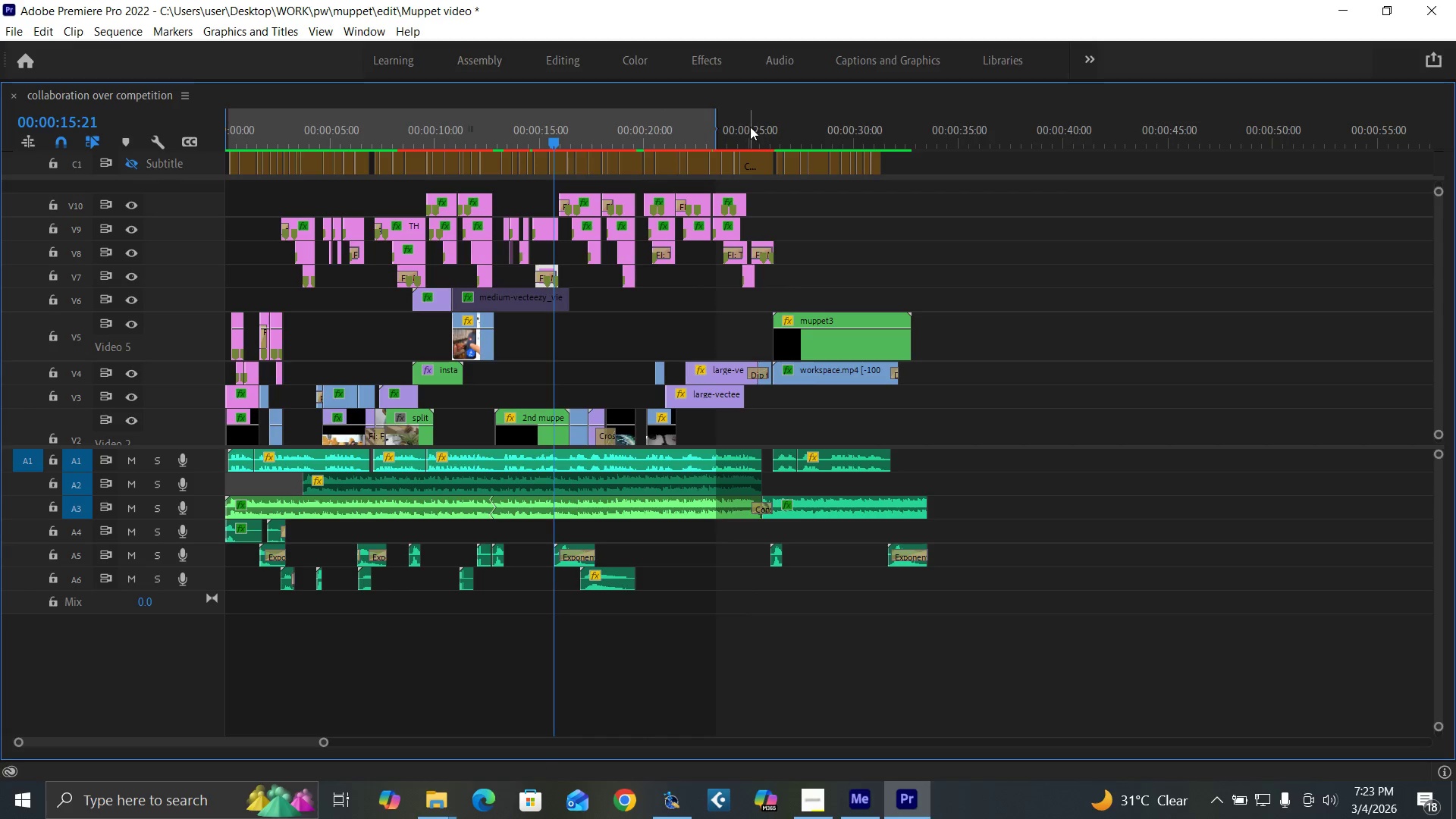 
left_click([750, 127])
 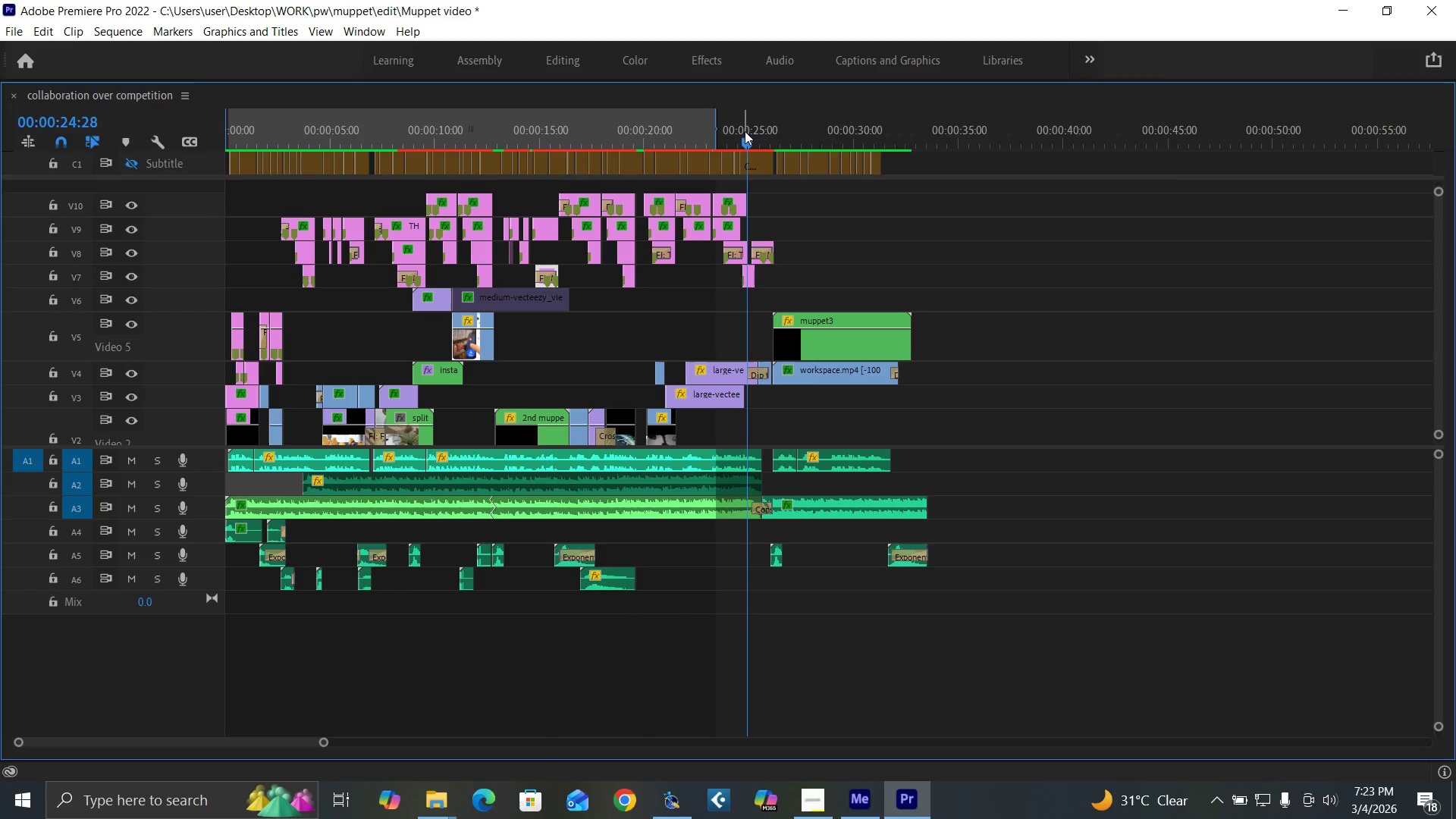 
key(Backquote)
 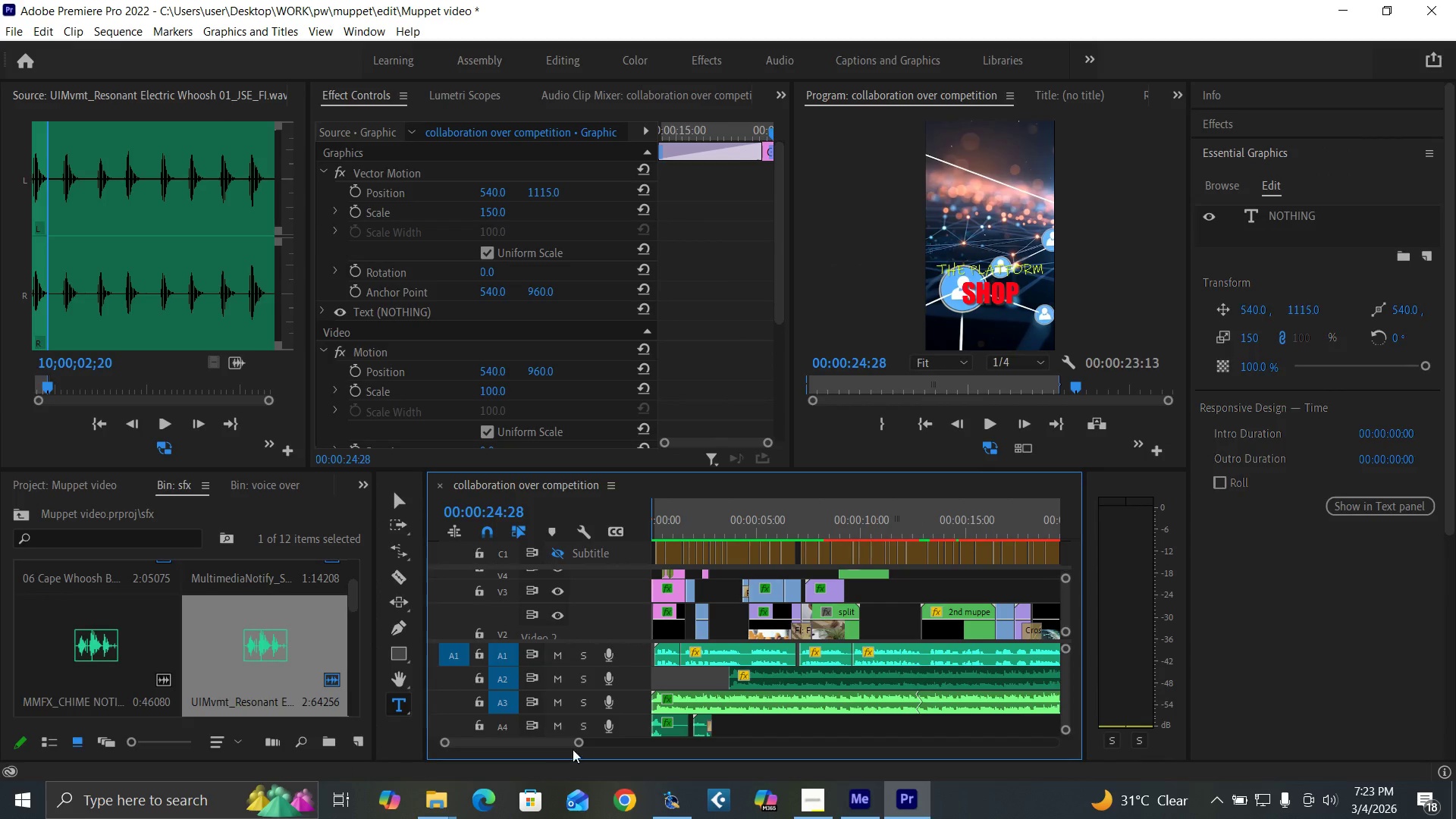 
left_click_drag(start_coordinate=[580, 744], to_coordinate=[601, 750])
 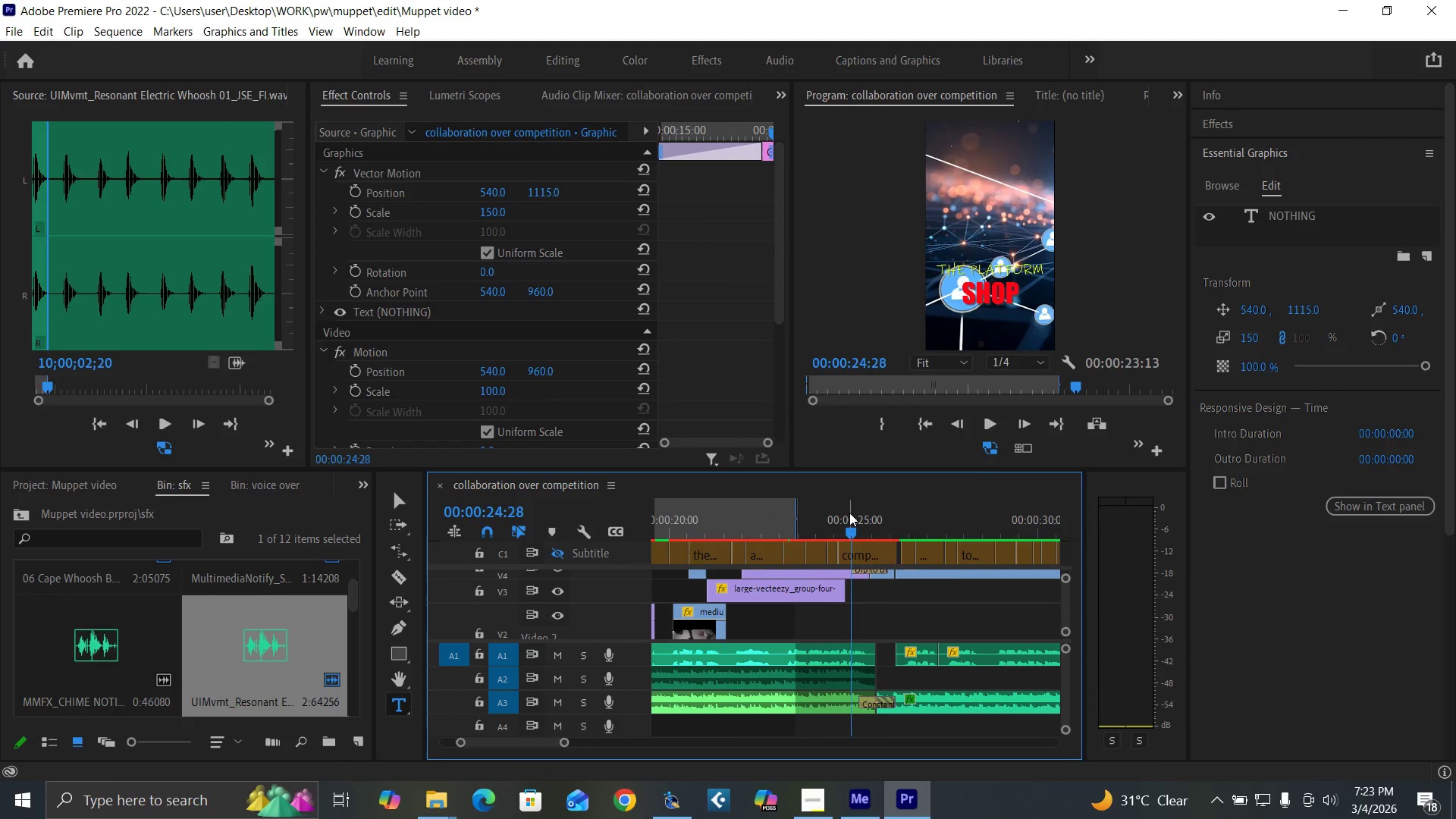 
key(Space)
 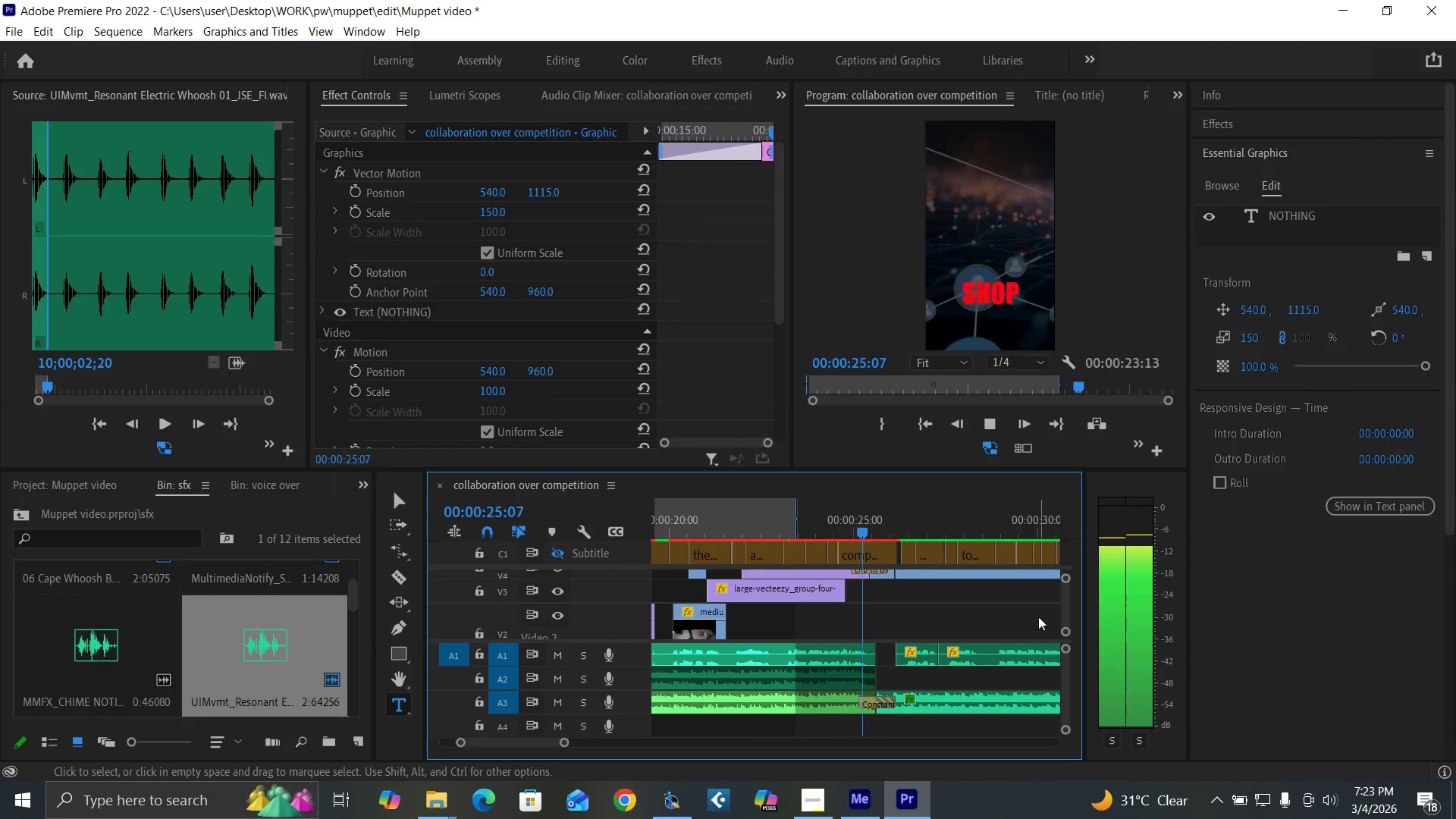 
key(Space)
 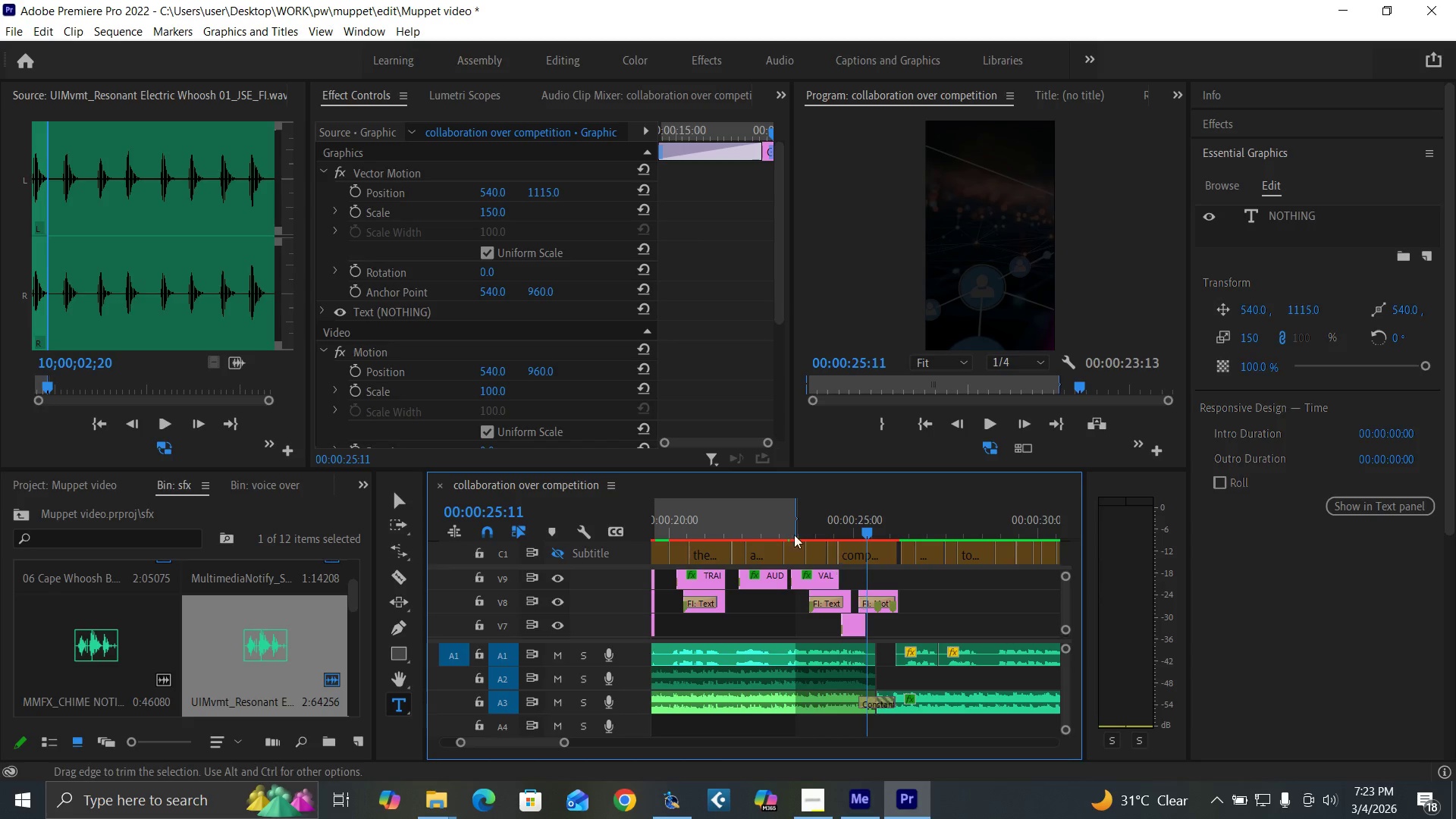 
left_click([786, 526])
 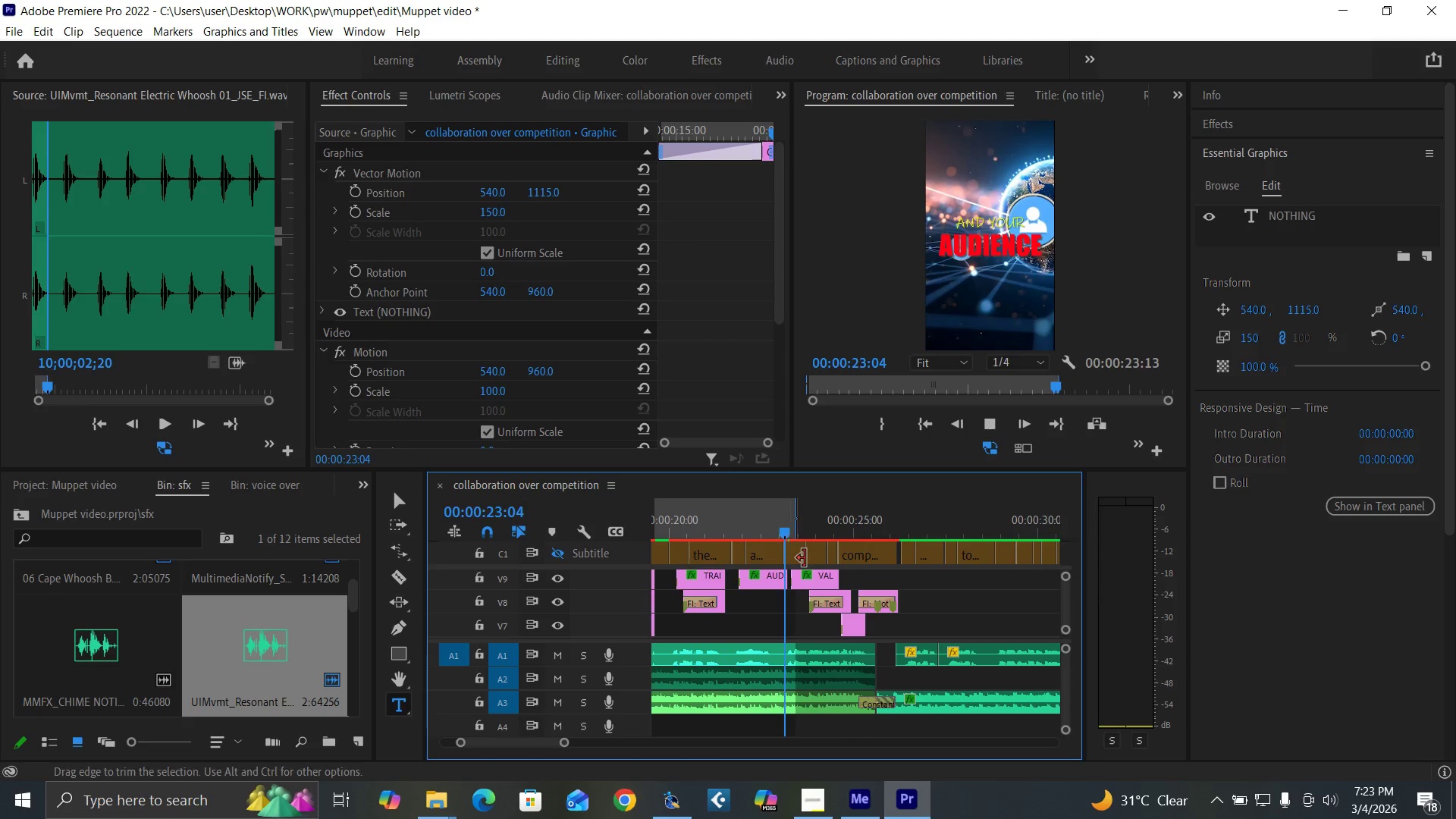 
key(Space)
 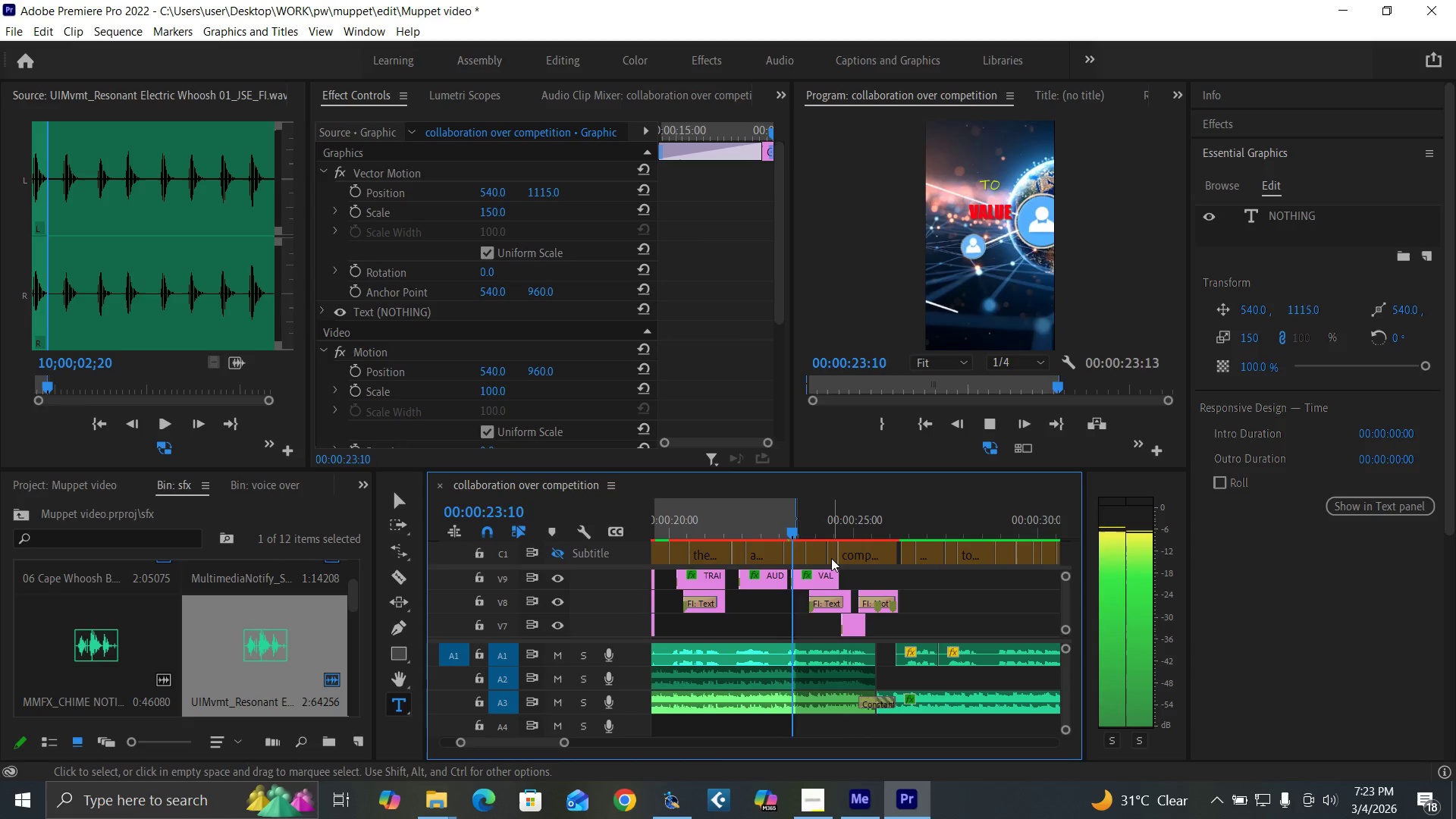 
key(Space)
 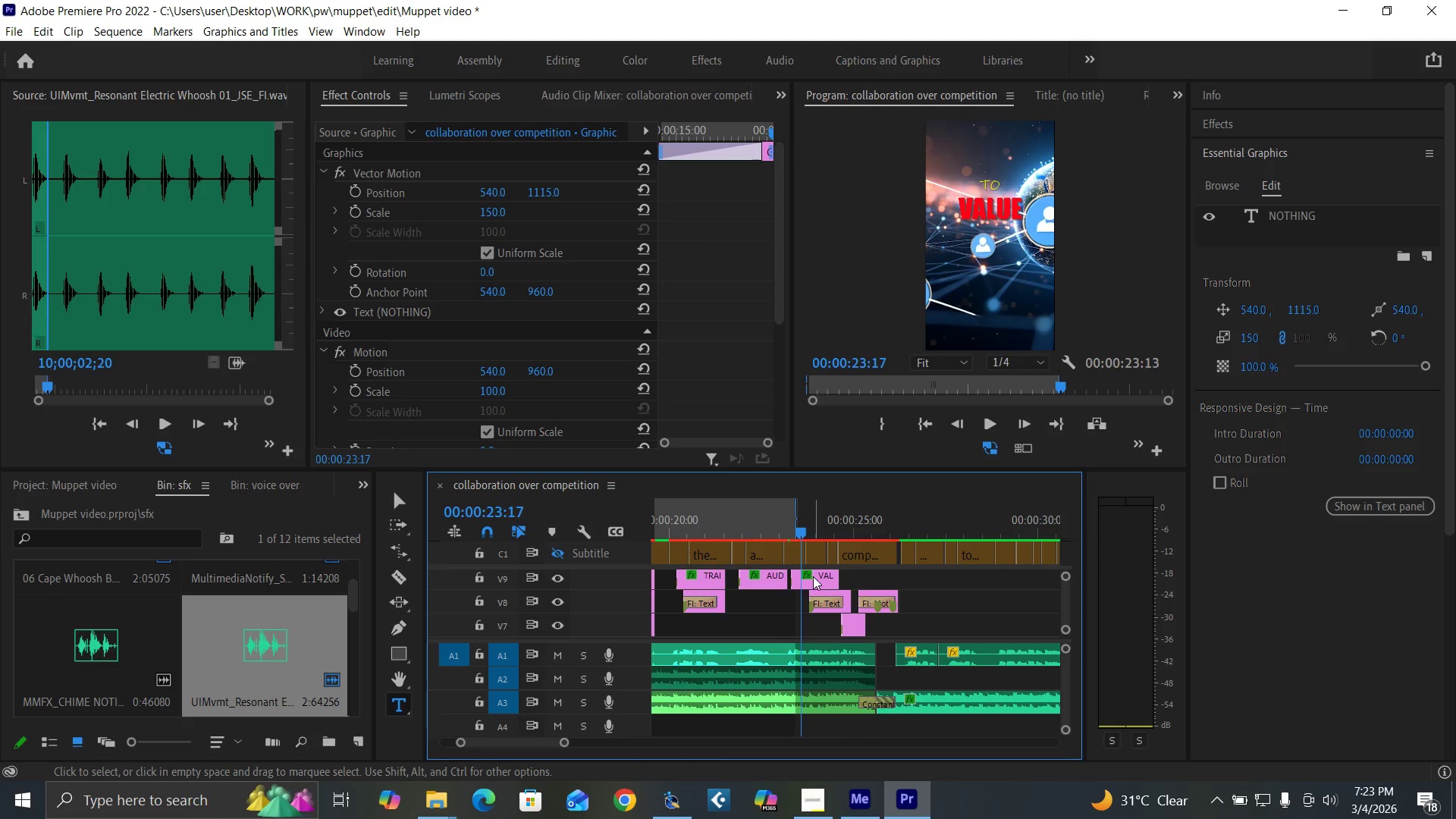 
key(Space)
 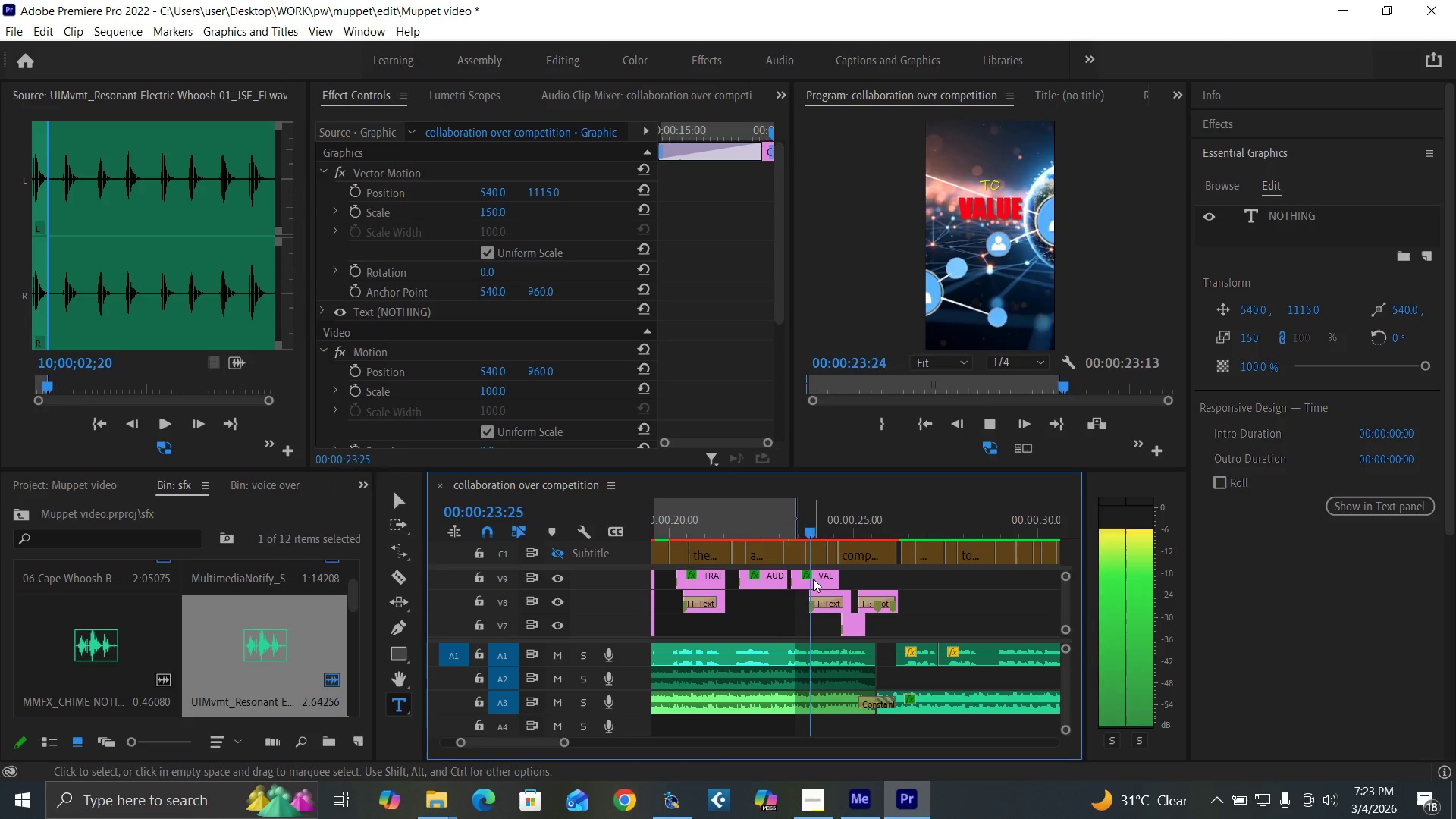 
key(Space)
 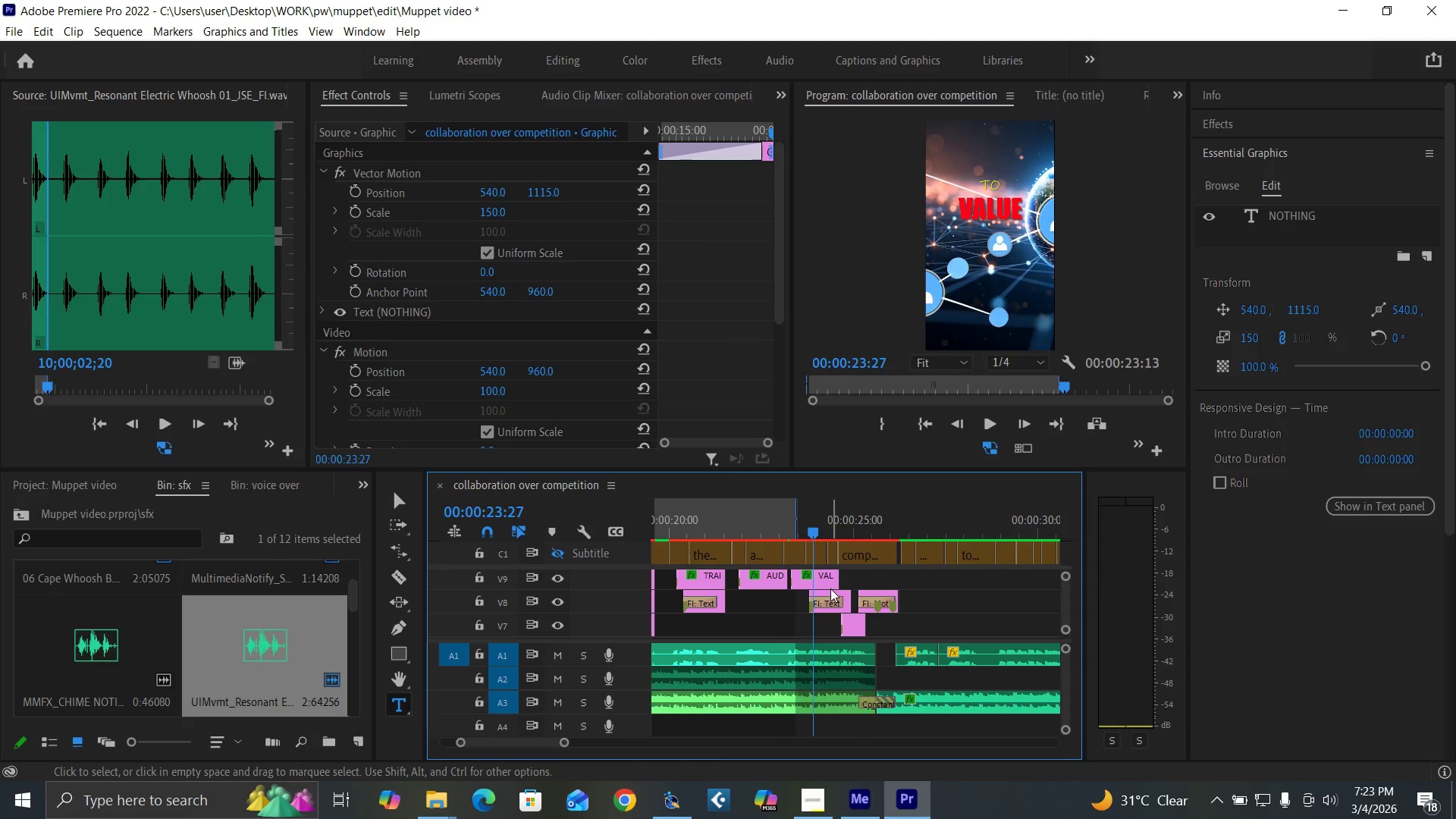 
key(Space)
 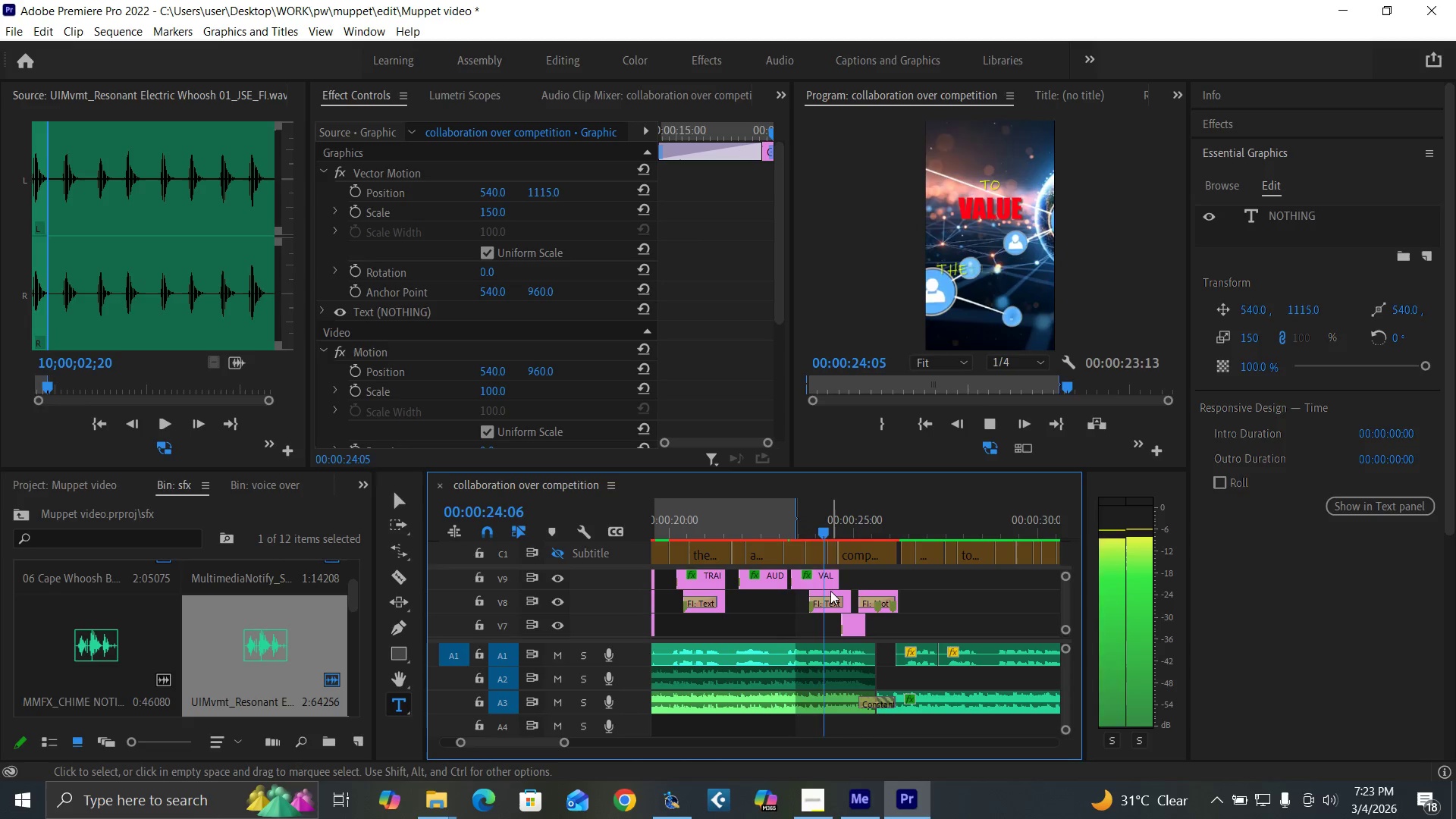 
key(Space)
 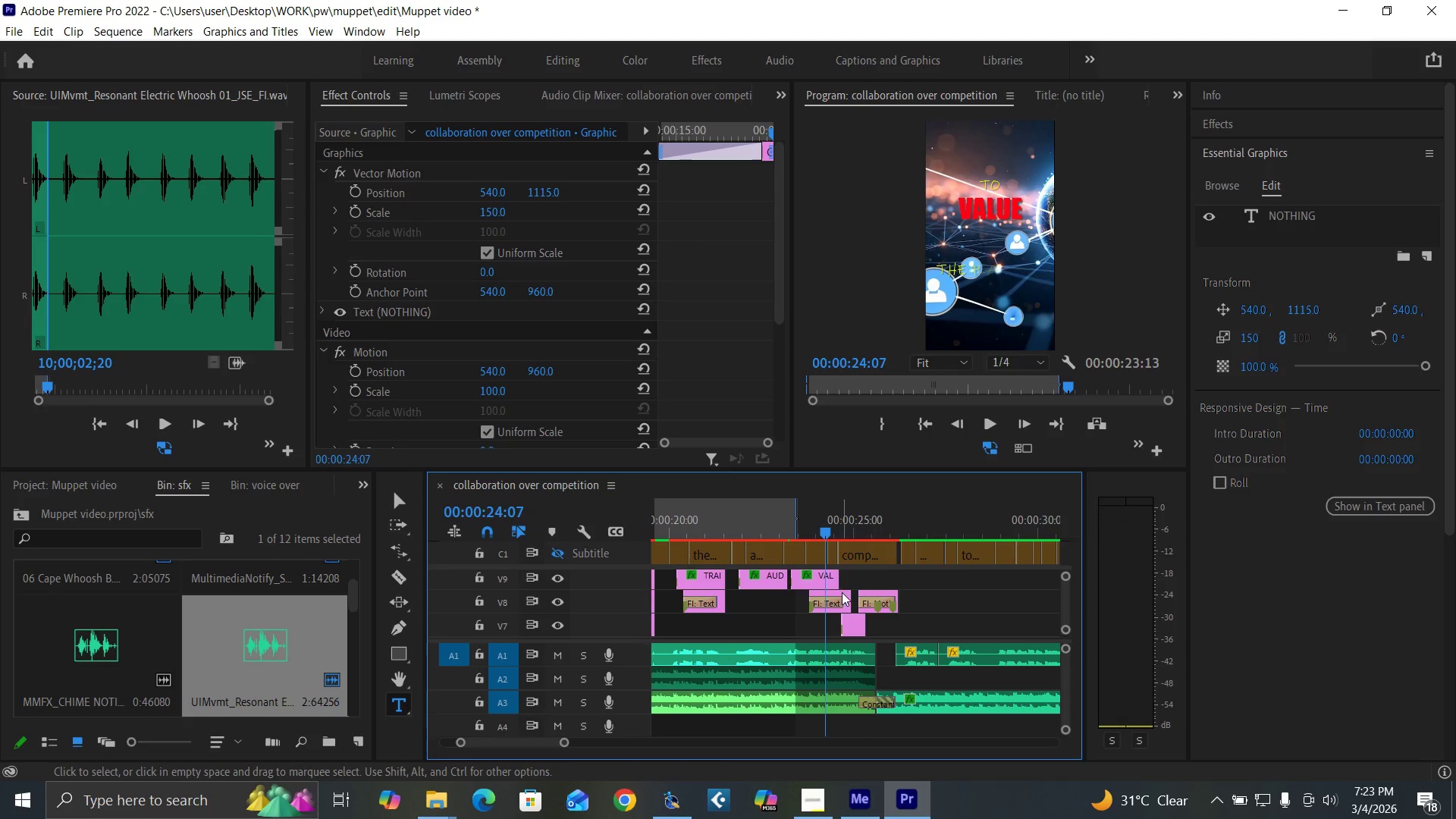 
left_click([843, 592])
 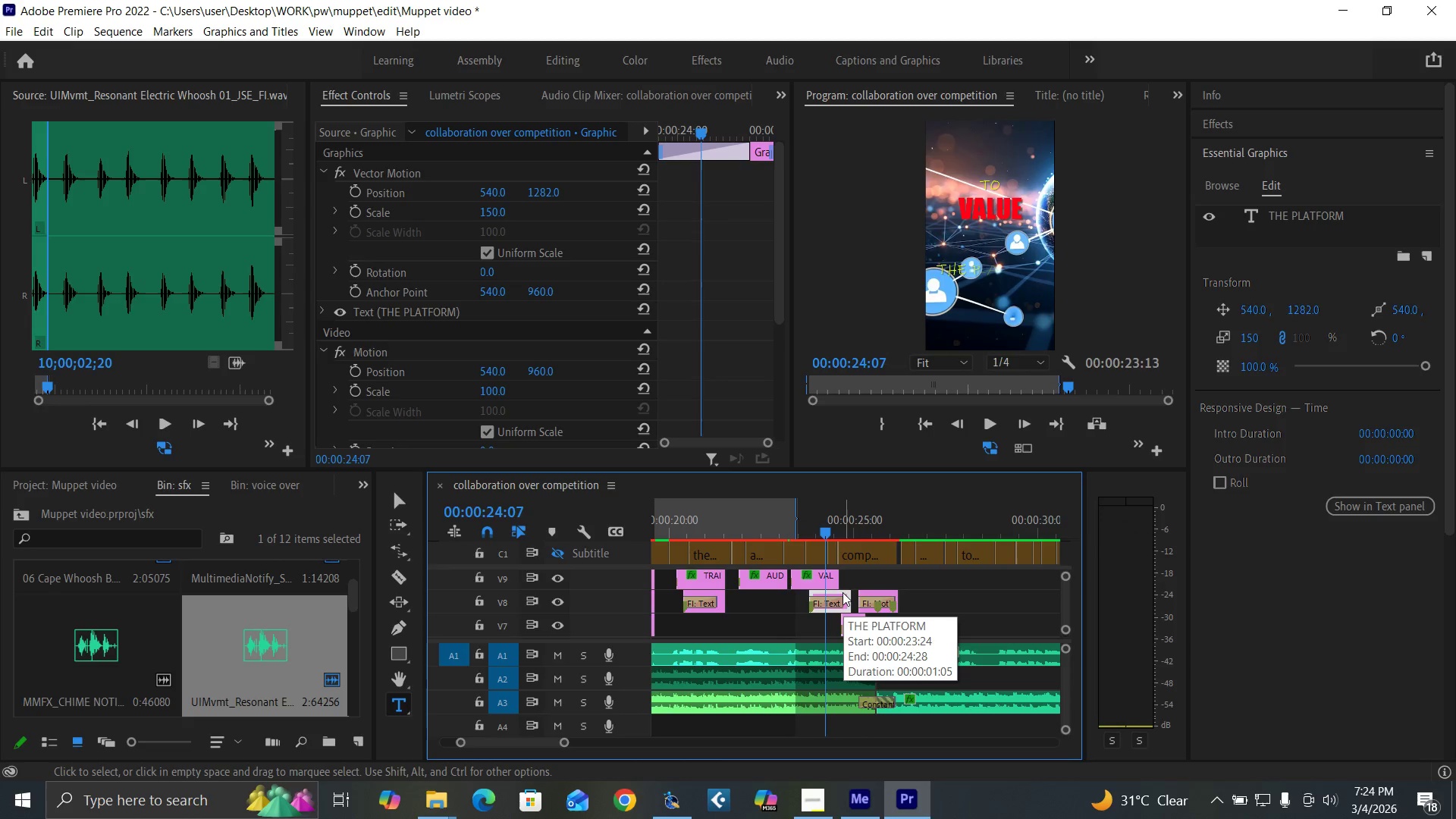 
left_click_drag(start_coordinate=[843, 592], to_coordinate=[955, 583])
 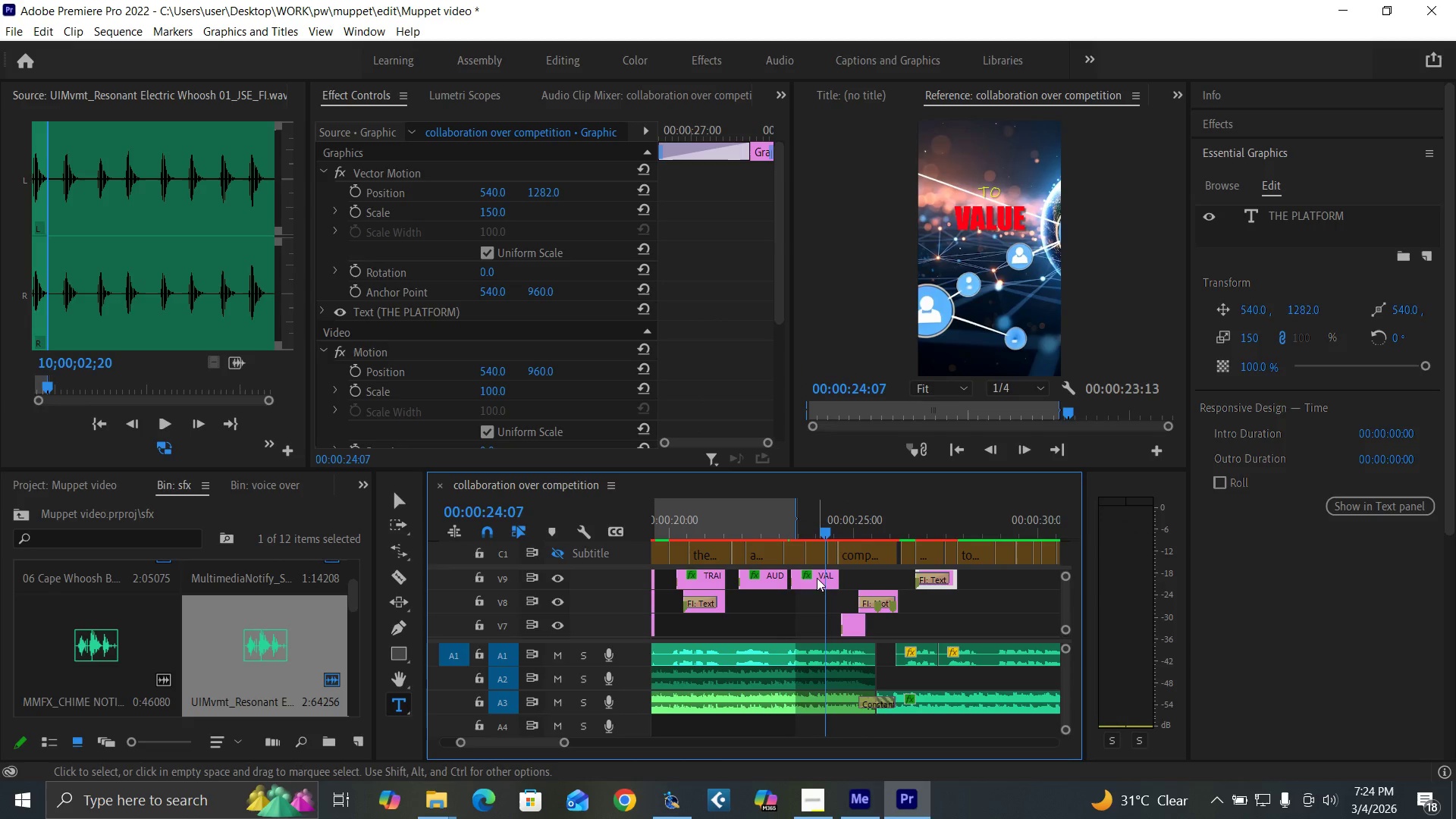 
left_click([817, 578])
 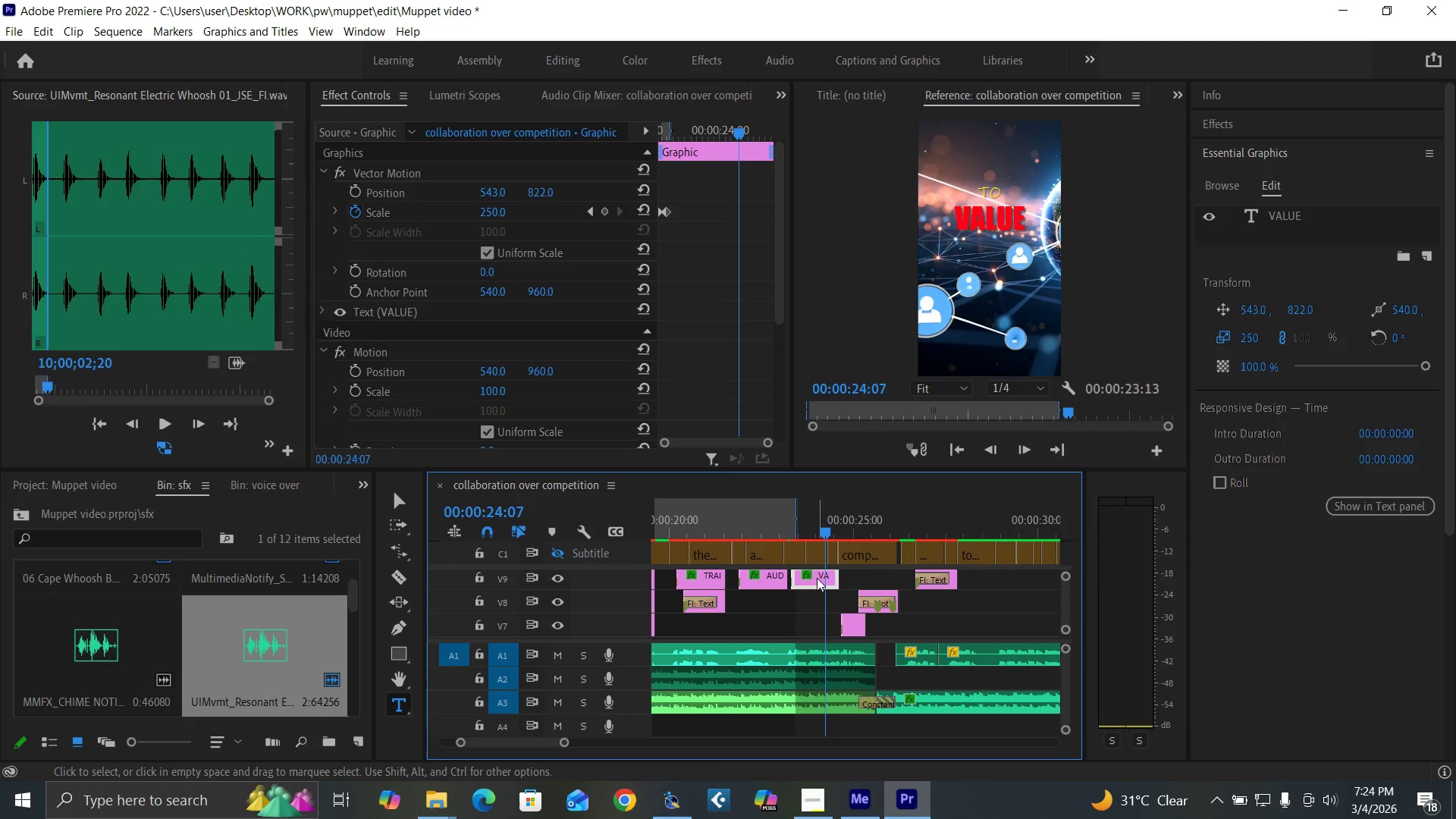 
hold_key(key=AltLeft, duration=0.98)
left_click_drag(start_coordinate=[817, 578], to_coordinate=[818, 595])
 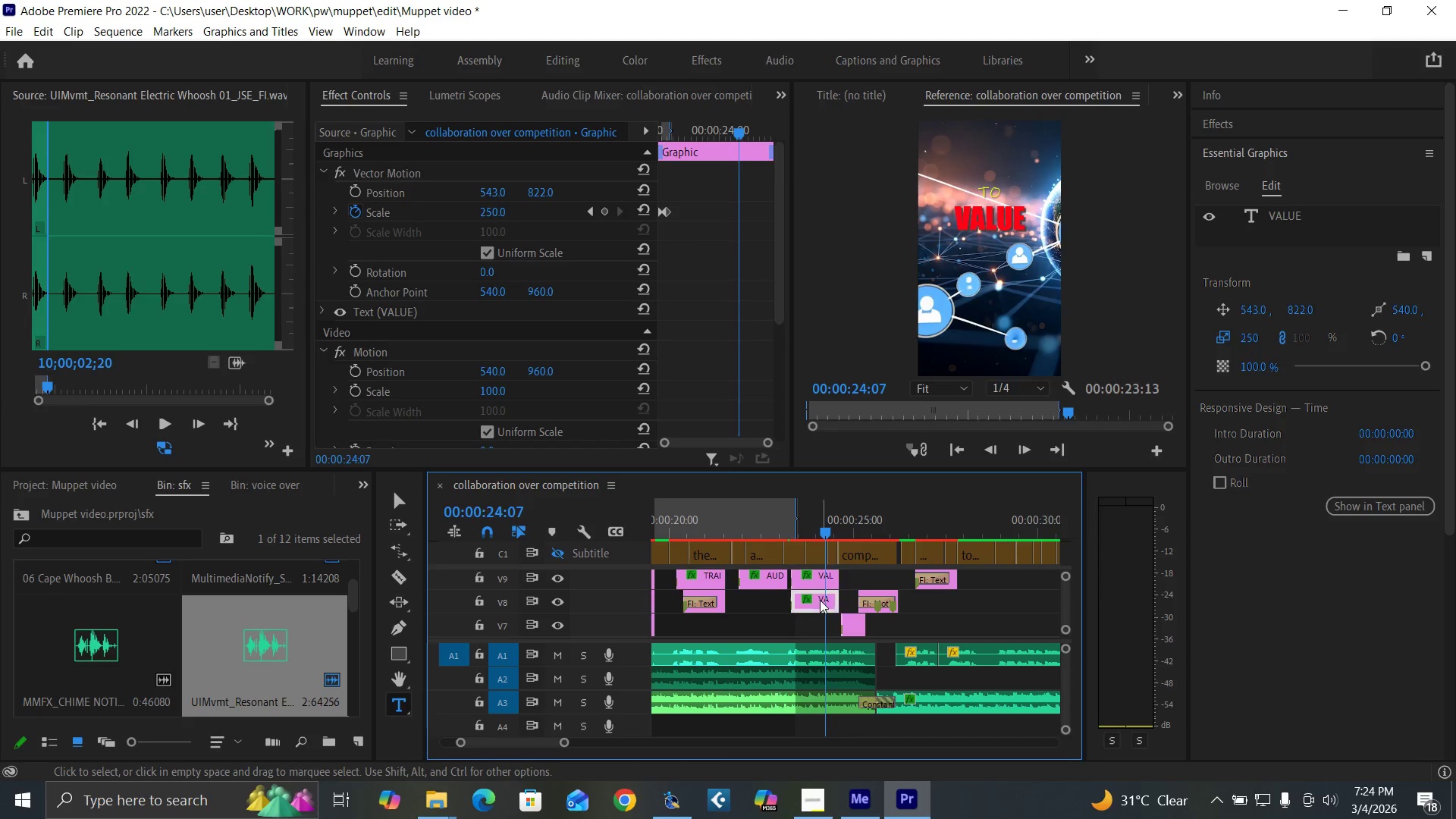 
left_click([820, 600])
 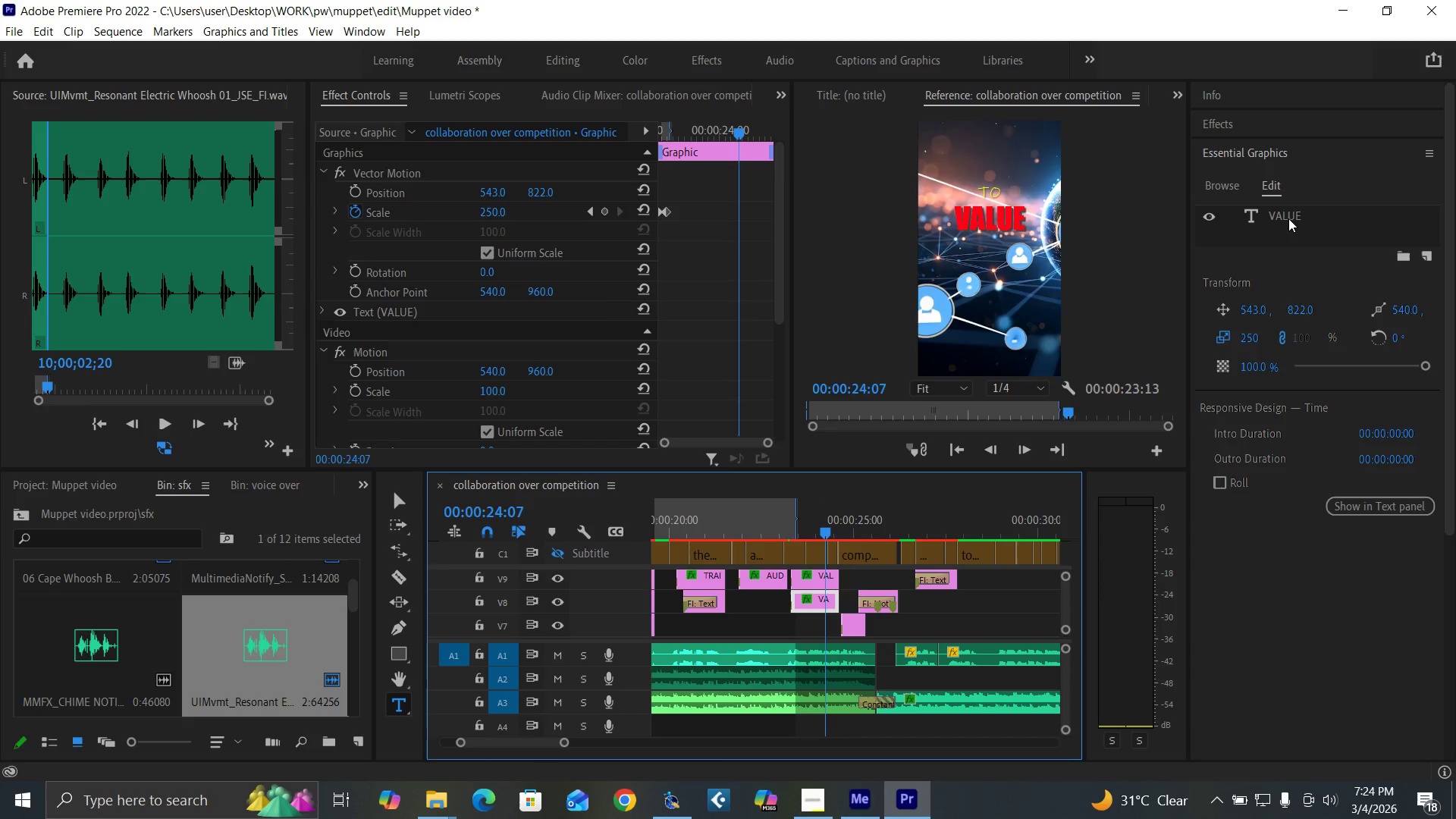 
double_click([1288, 218])
 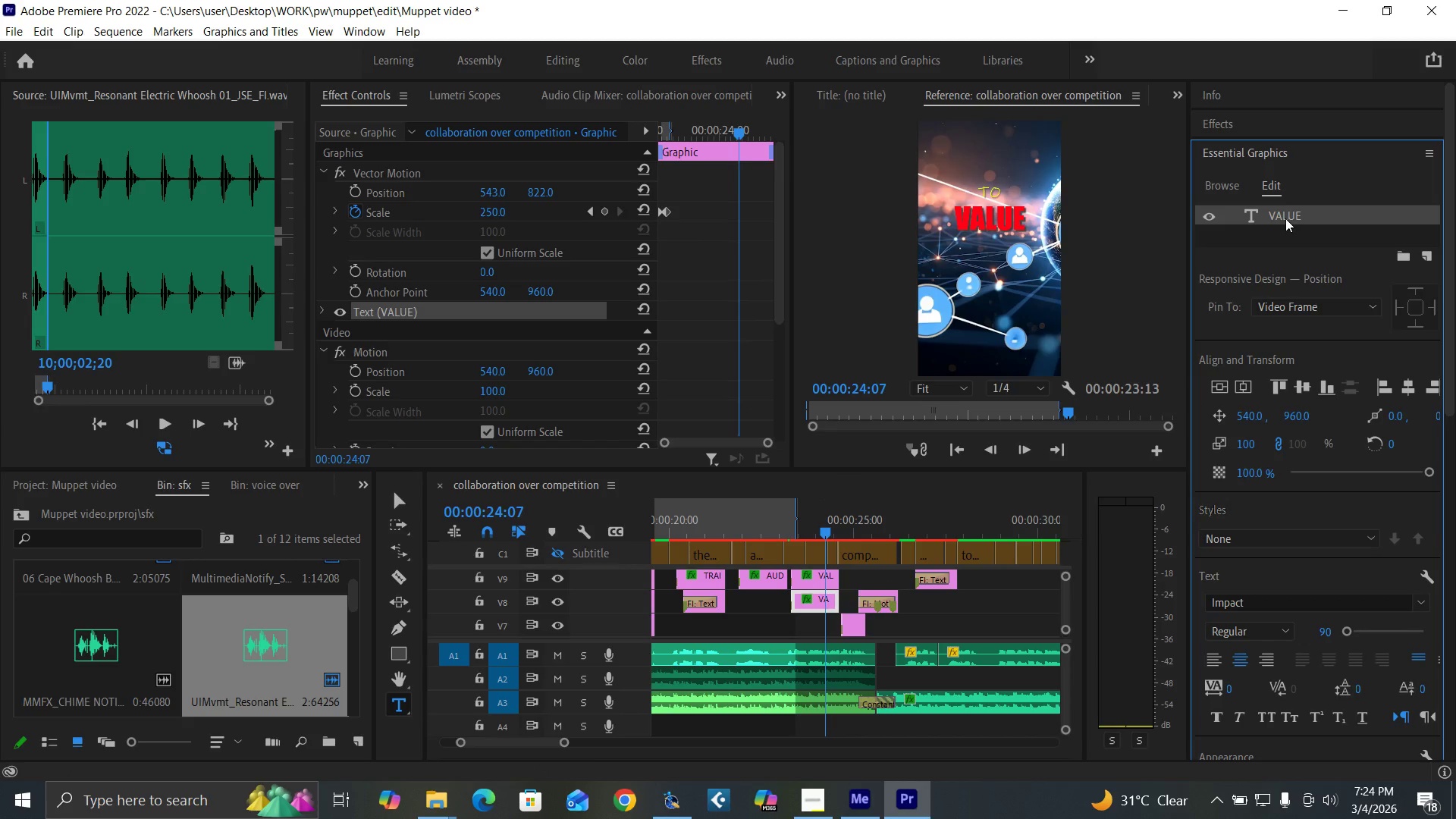 
triple_click([1285, 218])
 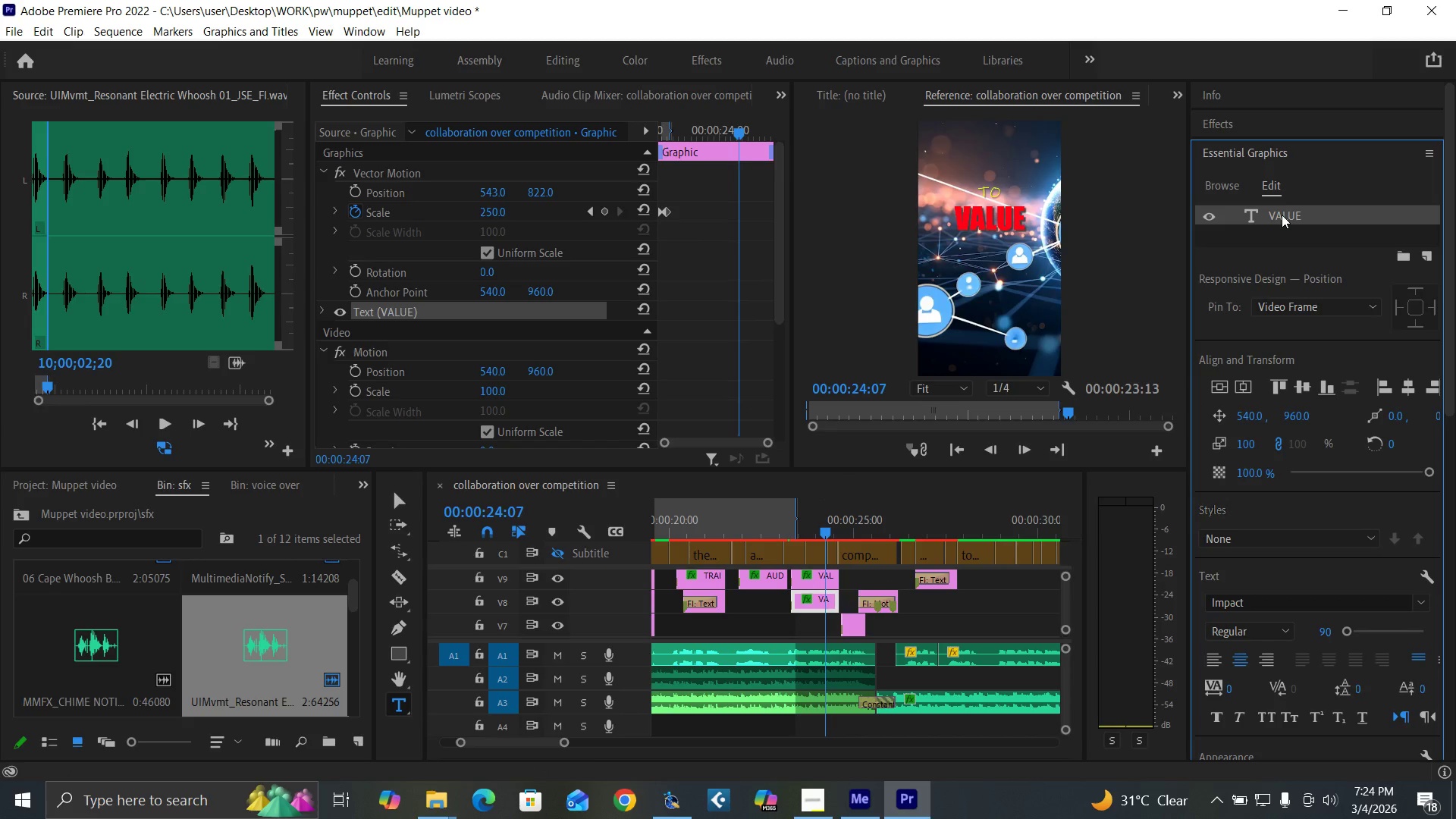 
double_click([1282, 215])
 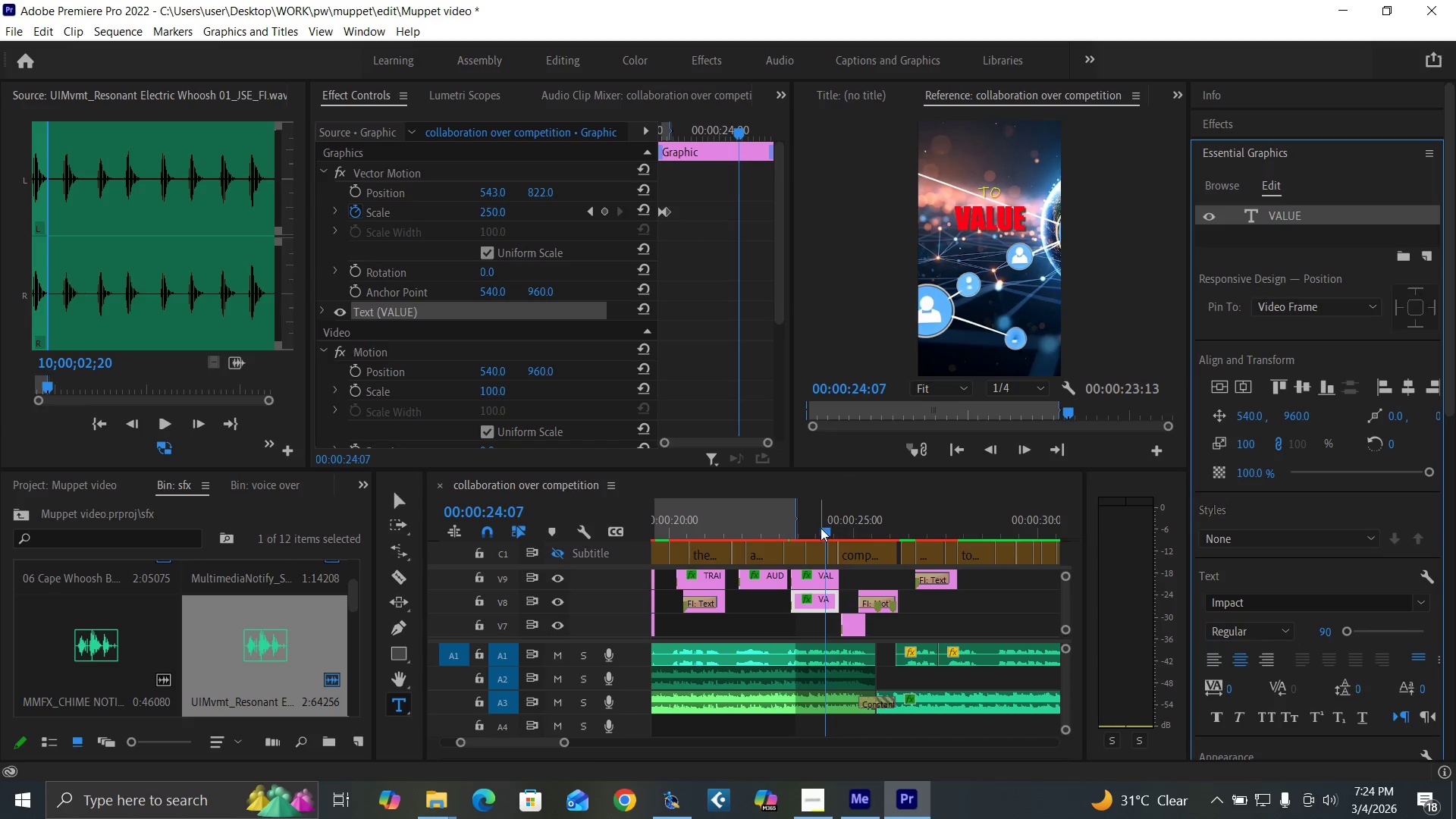 
left_click([817, 527])
 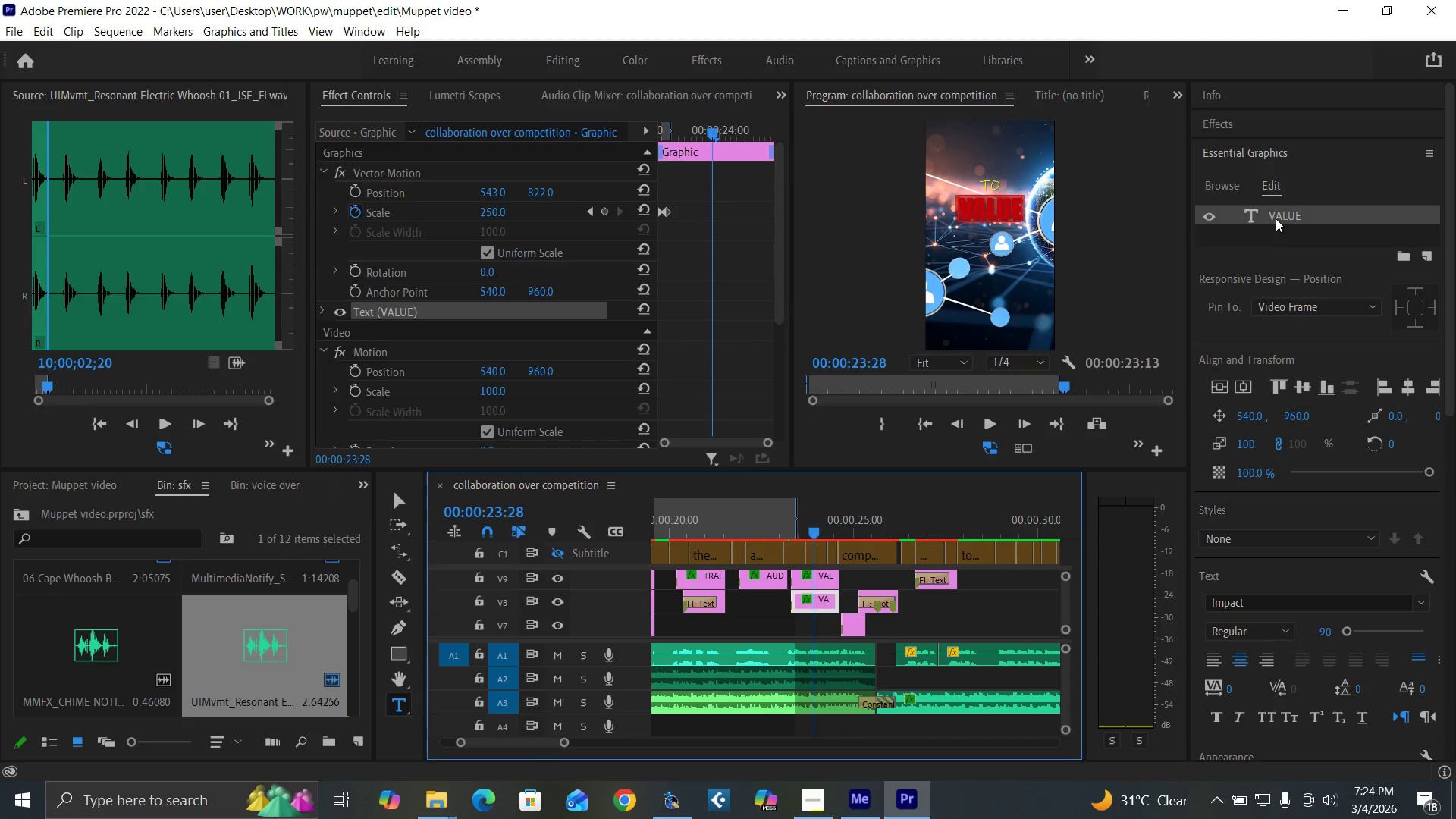 
left_click([1276, 218])
 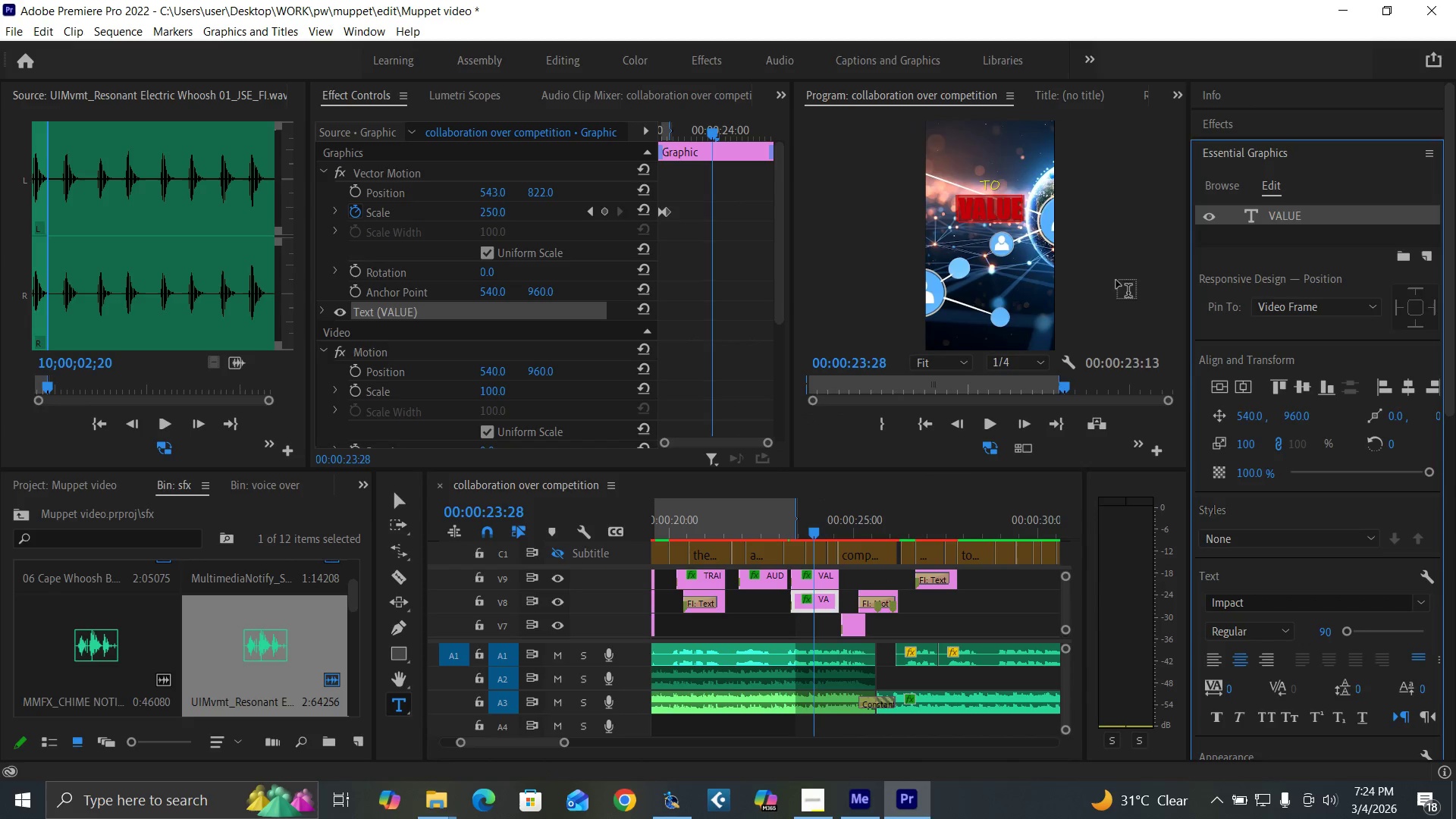 
type(COMMUNITY)
 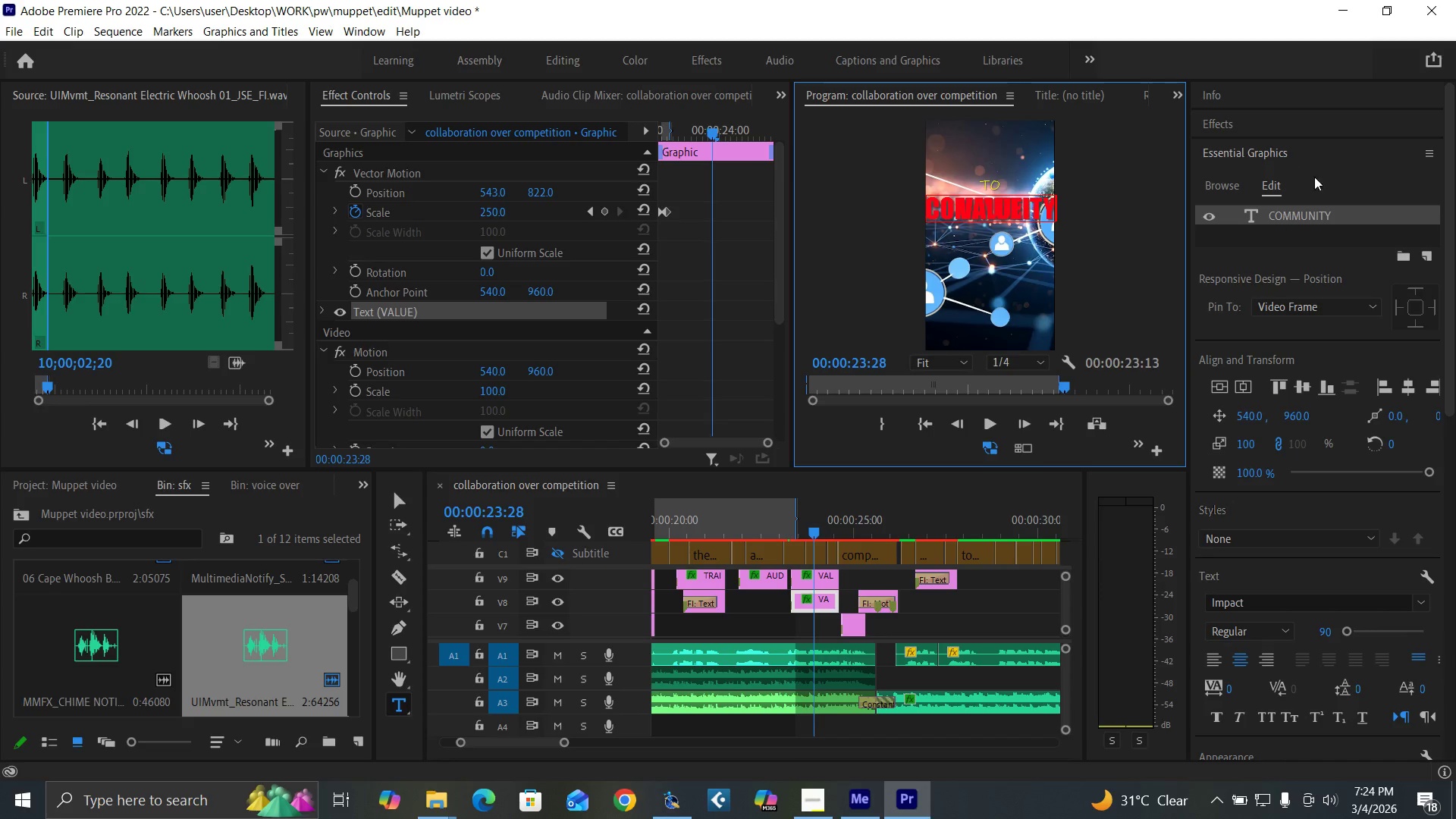 
left_click([1307, 214])
 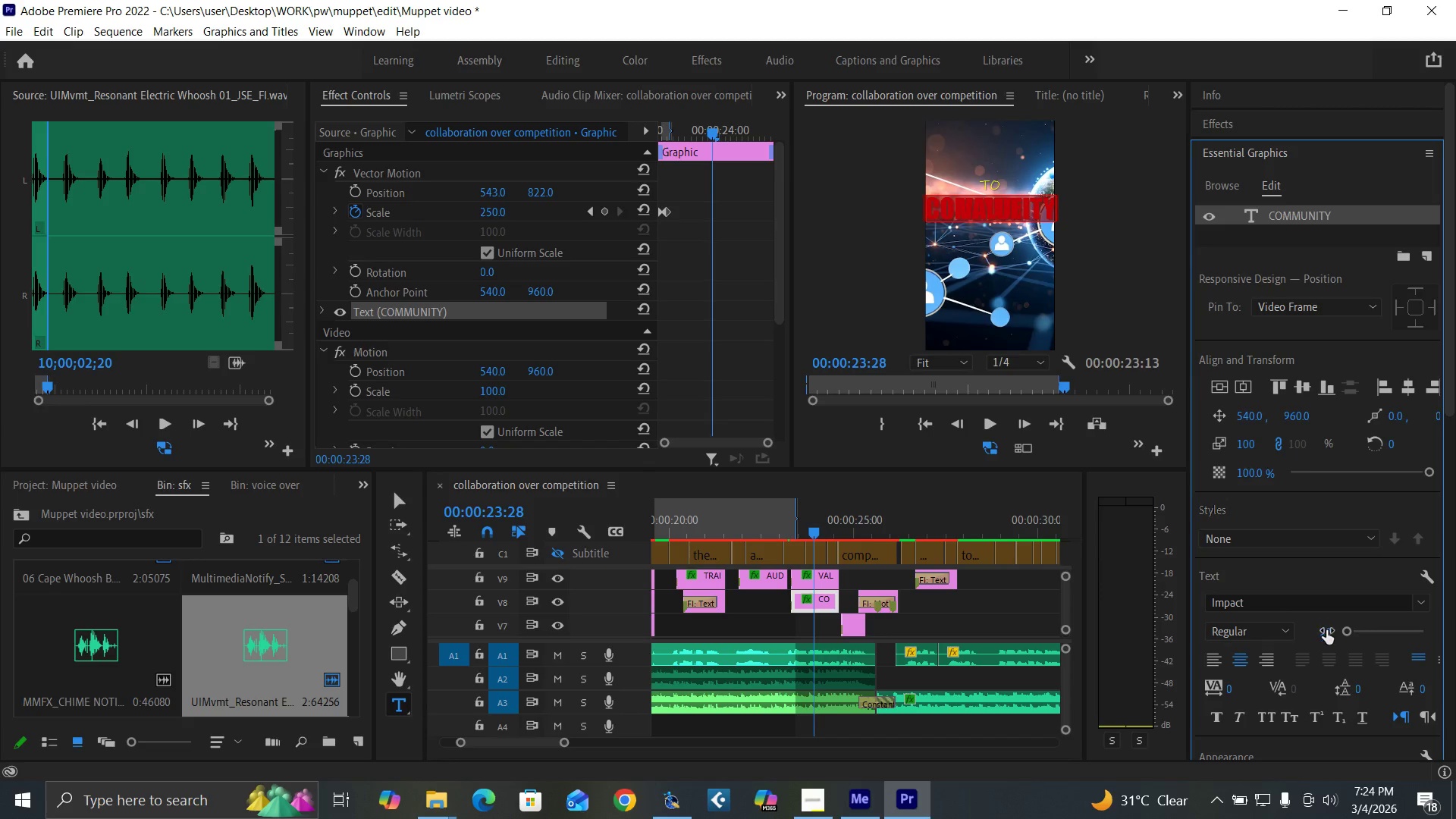 
left_click([1326, 632])
 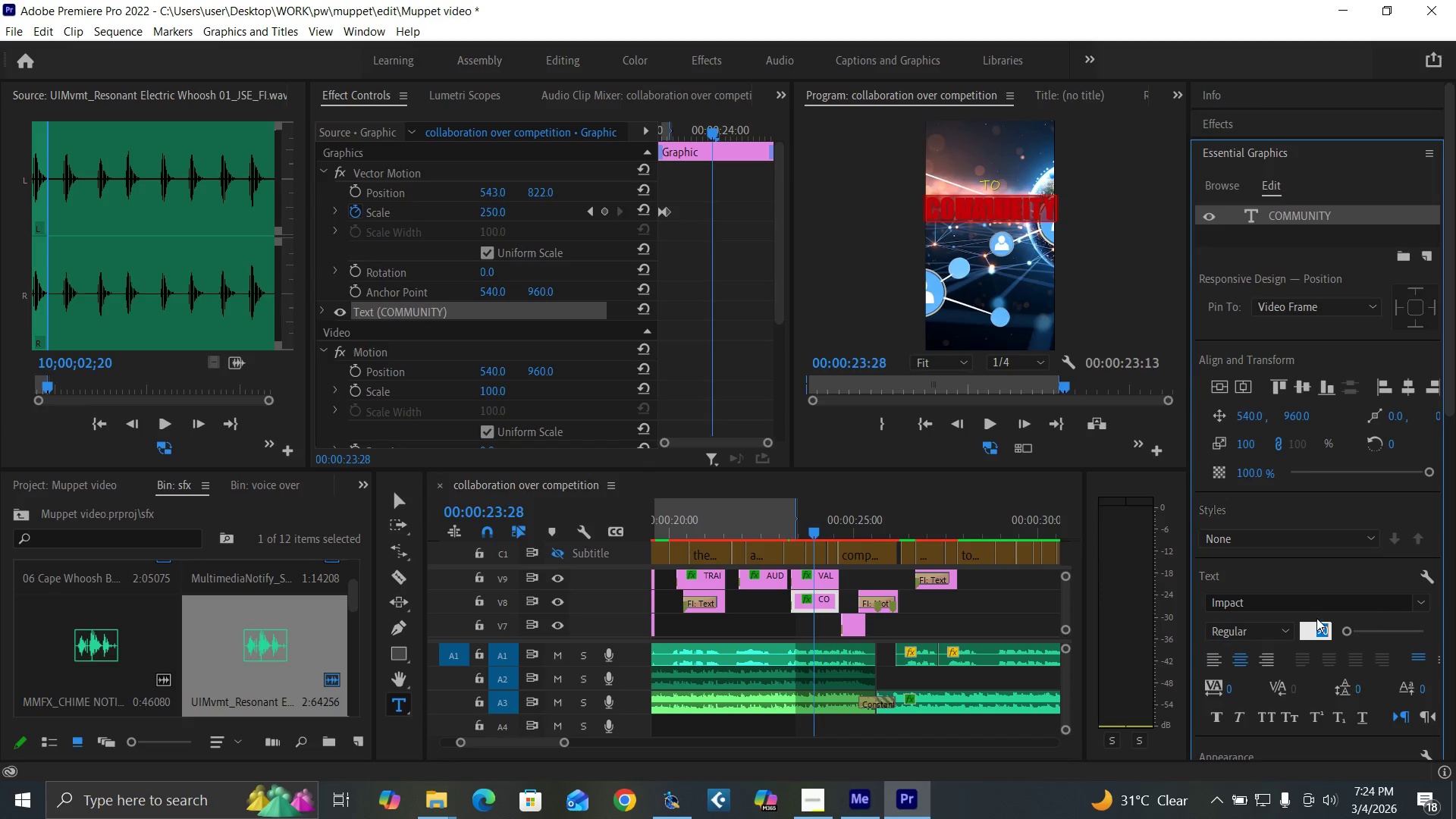 
type(80)
 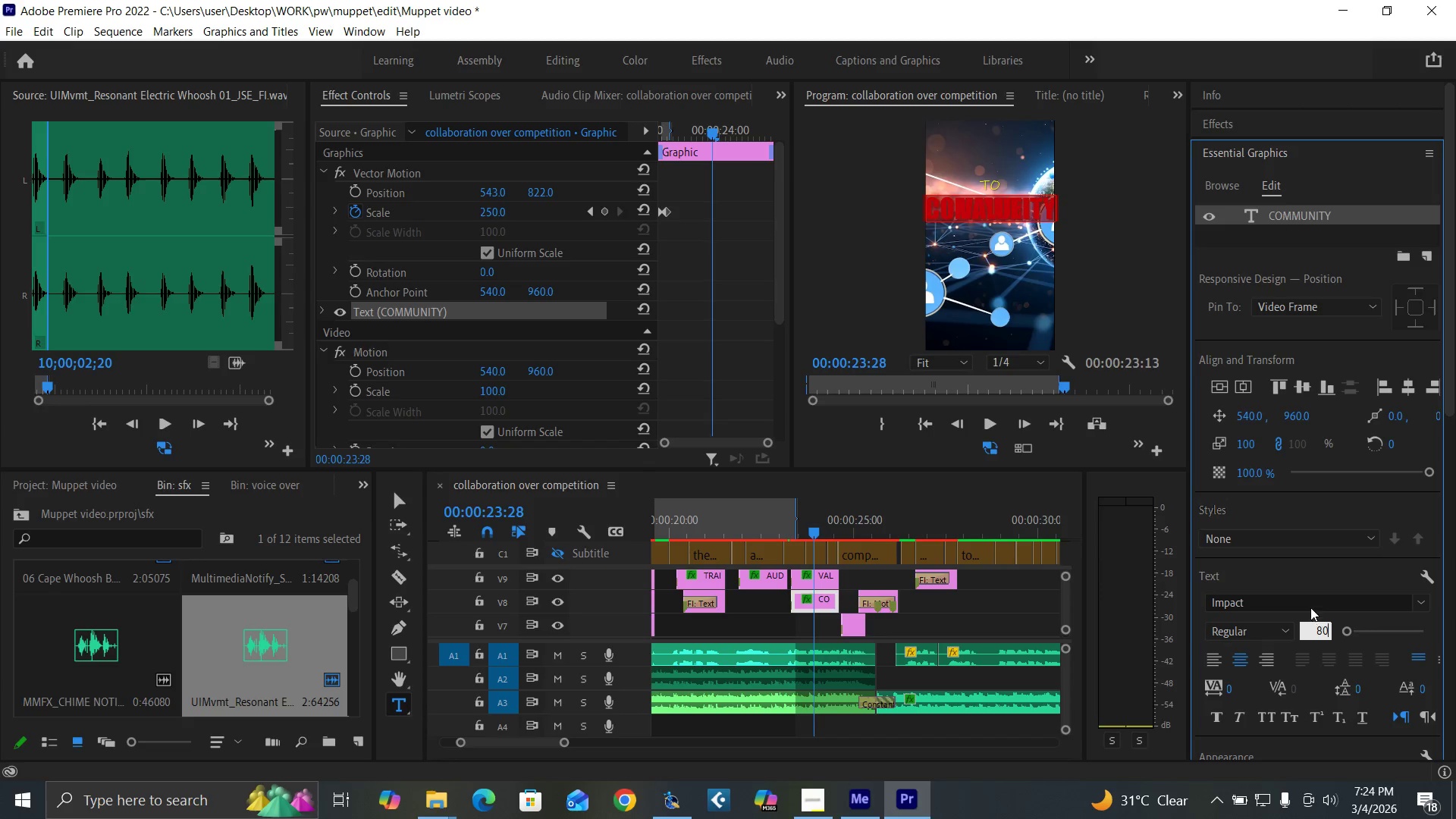 
key(Enter)
 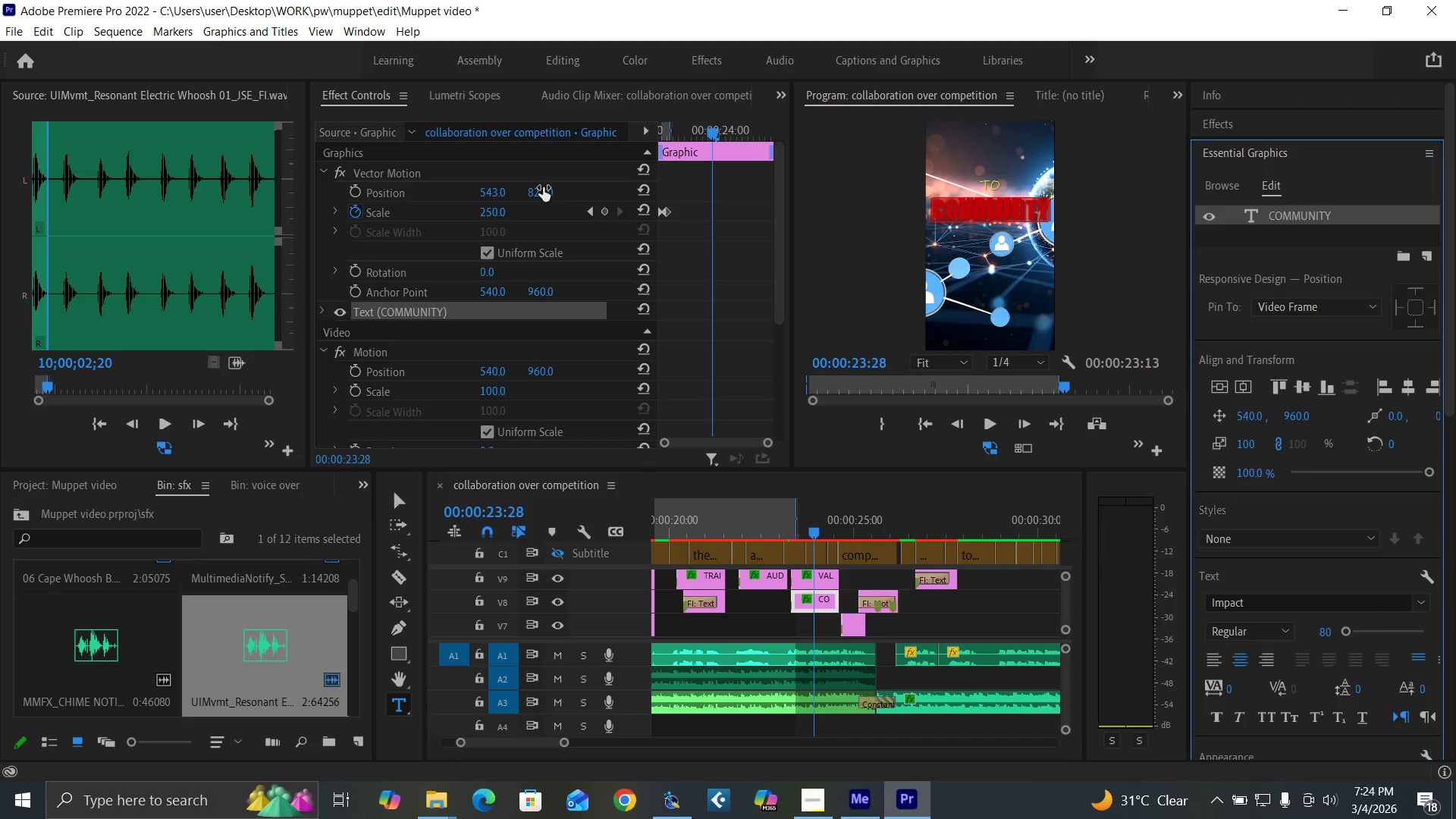 
left_click_drag(start_coordinate=[538, 191], to_coordinate=[741, 176])
 